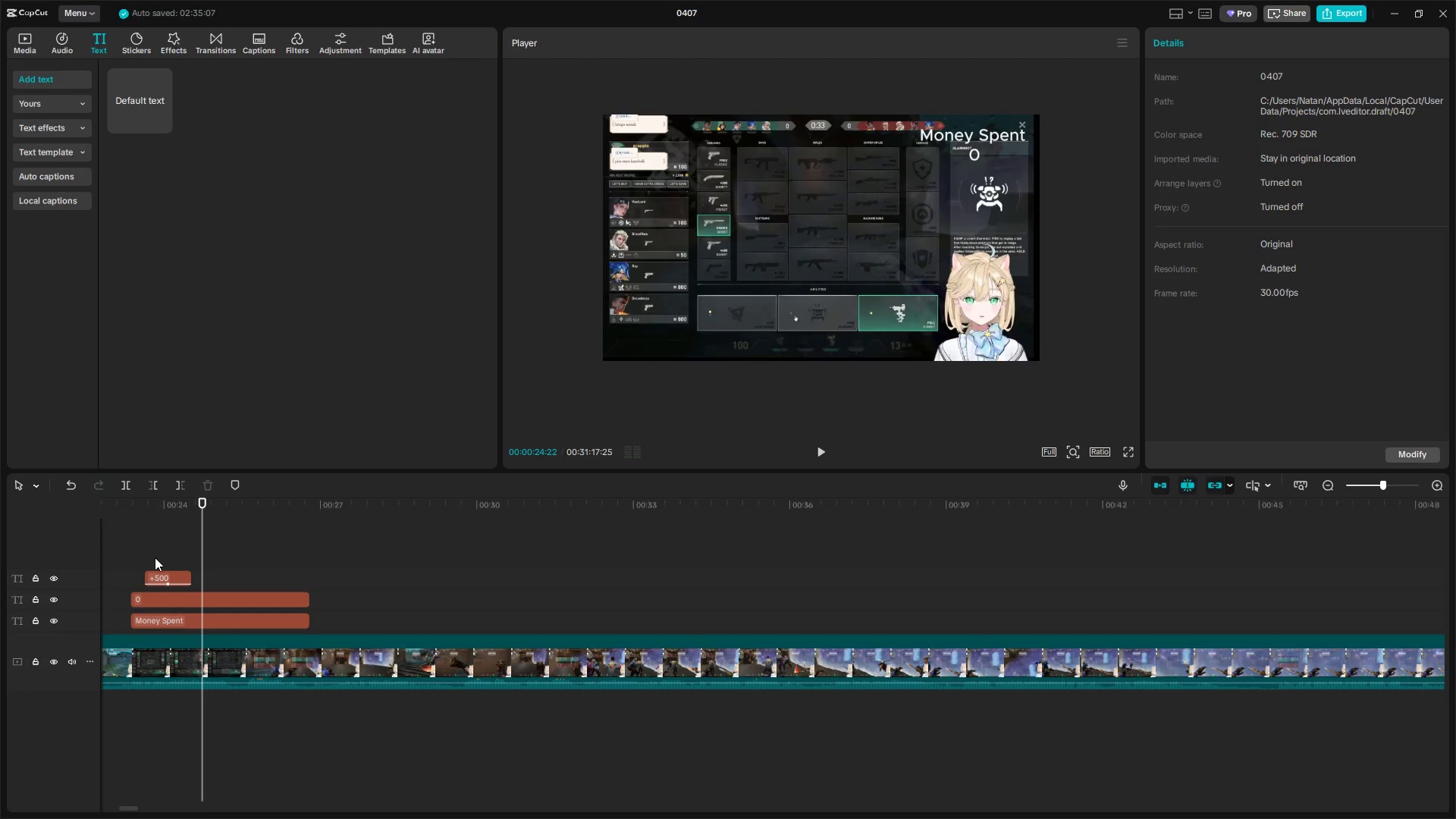 
key(Space)
 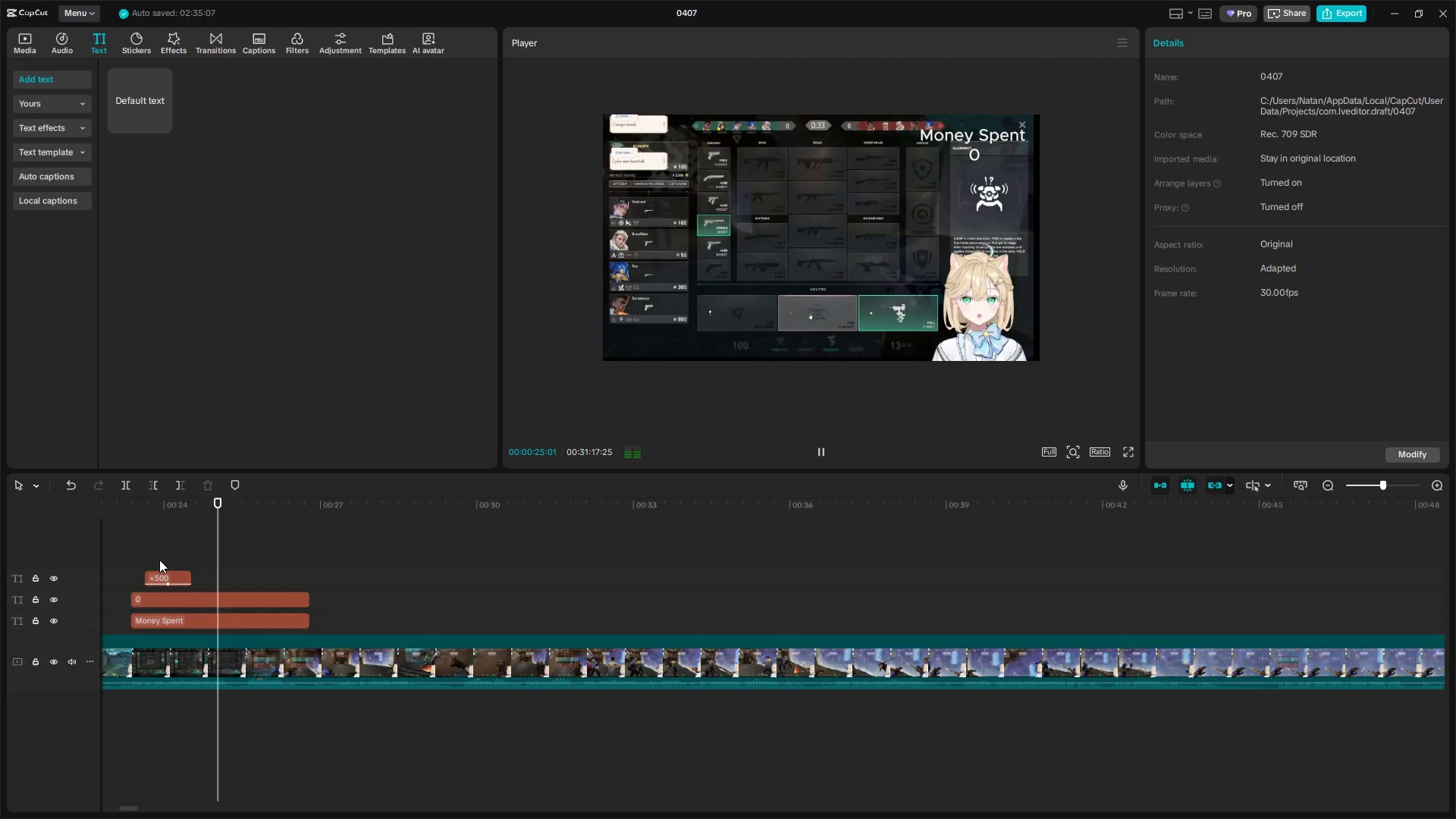 
key(Space)
 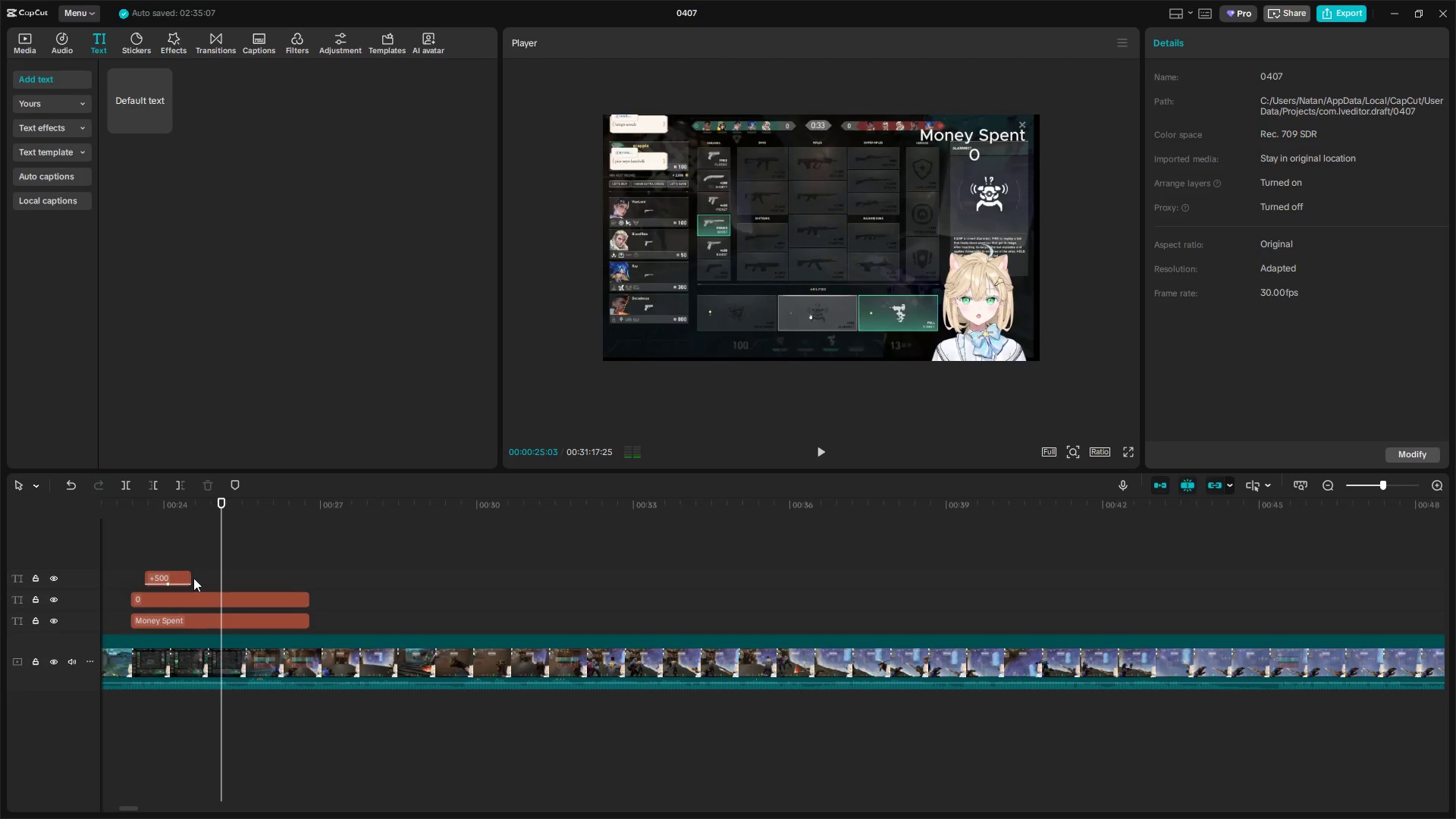 
hold_key(key=ControlLeft, duration=1.16)
left_click_drag(start_coordinate=[165, 575], to_coordinate=[173, 576])
 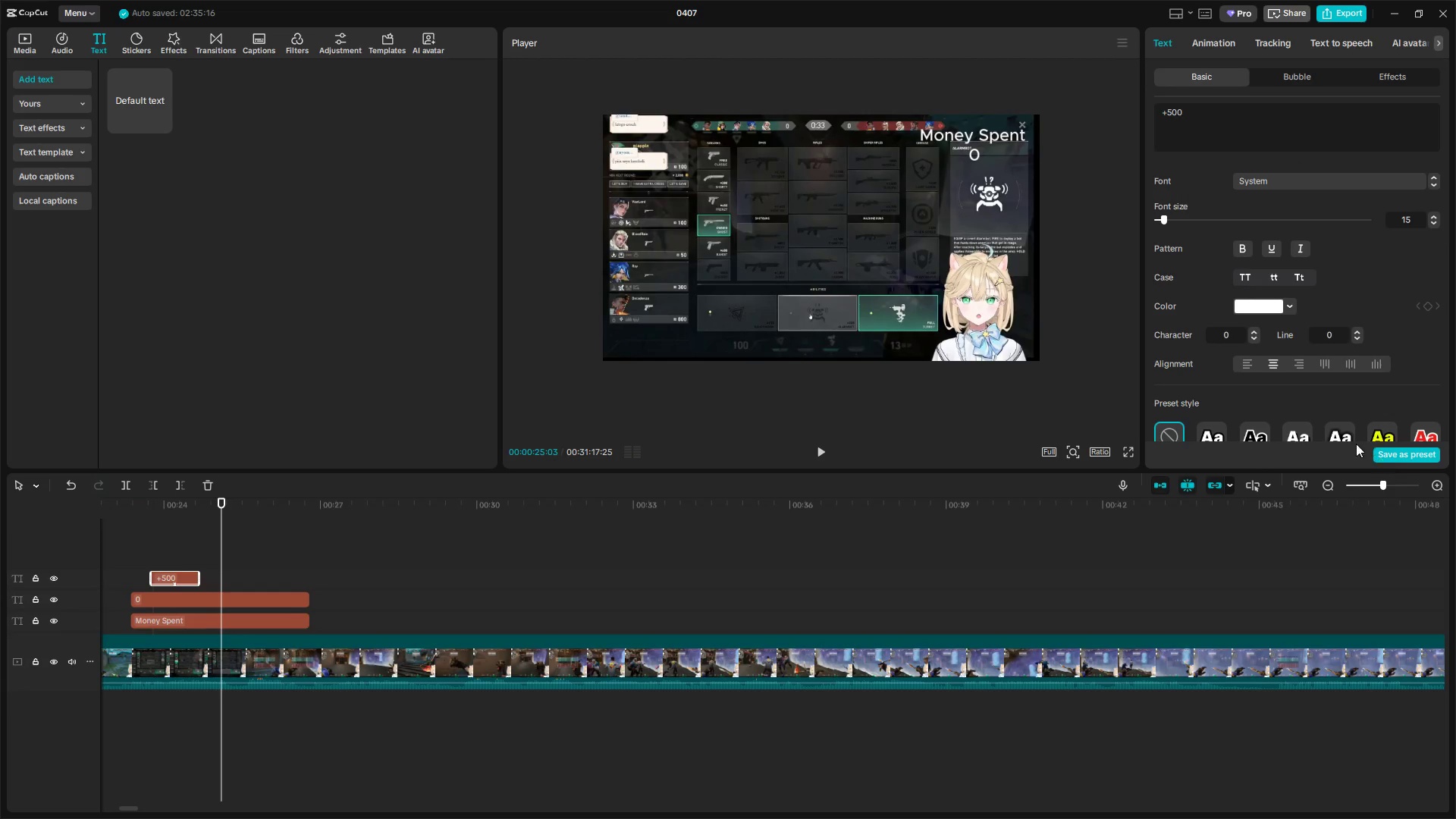 
left_click([1128, 452])
 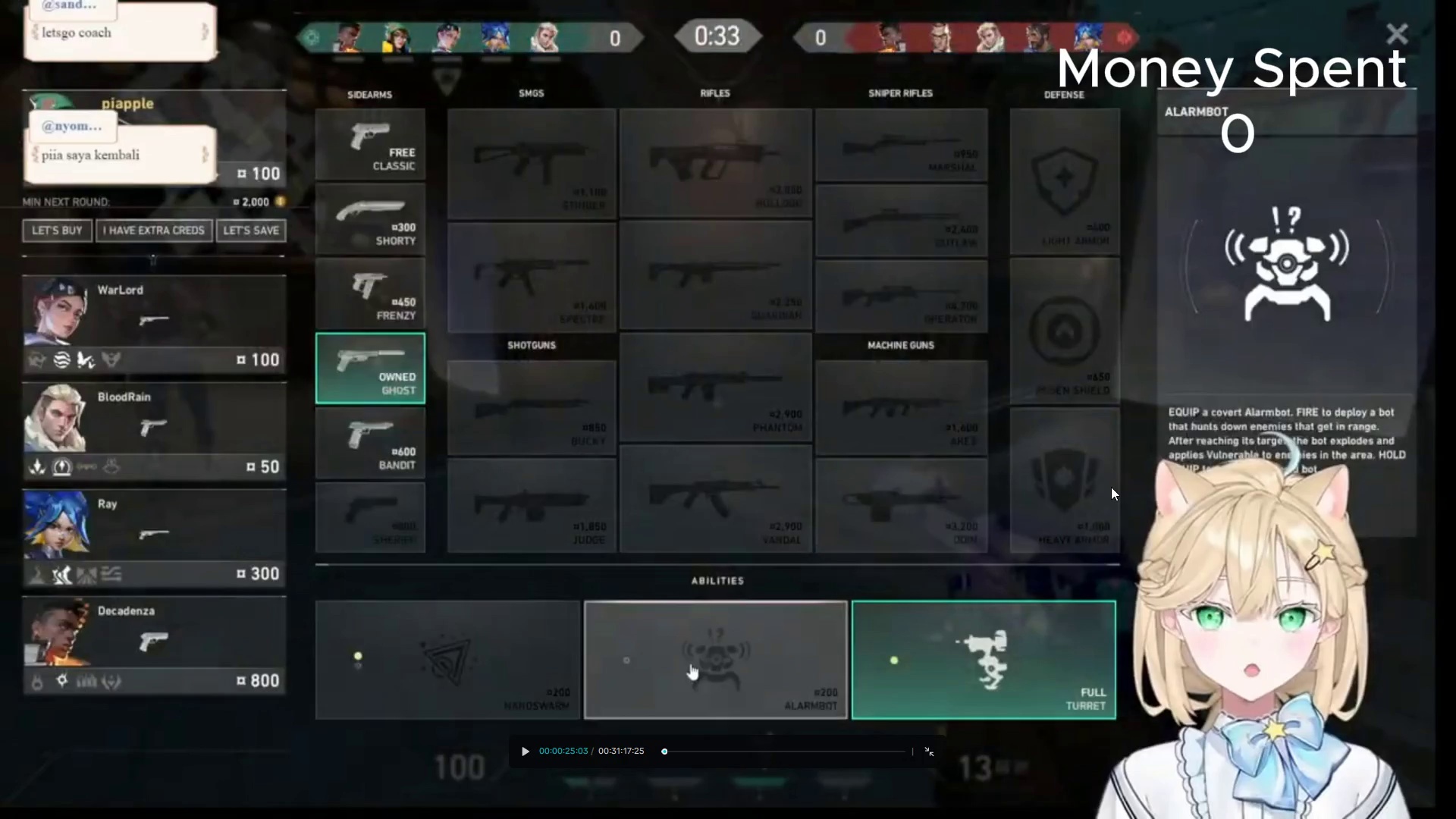 
key(Escape)
 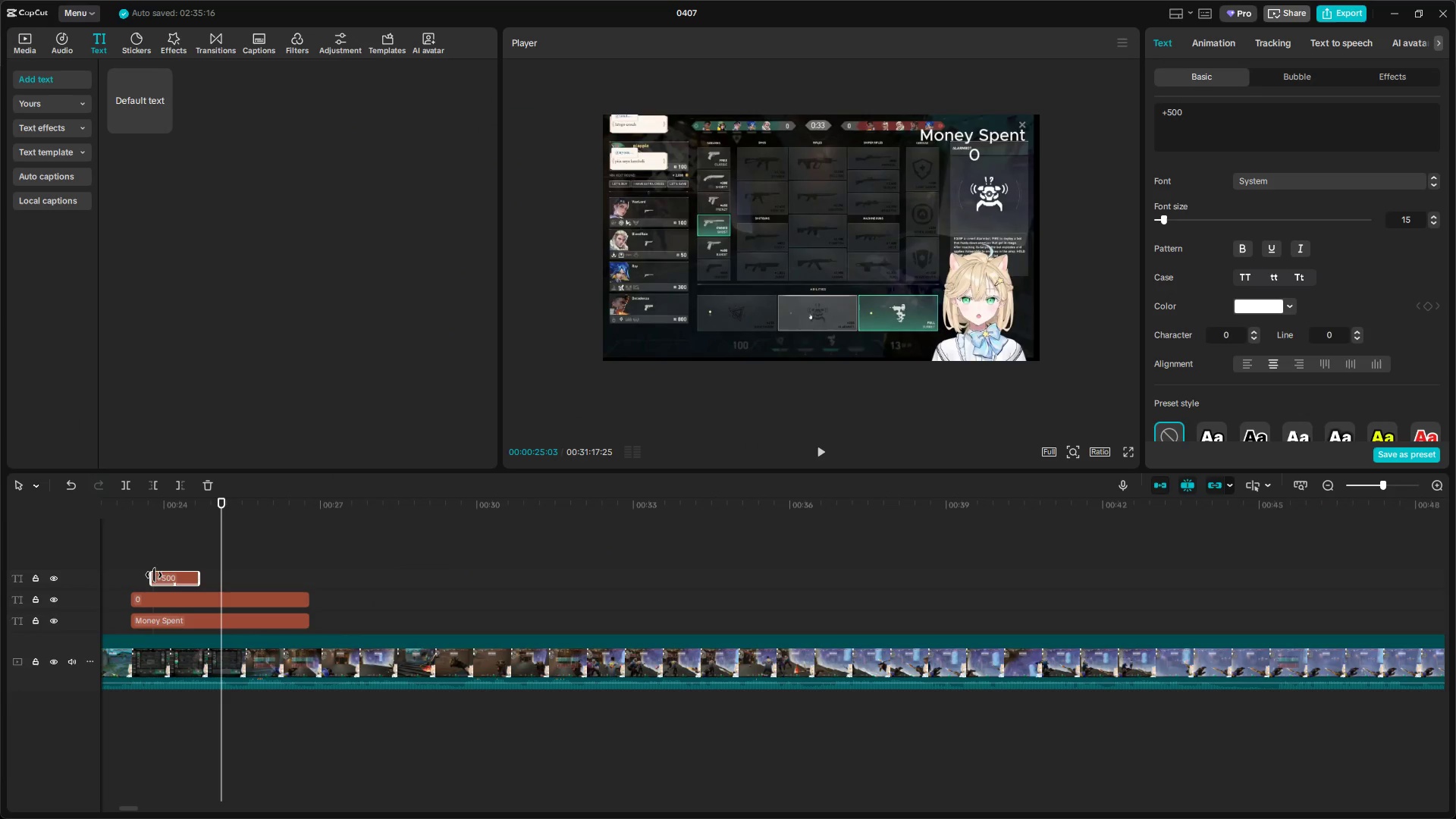 
left_click([146, 563])
 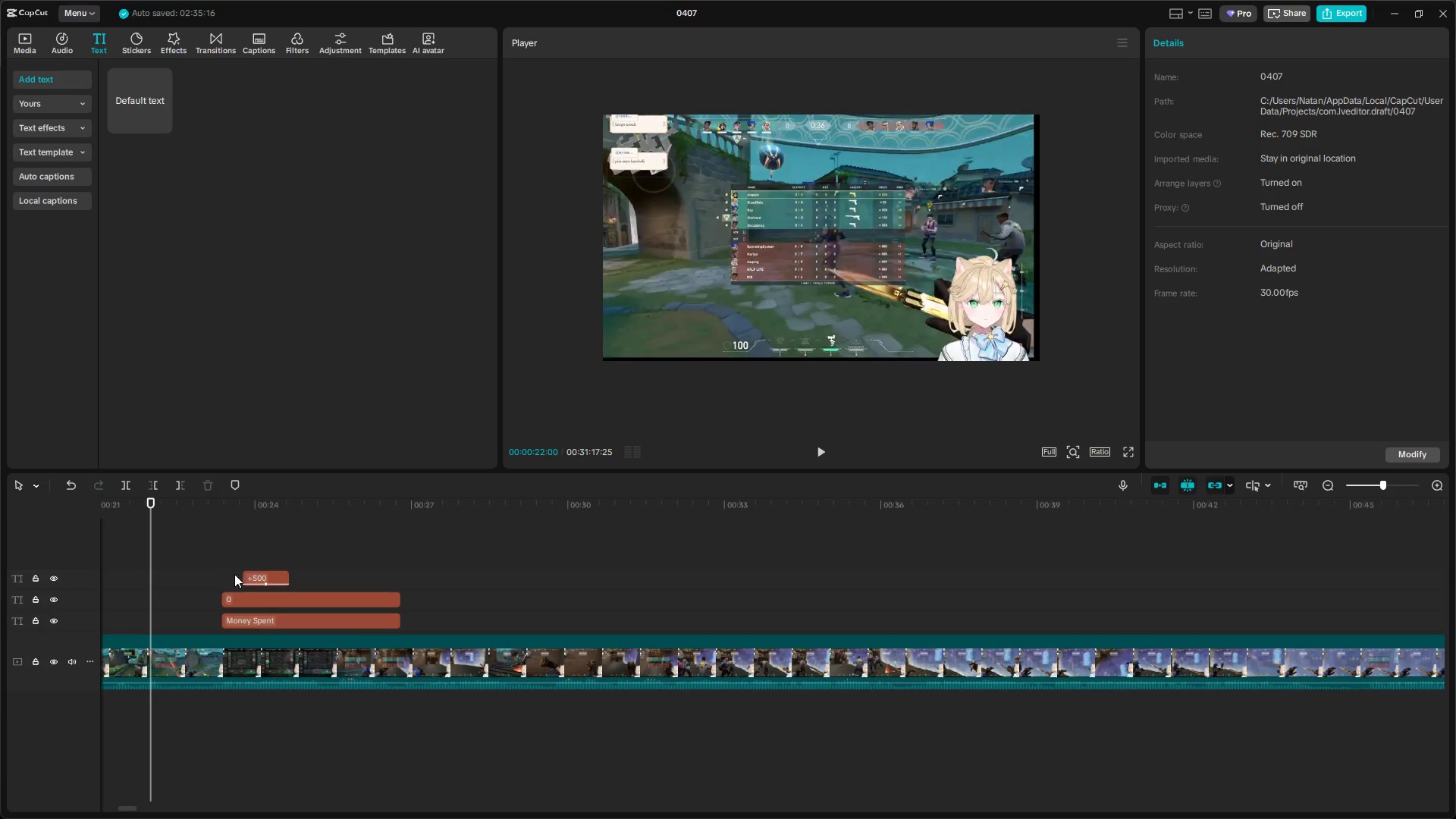 
key(Space)
 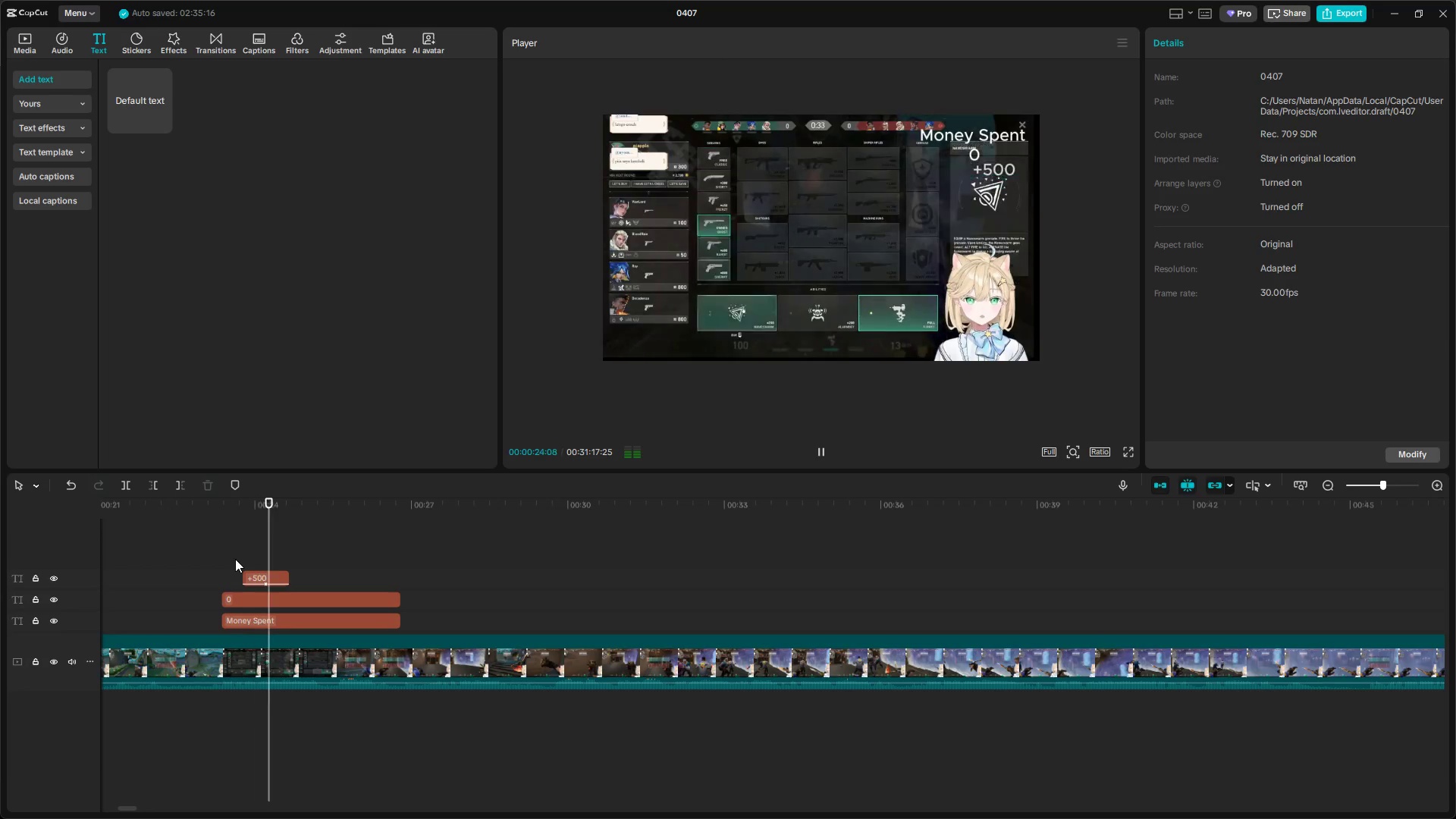 
key(Space)
 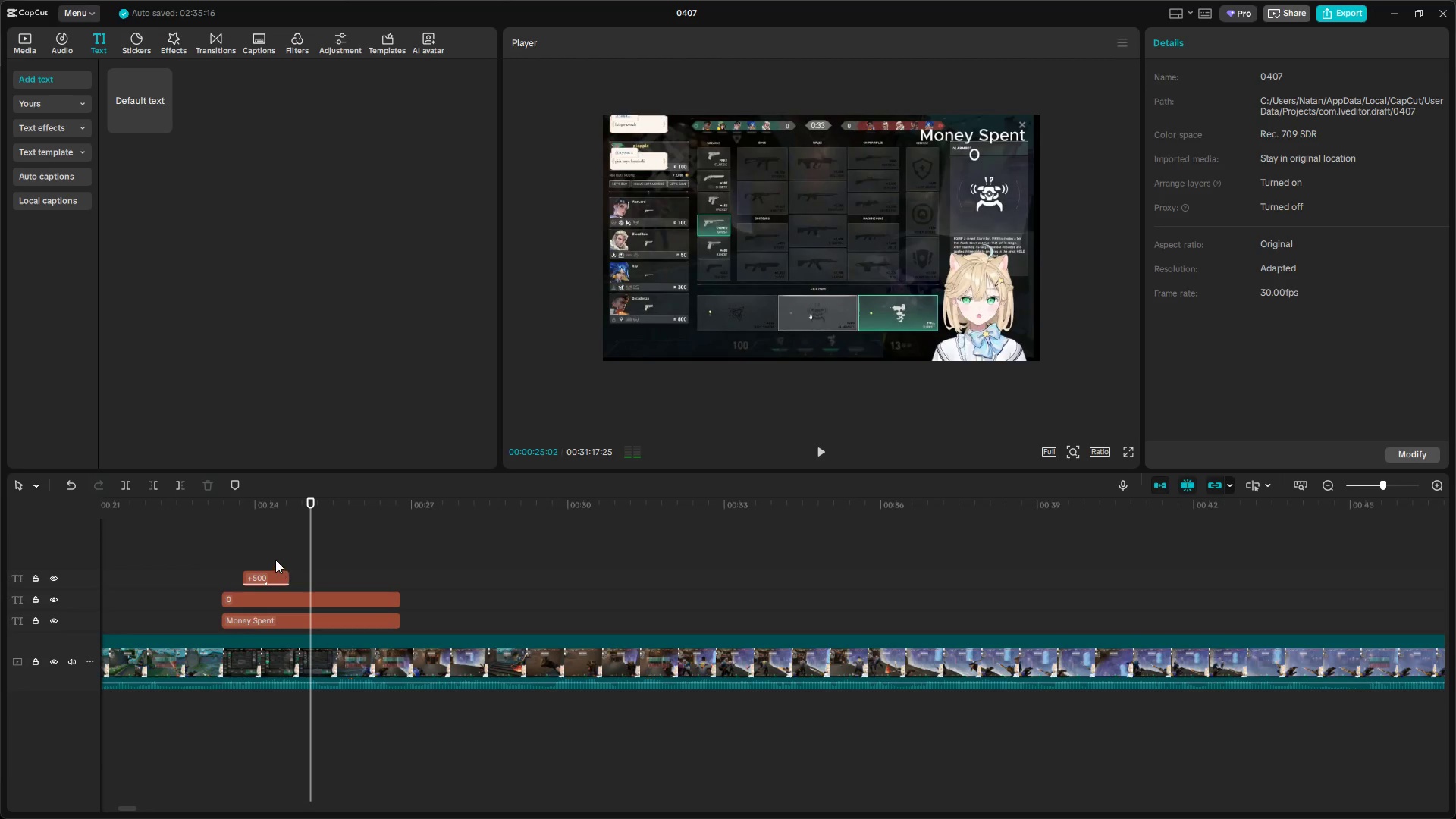 
left_click([268, 557])
 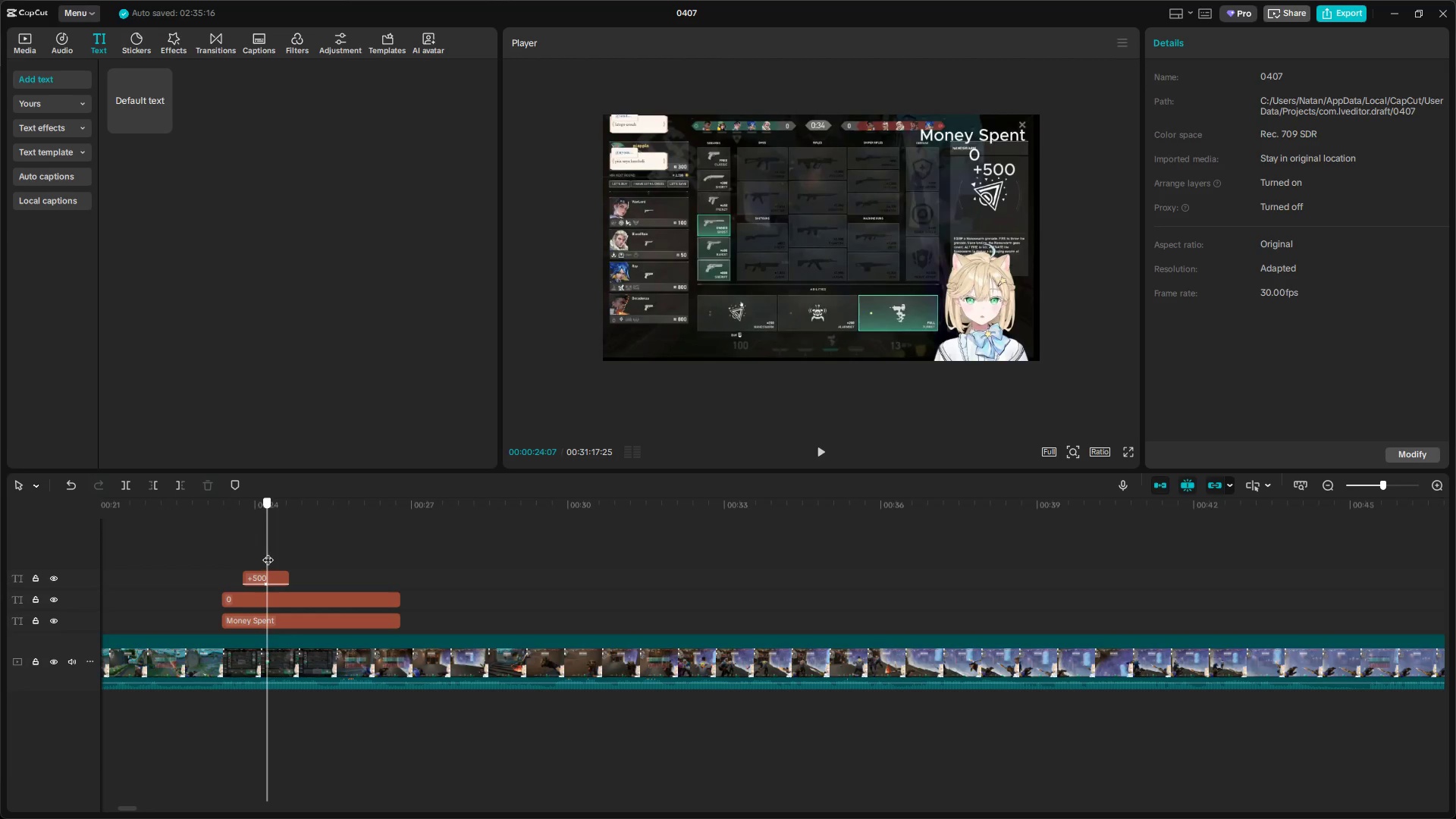 
left_click([275, 575])
 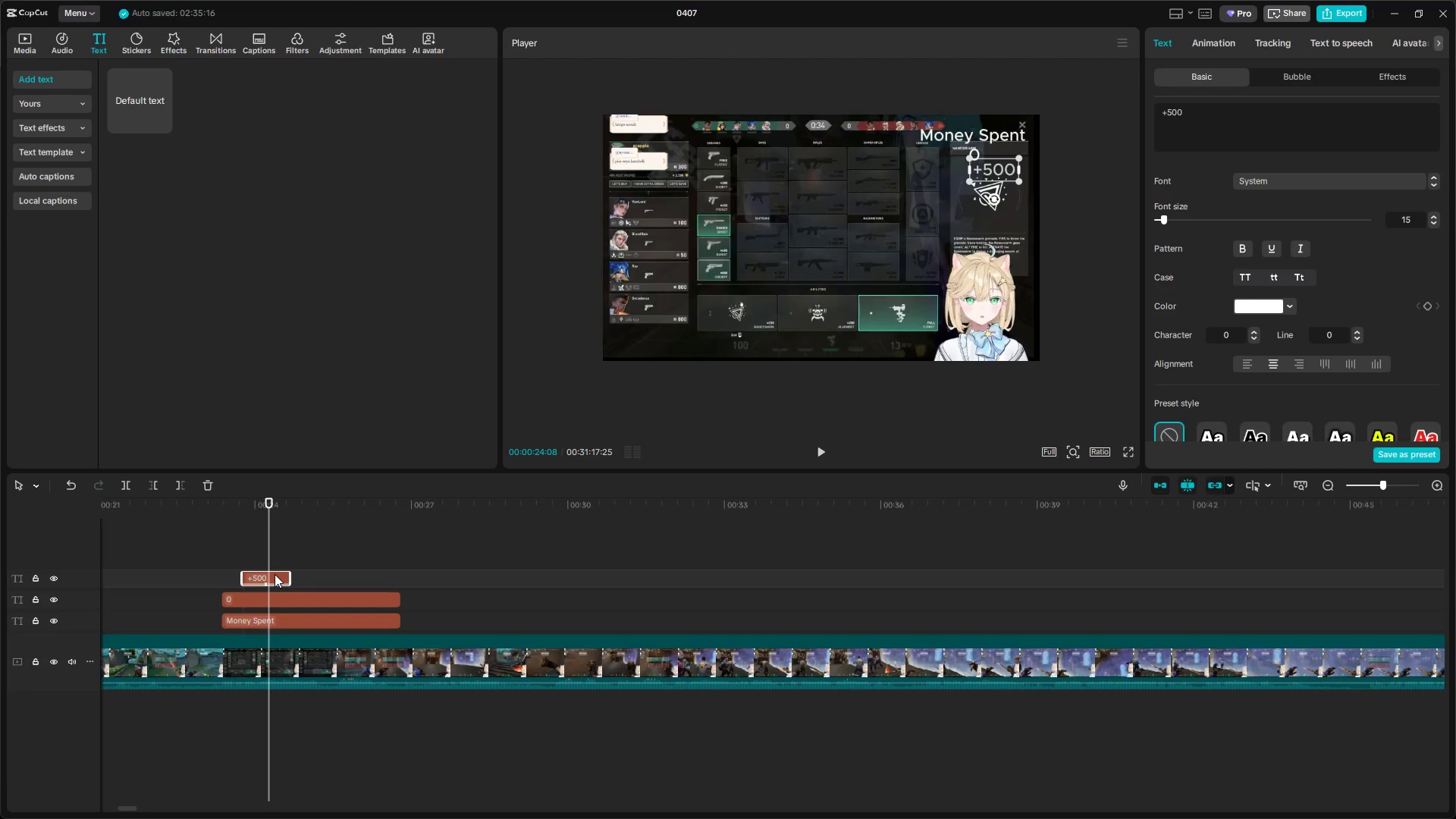 
key(Control+C)
 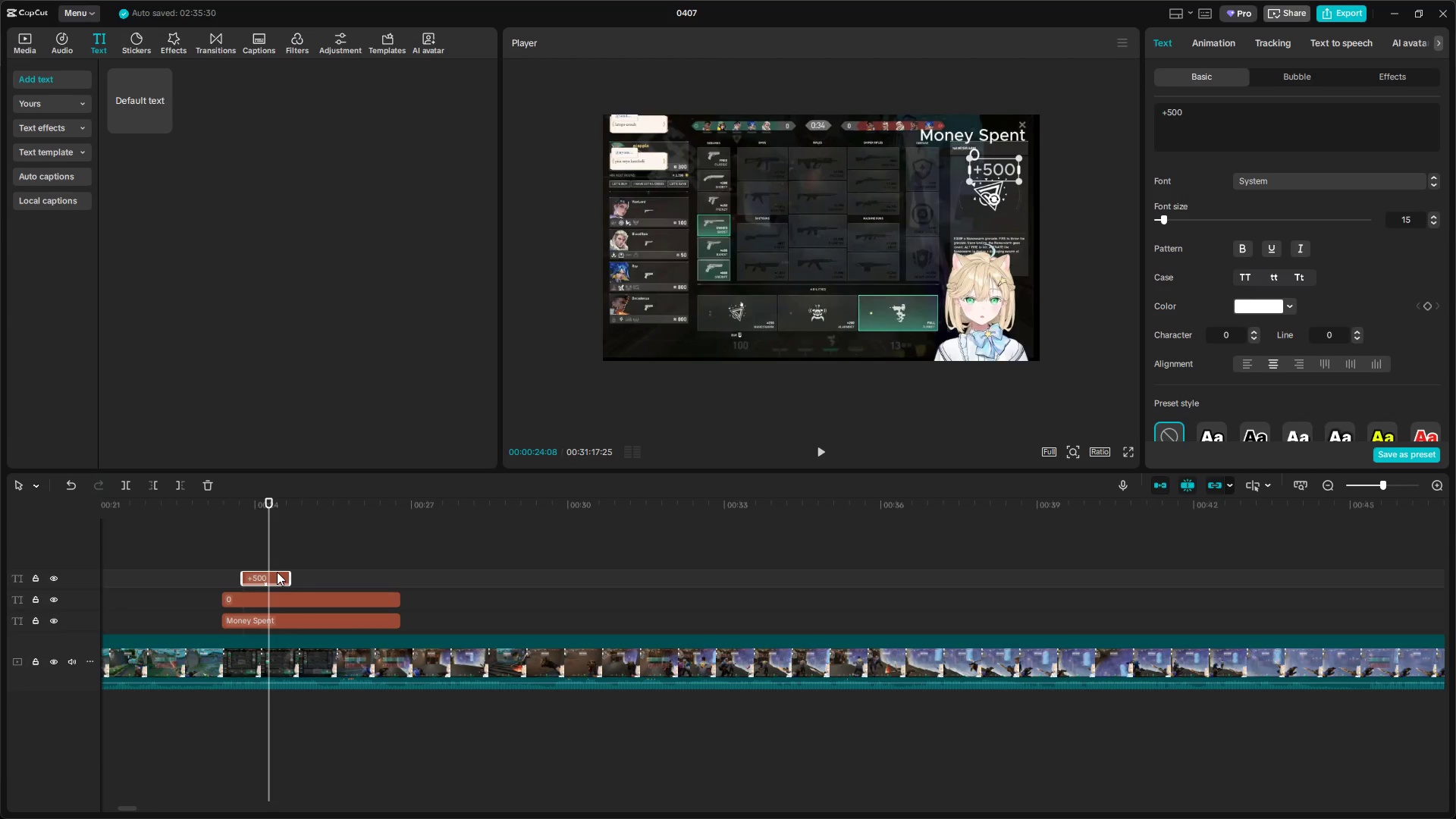 
key(Control+V)
 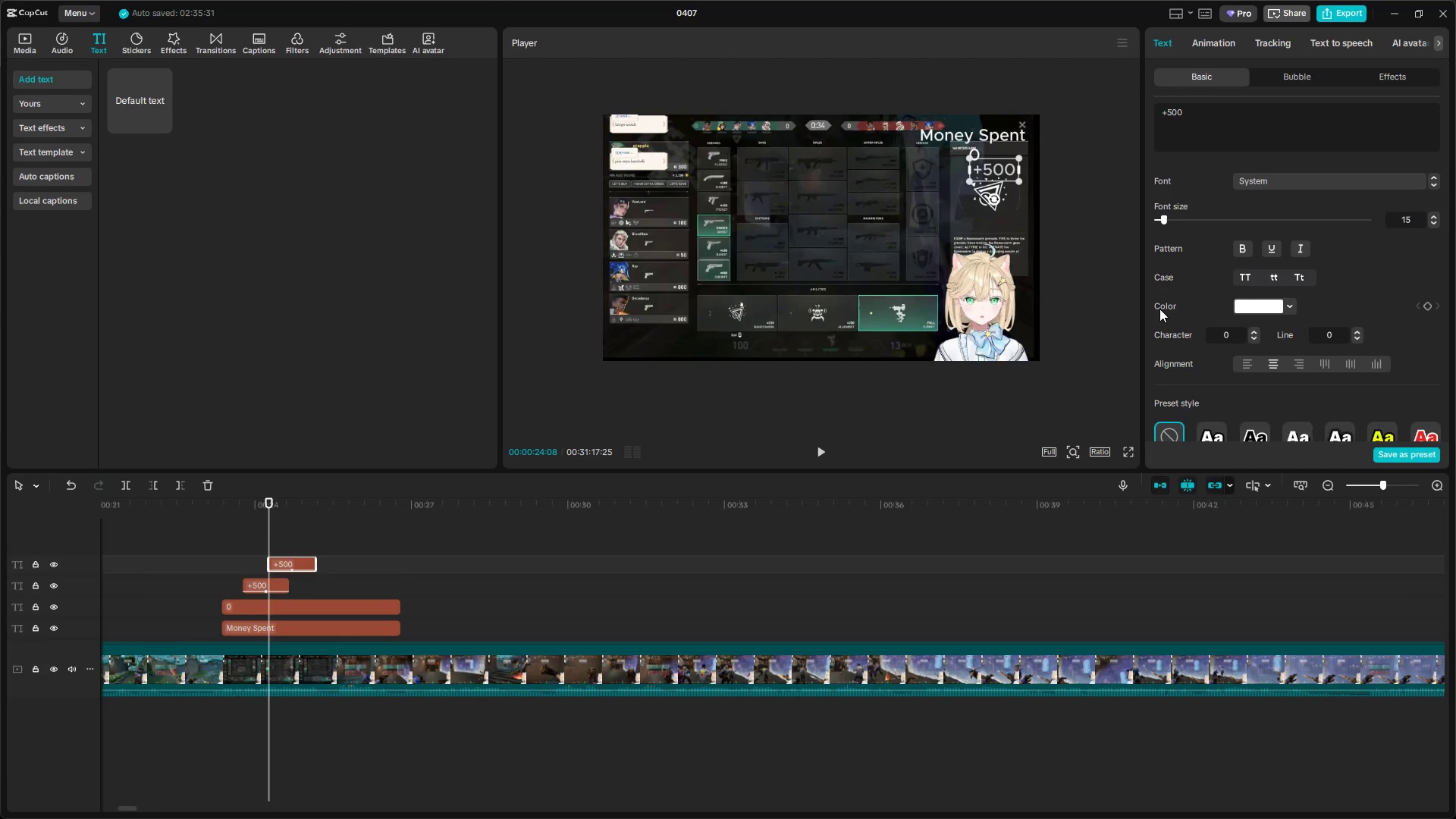 
left_click_drag(start_coordinate=[1247, 119], to_coordinate=[1123, 105])
 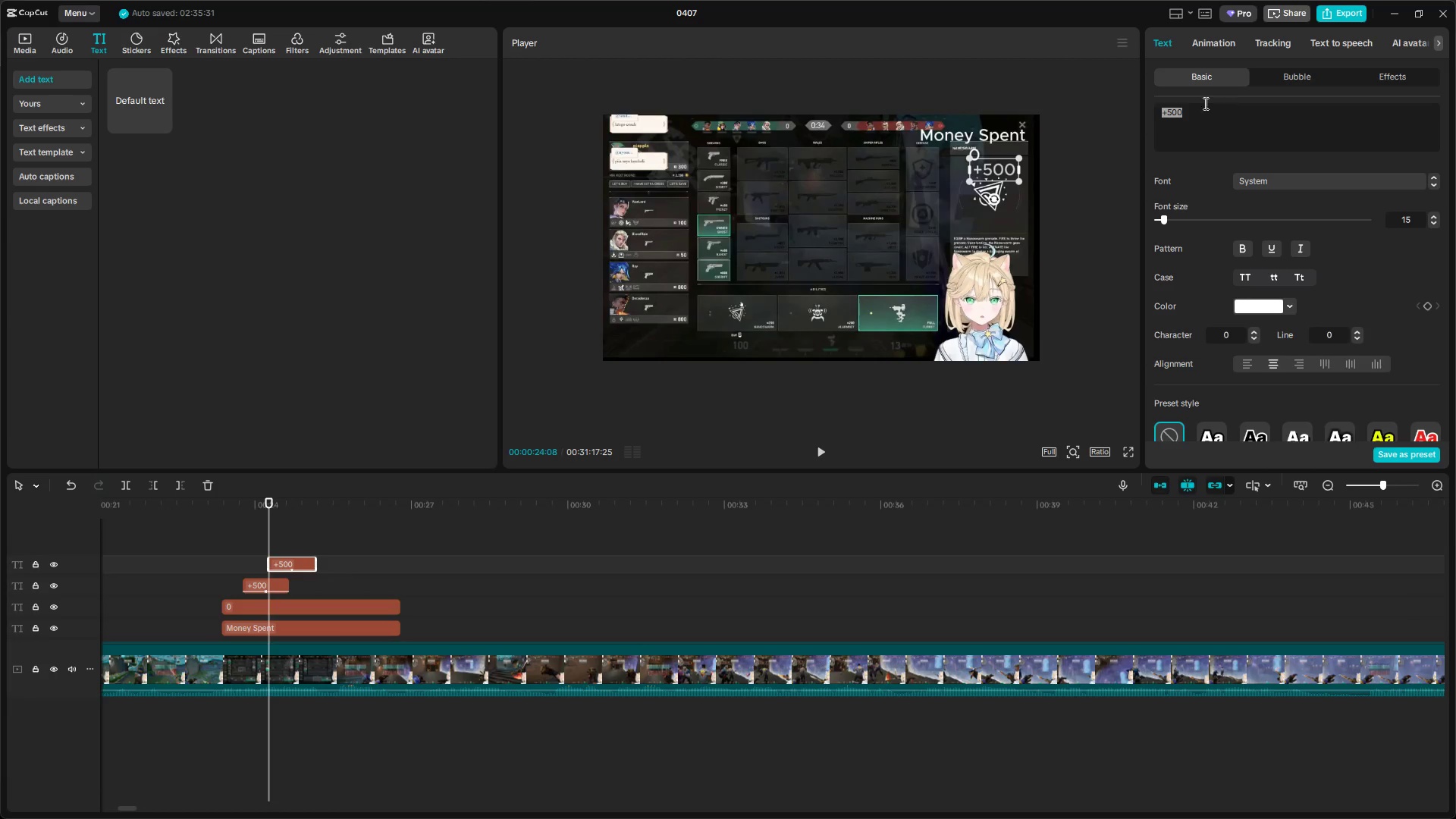 
double_click([1169, 113])
 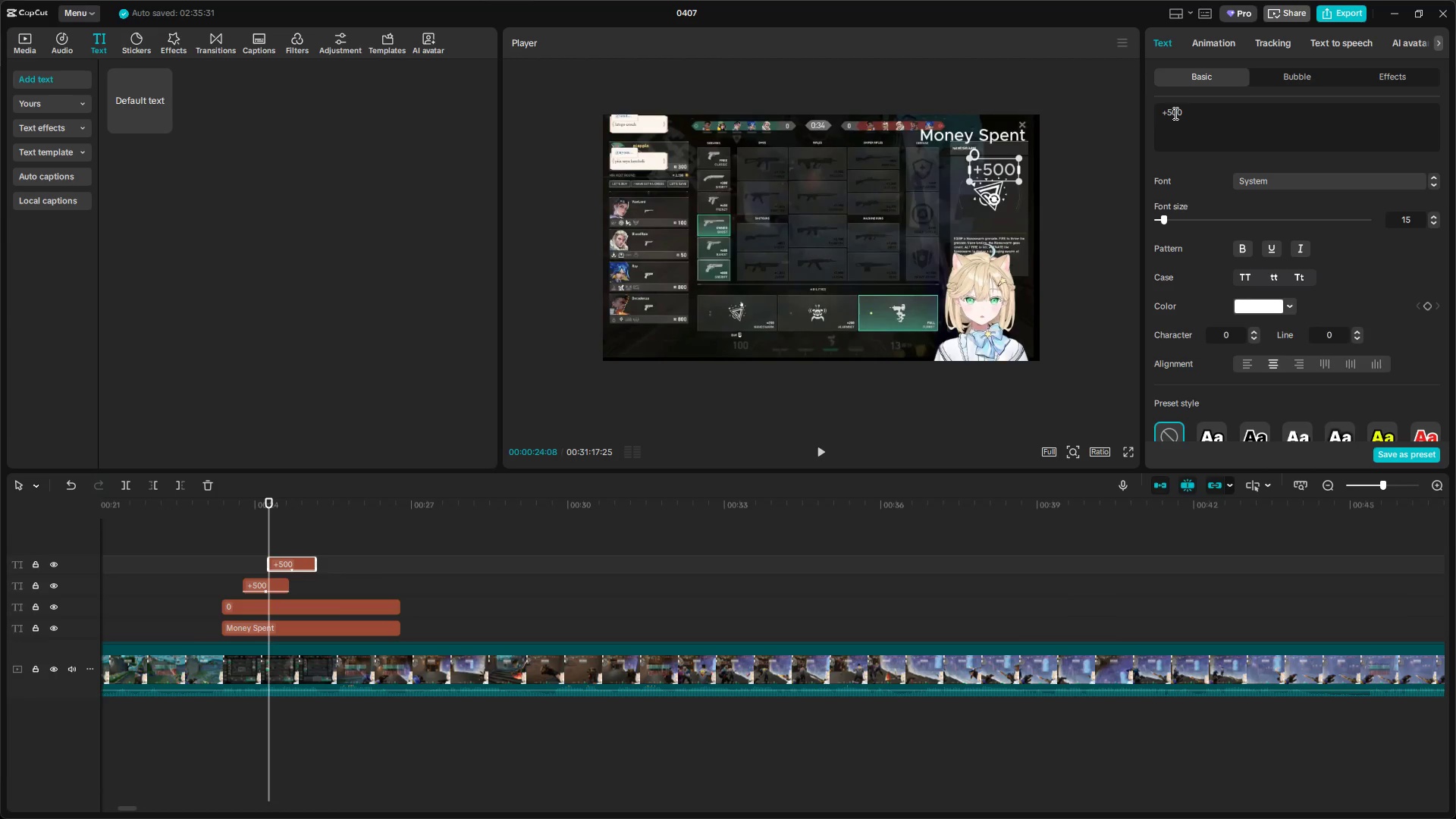 
triple_click([1174, 113])
 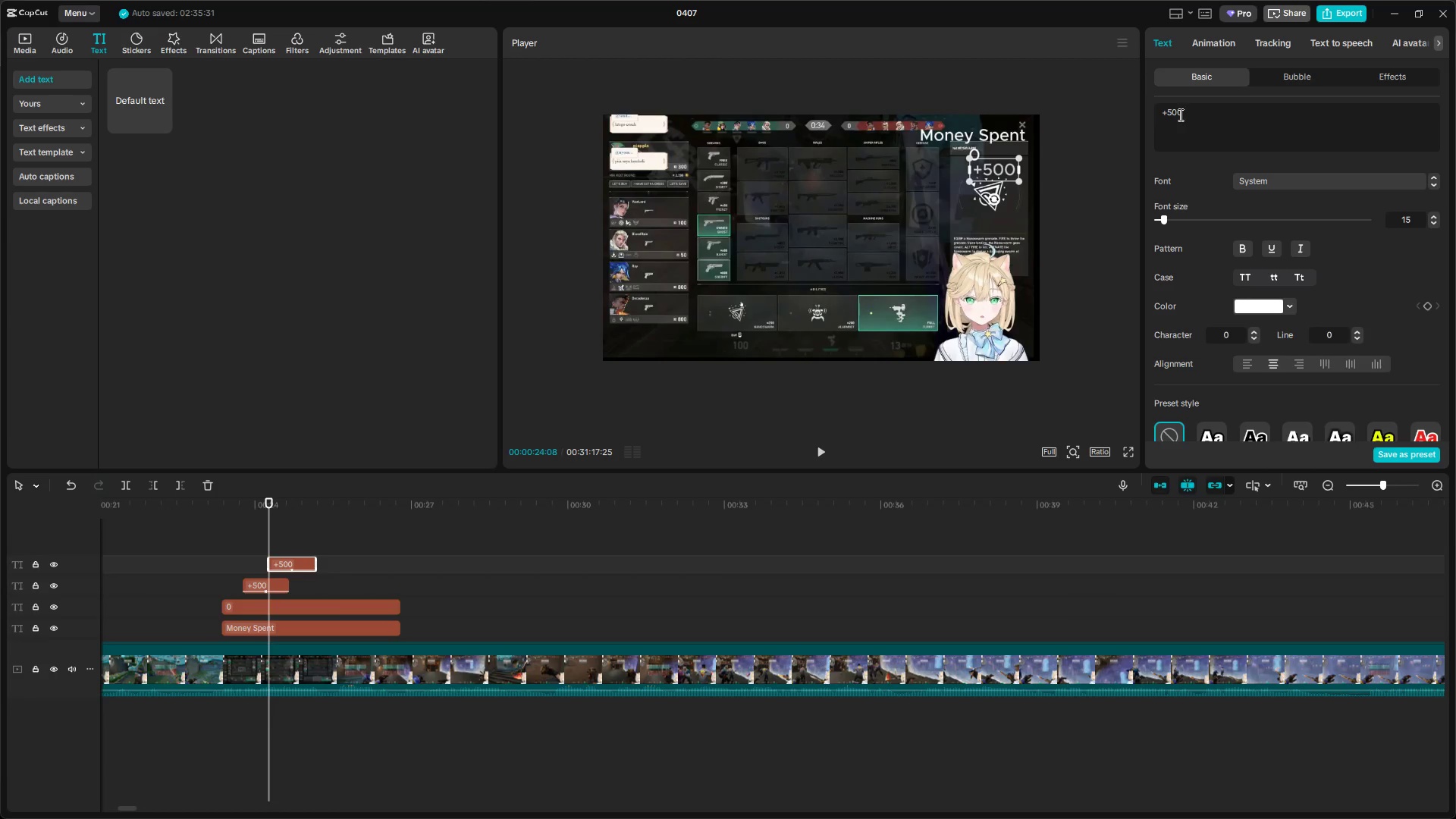 
key(Backspace)
 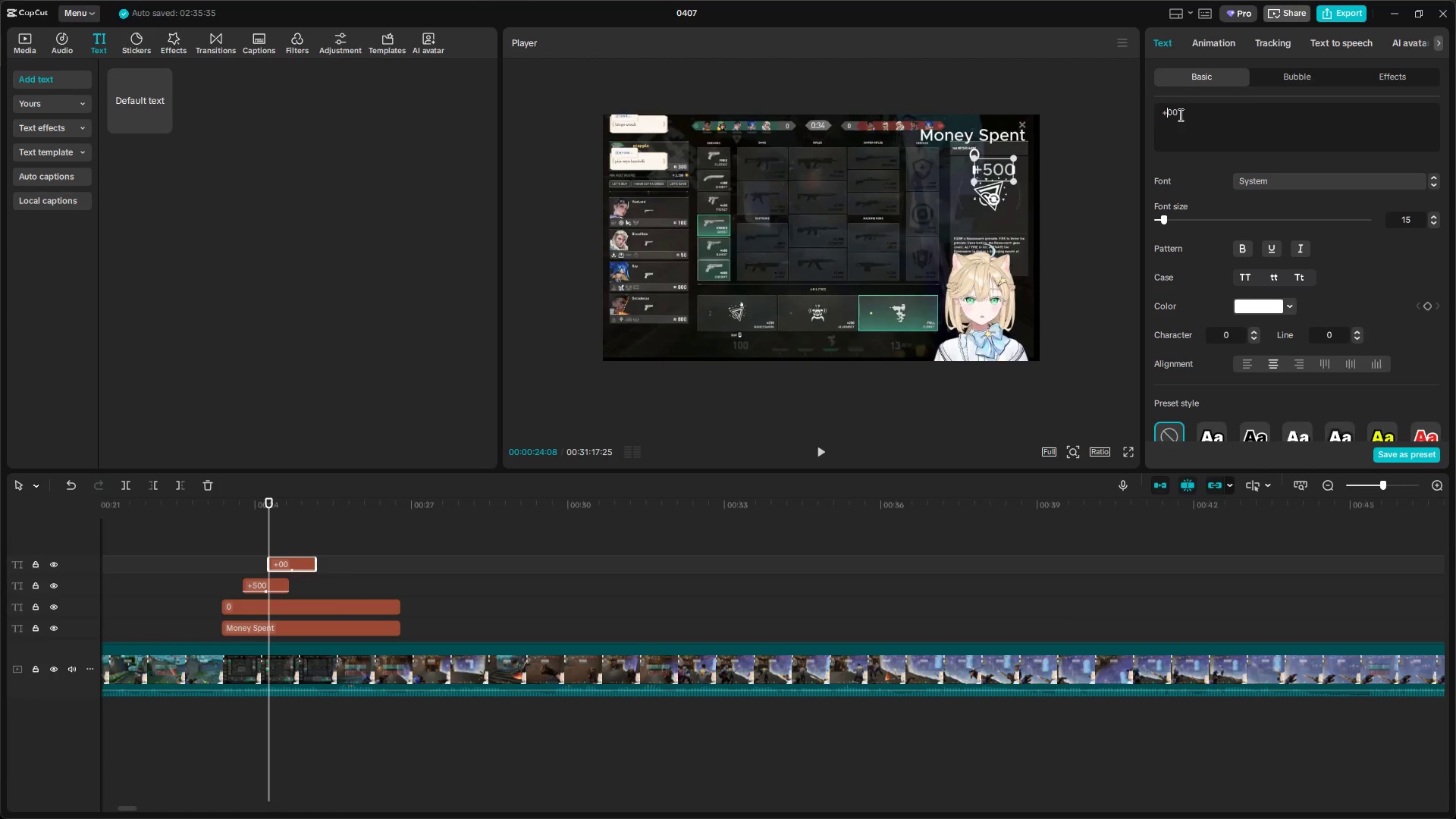 
key(2)
 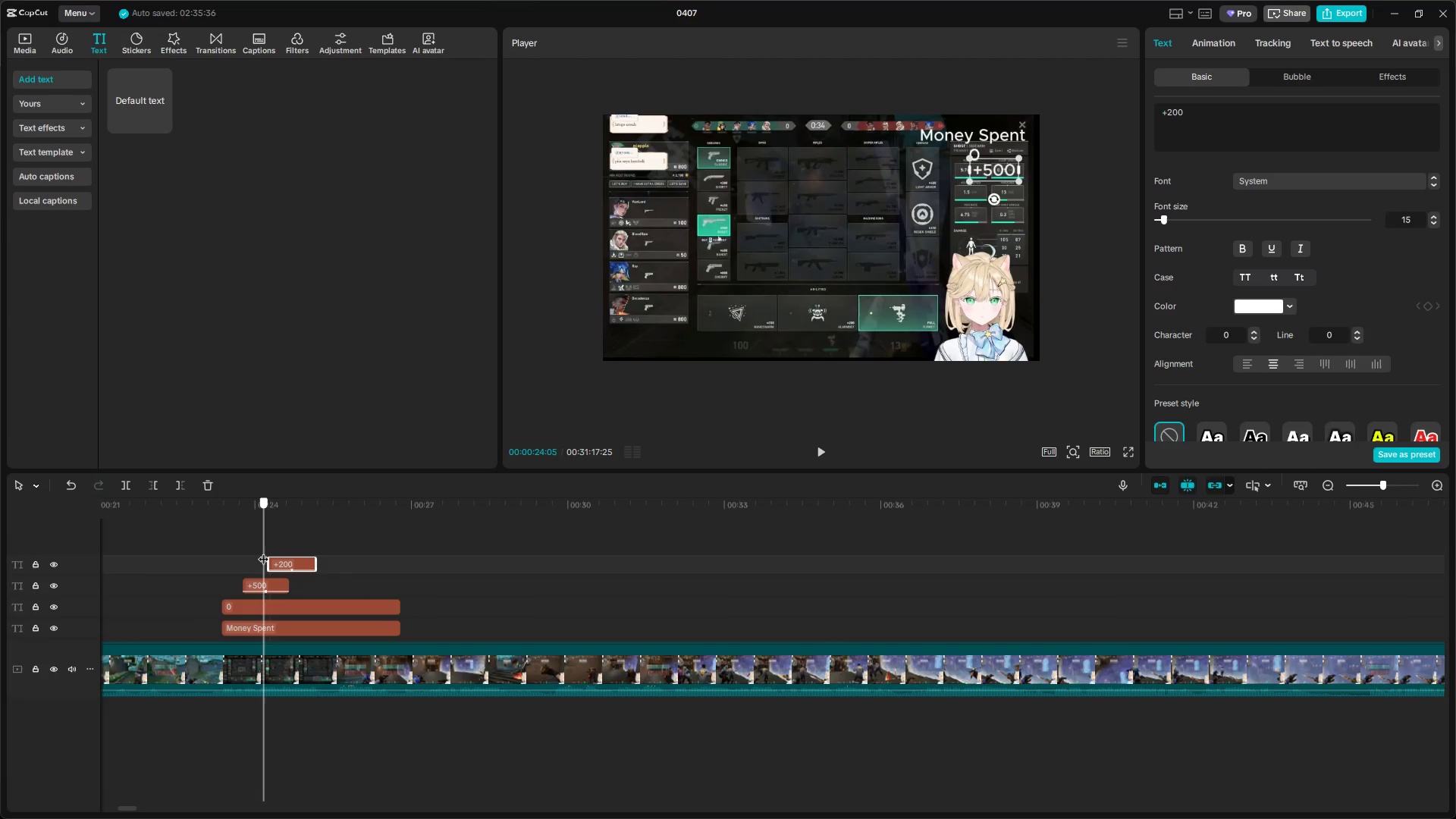 
left_click([277, 604])
 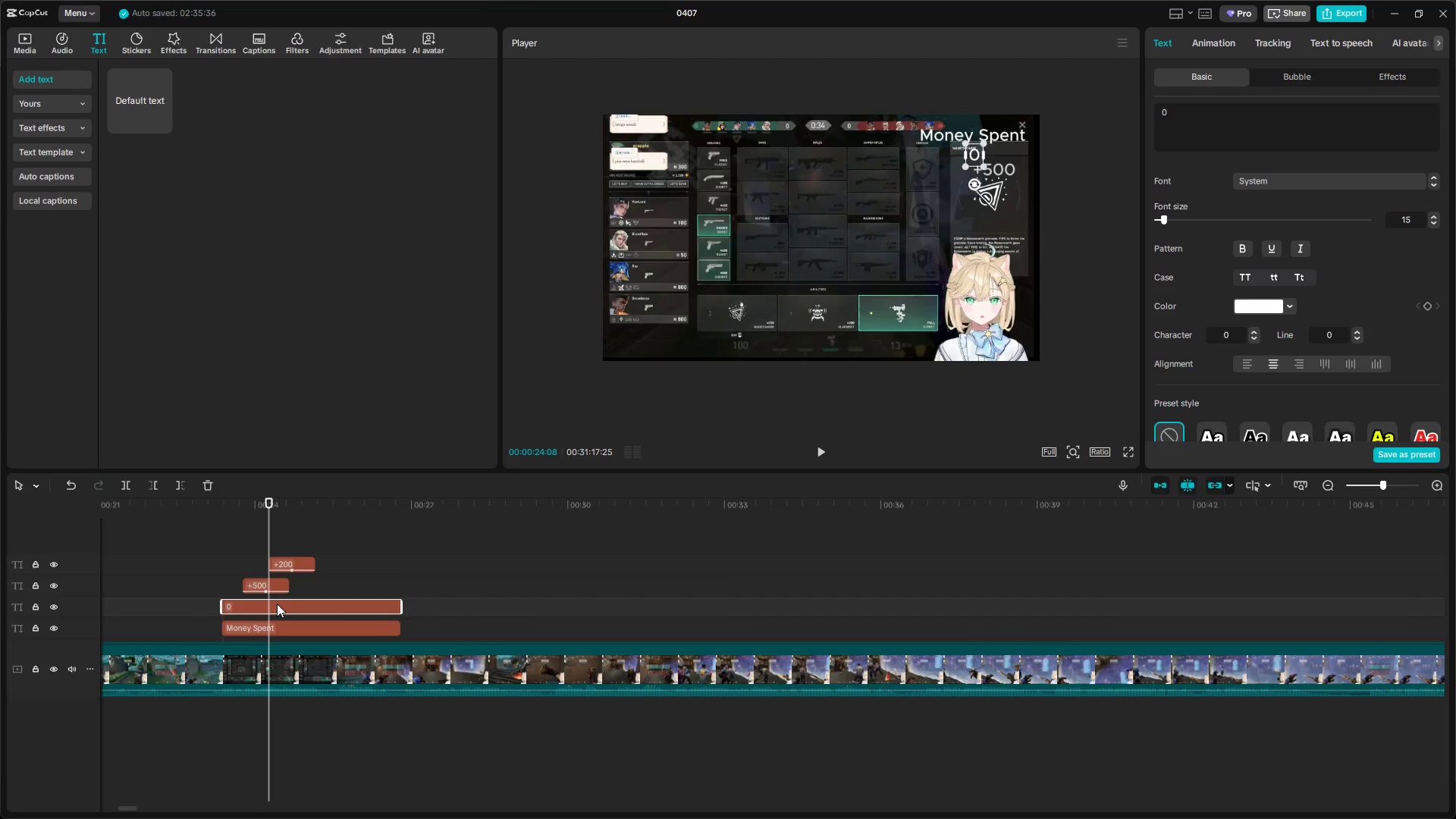 
type(Ee)
 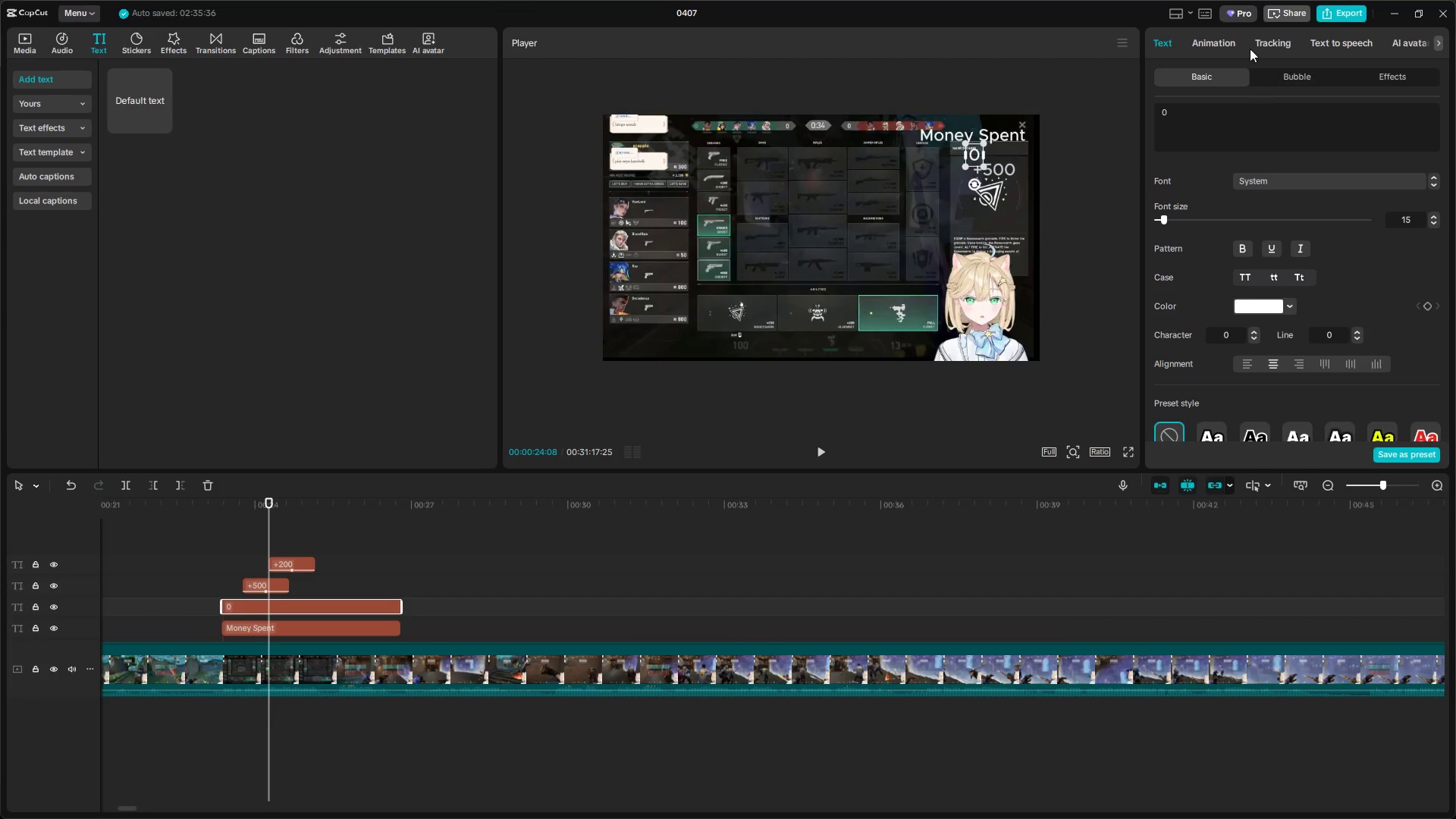 
left_click([1202, 12])
 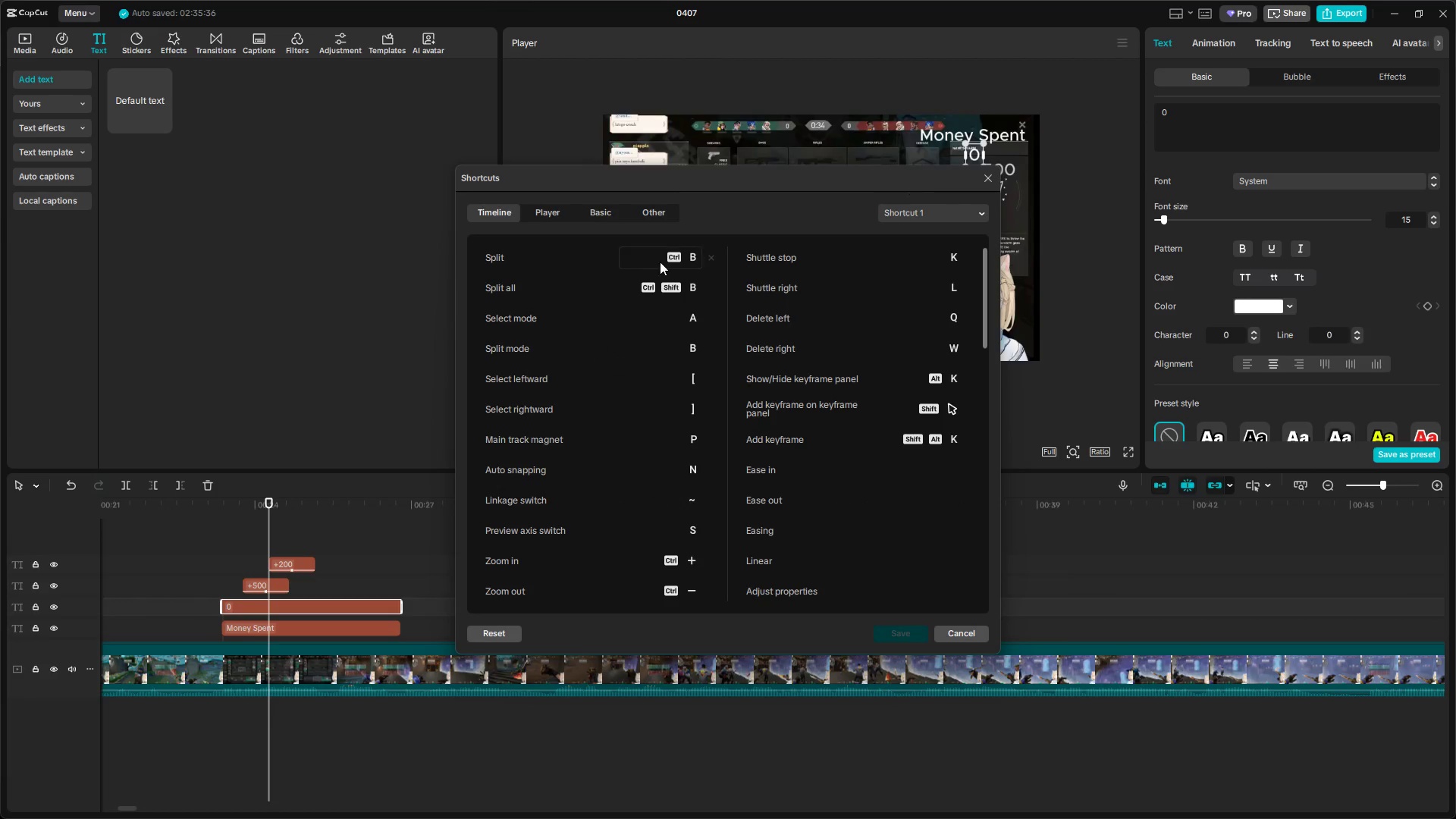 
left_click([656, 261])
 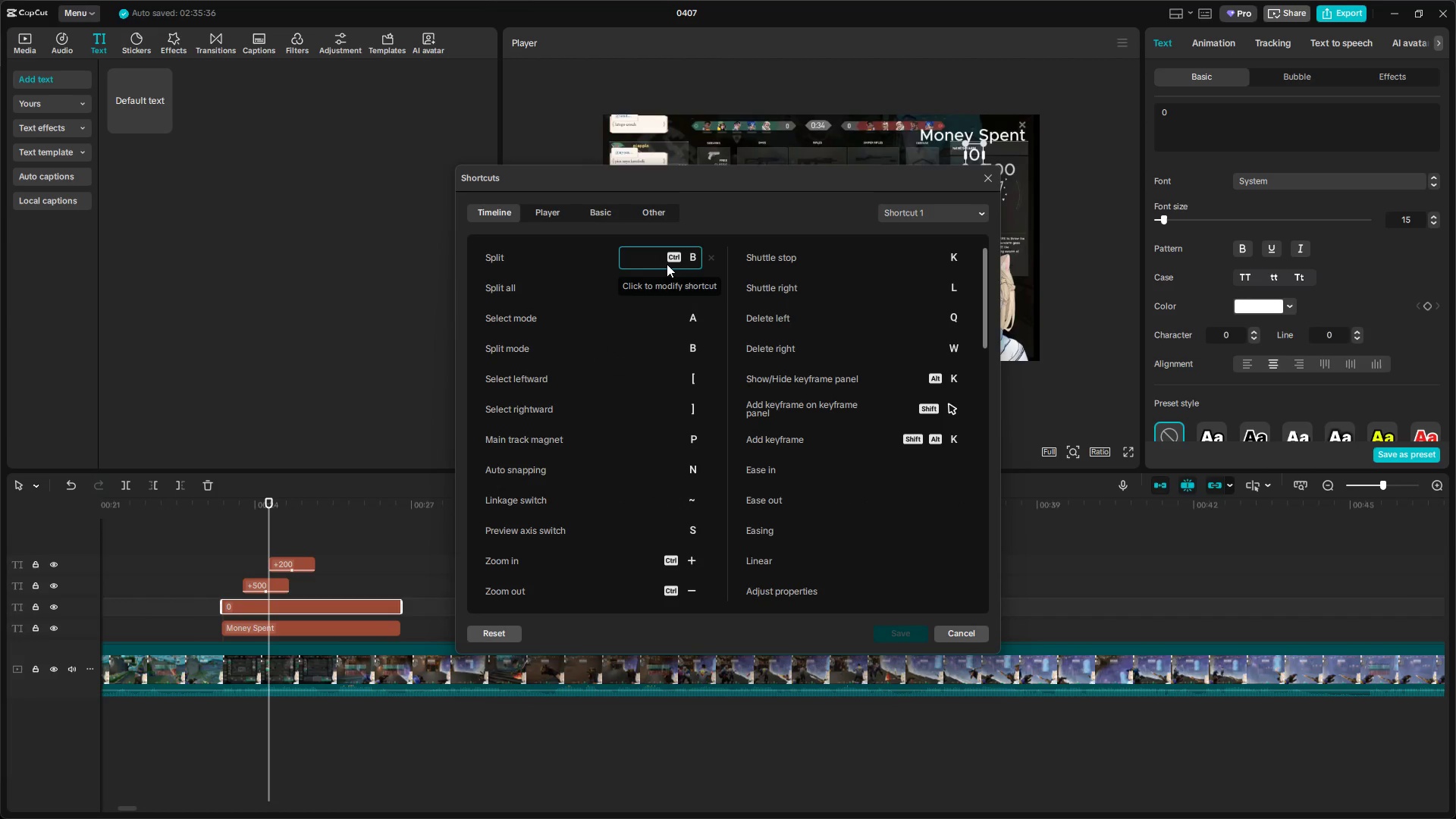 
key(E)
 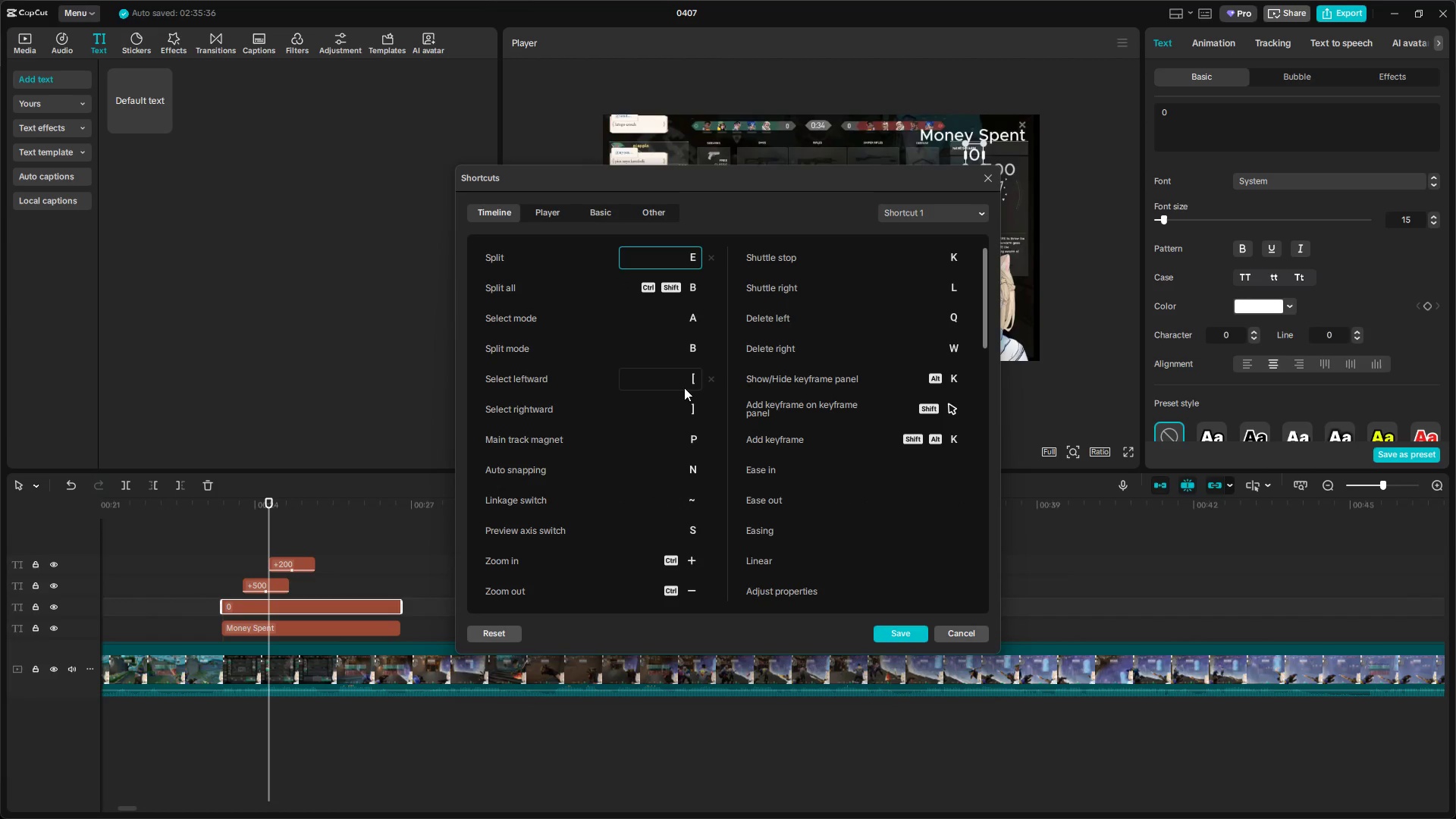 
scroll: coordinate [679, 475], scroll_direction: down, amount: 13.0
 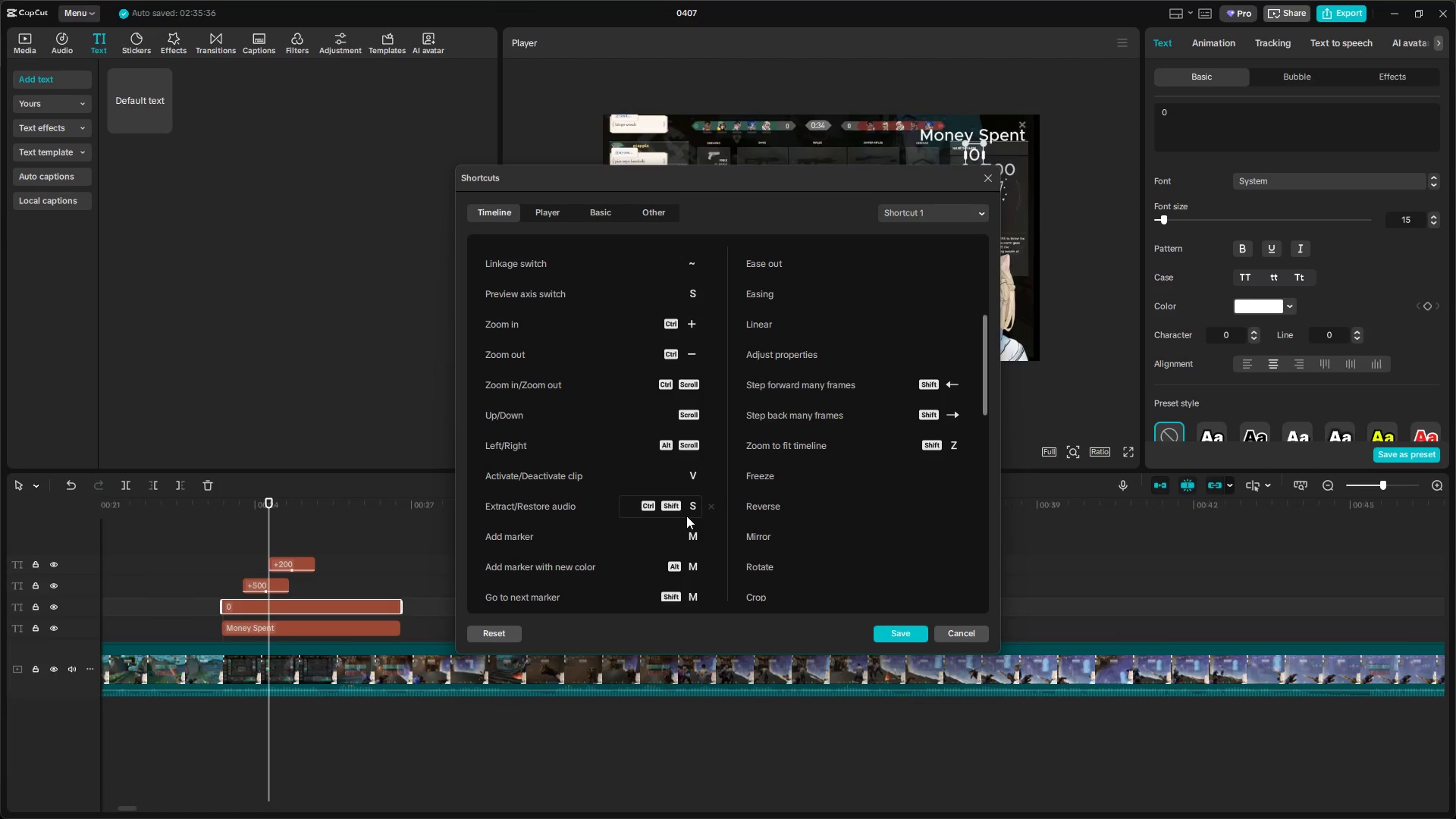 
left_click([686, 512])
 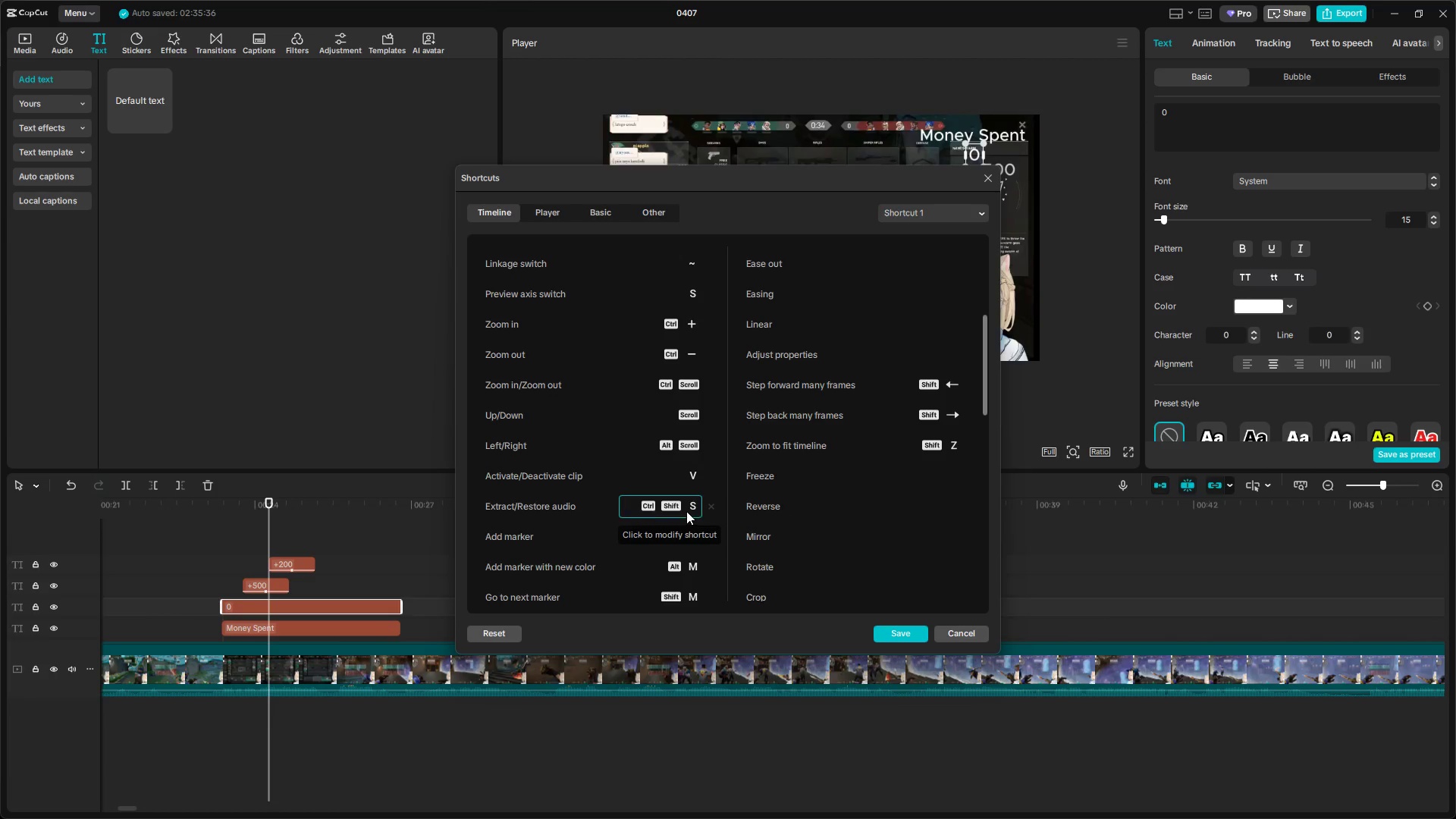 
key(Shift+E)
 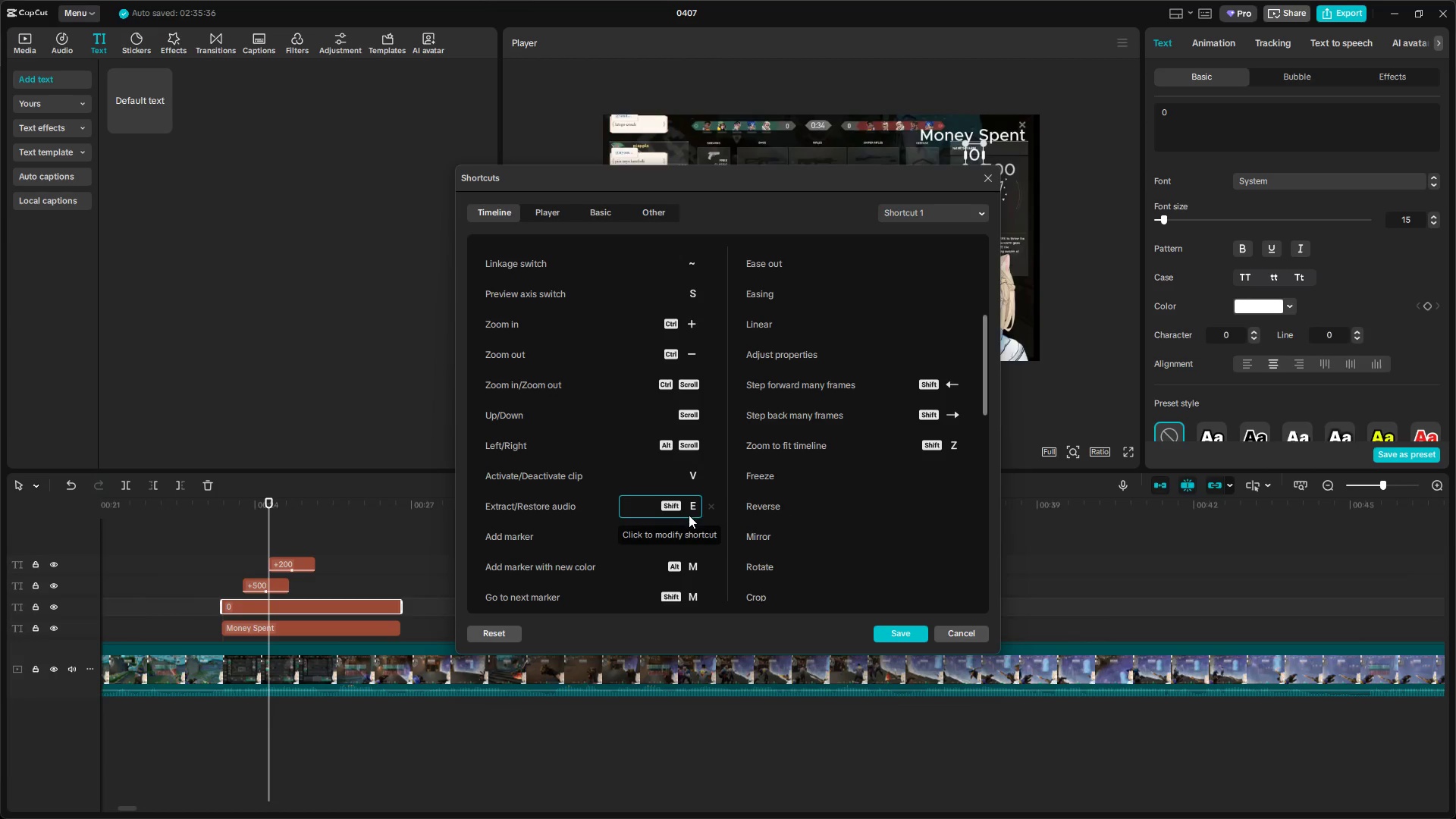 
scroll: coordinate [689, 521], scroll_direction: down, amount: 2.0
 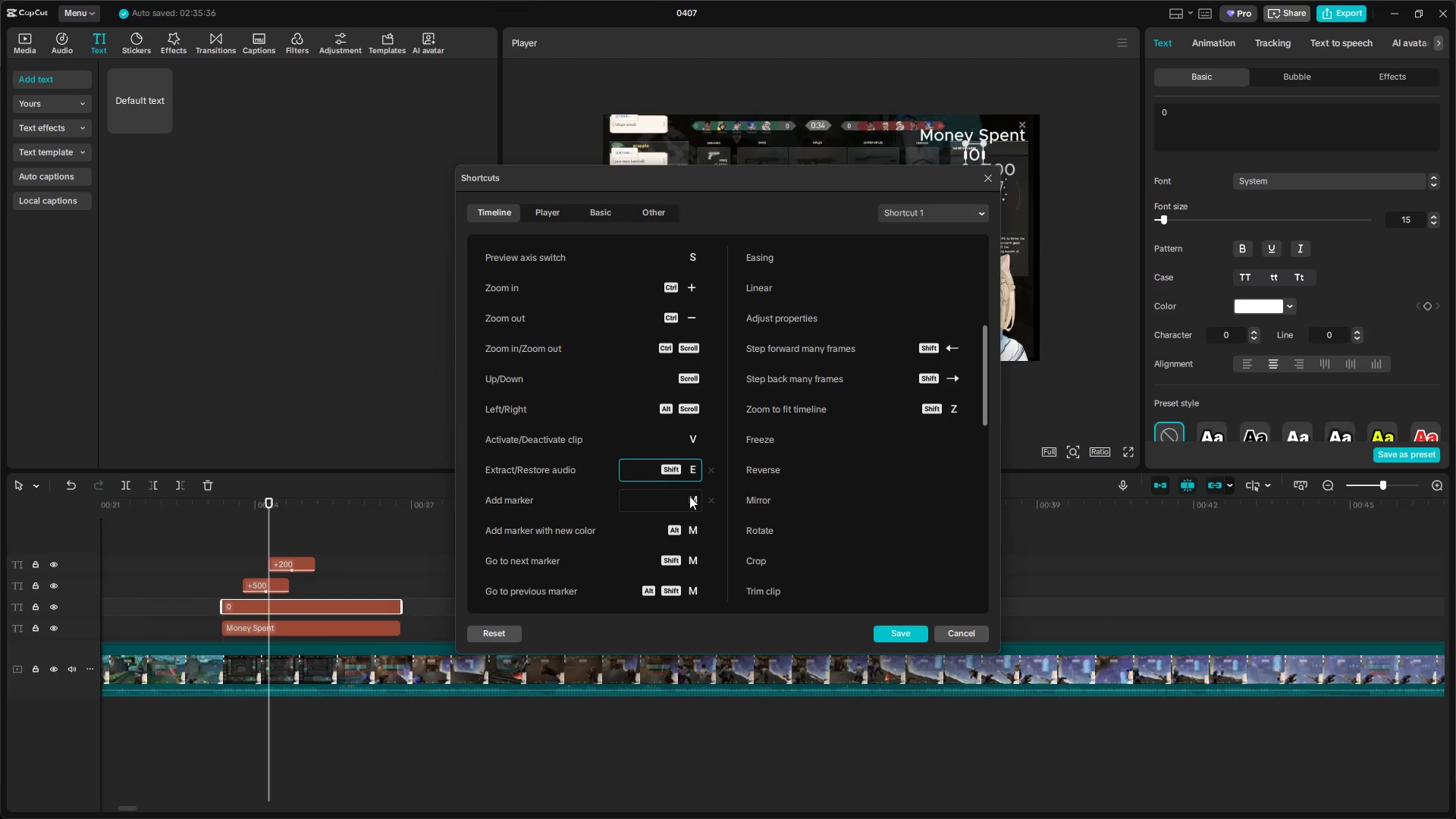 
scroll: coordinate [691, 500], scroll_direction: up, amount: 22.0
 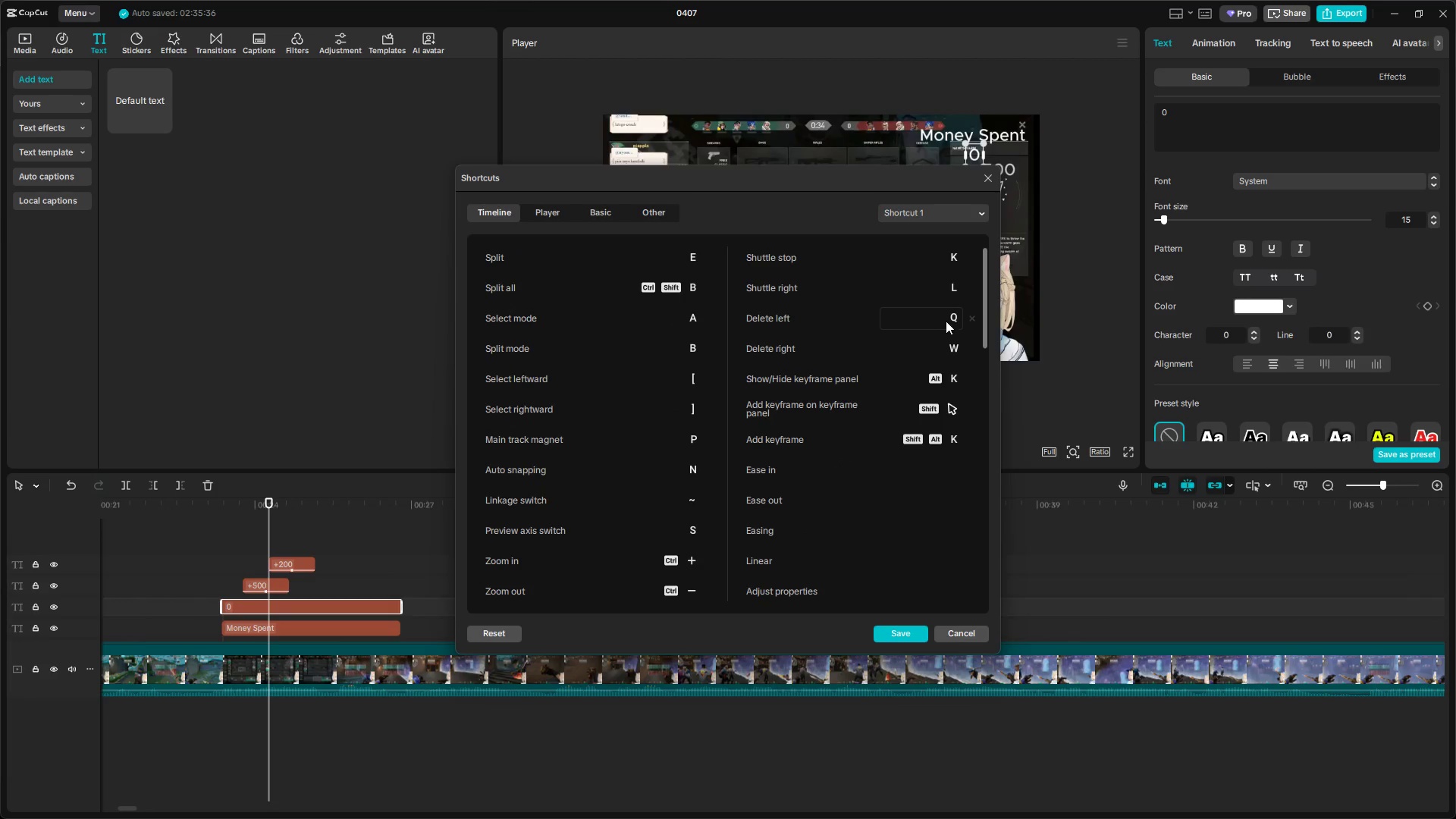 
mouse_move([962, 331])
 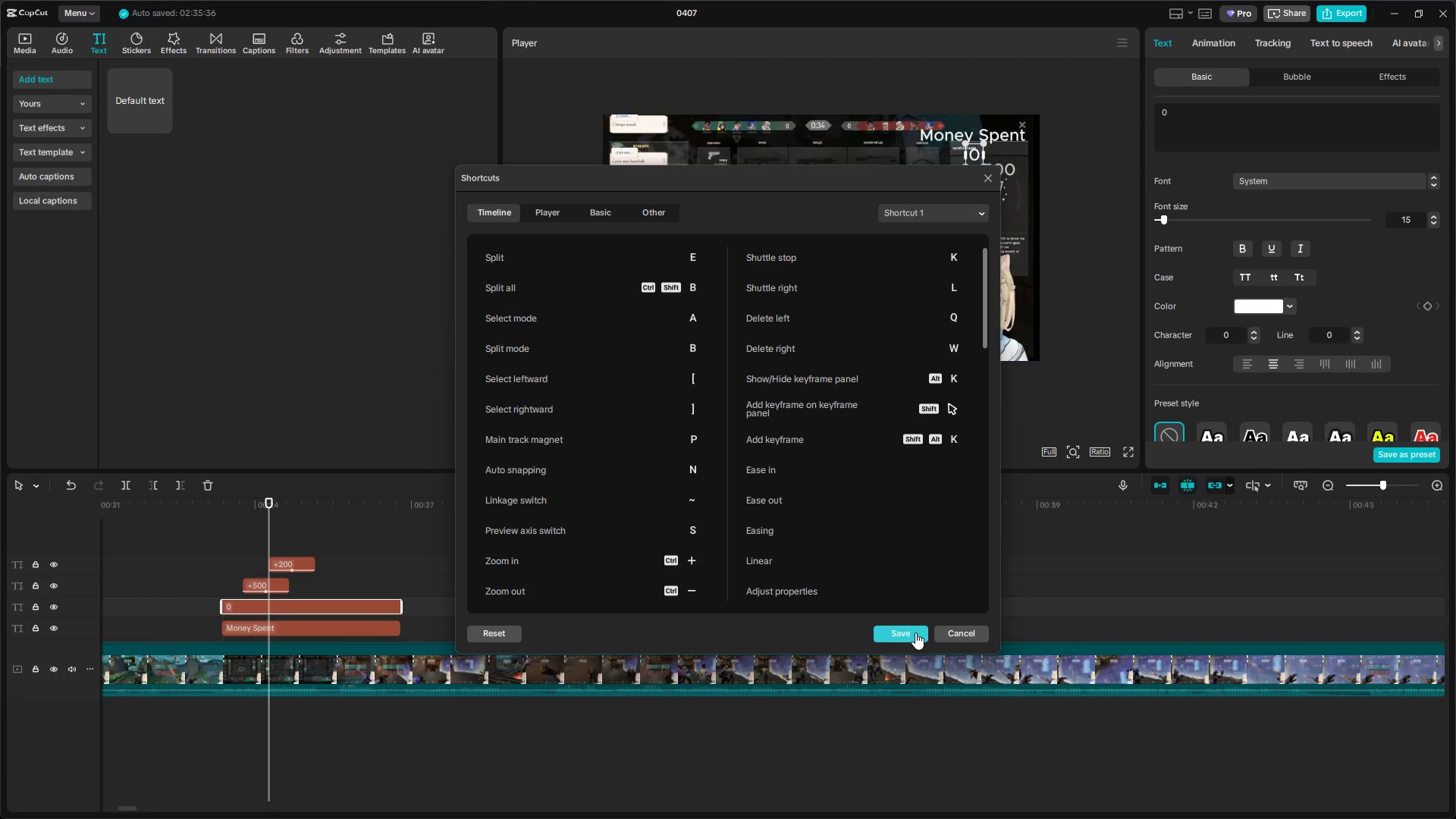 
left_click([909, 628])
 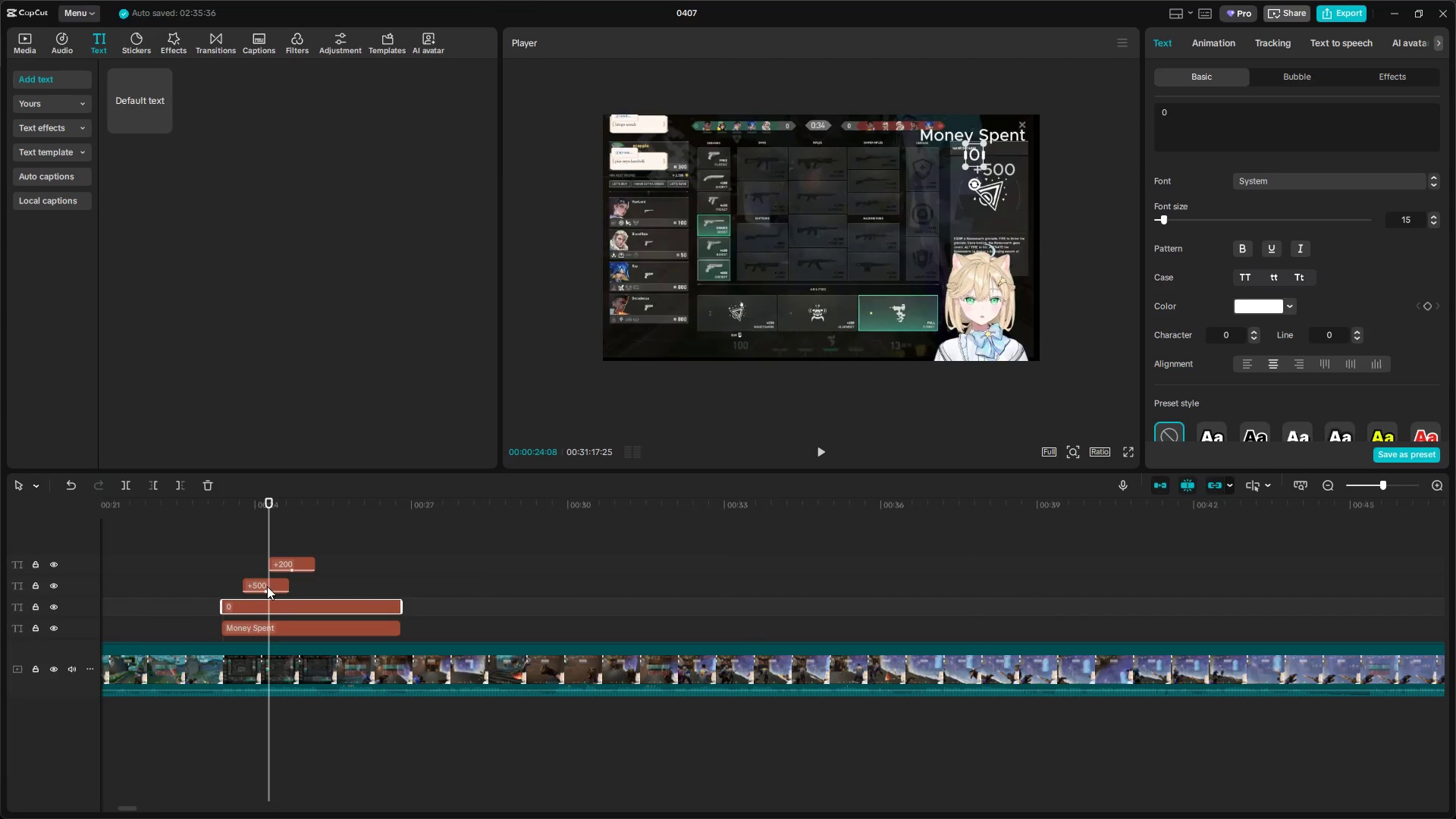 
type(Ee)
 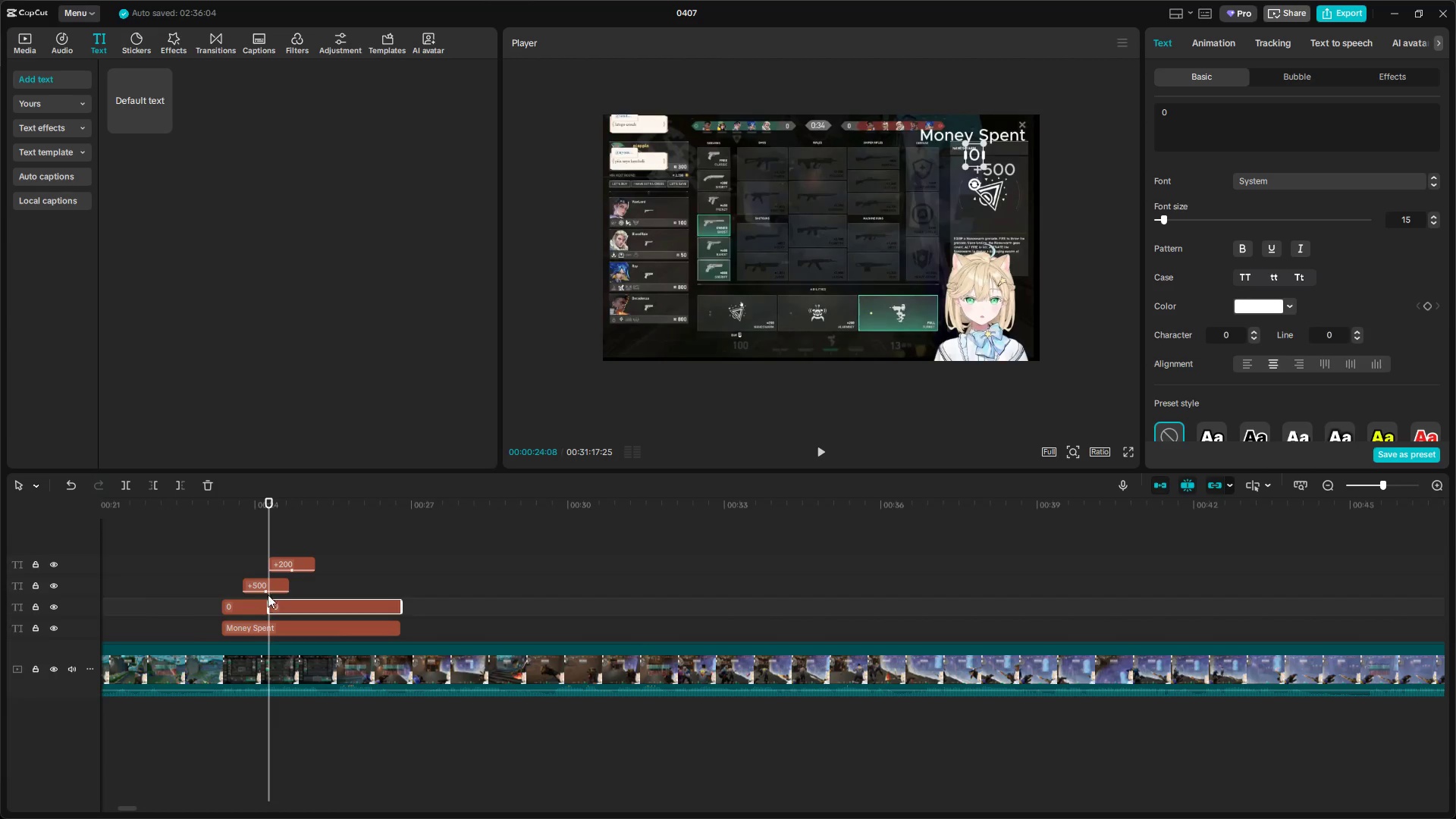 
left_click([249, 560])
 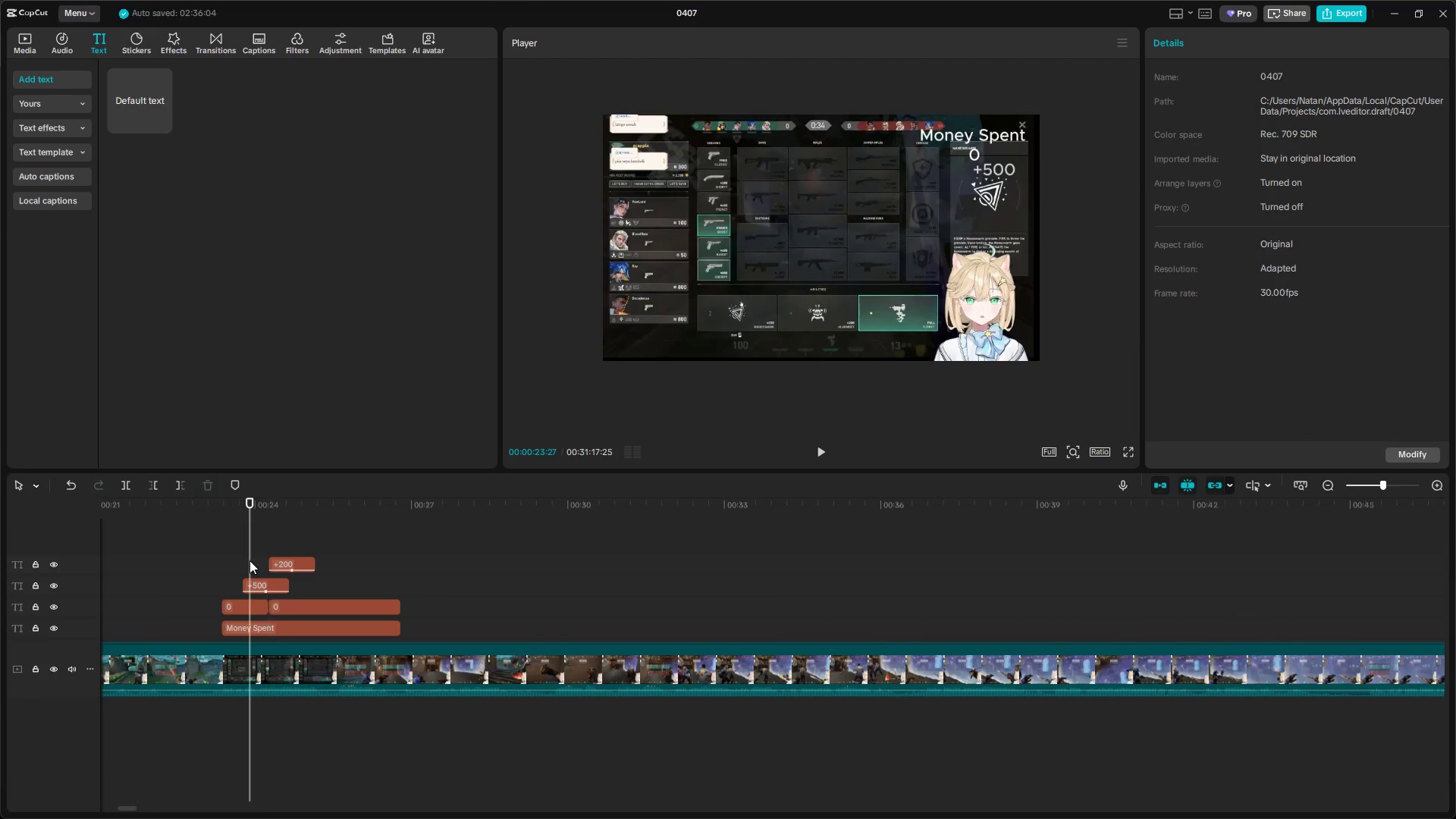 
left_click_drag(start_coordinate=[249, 560], to_coordinate=[246, 563])
 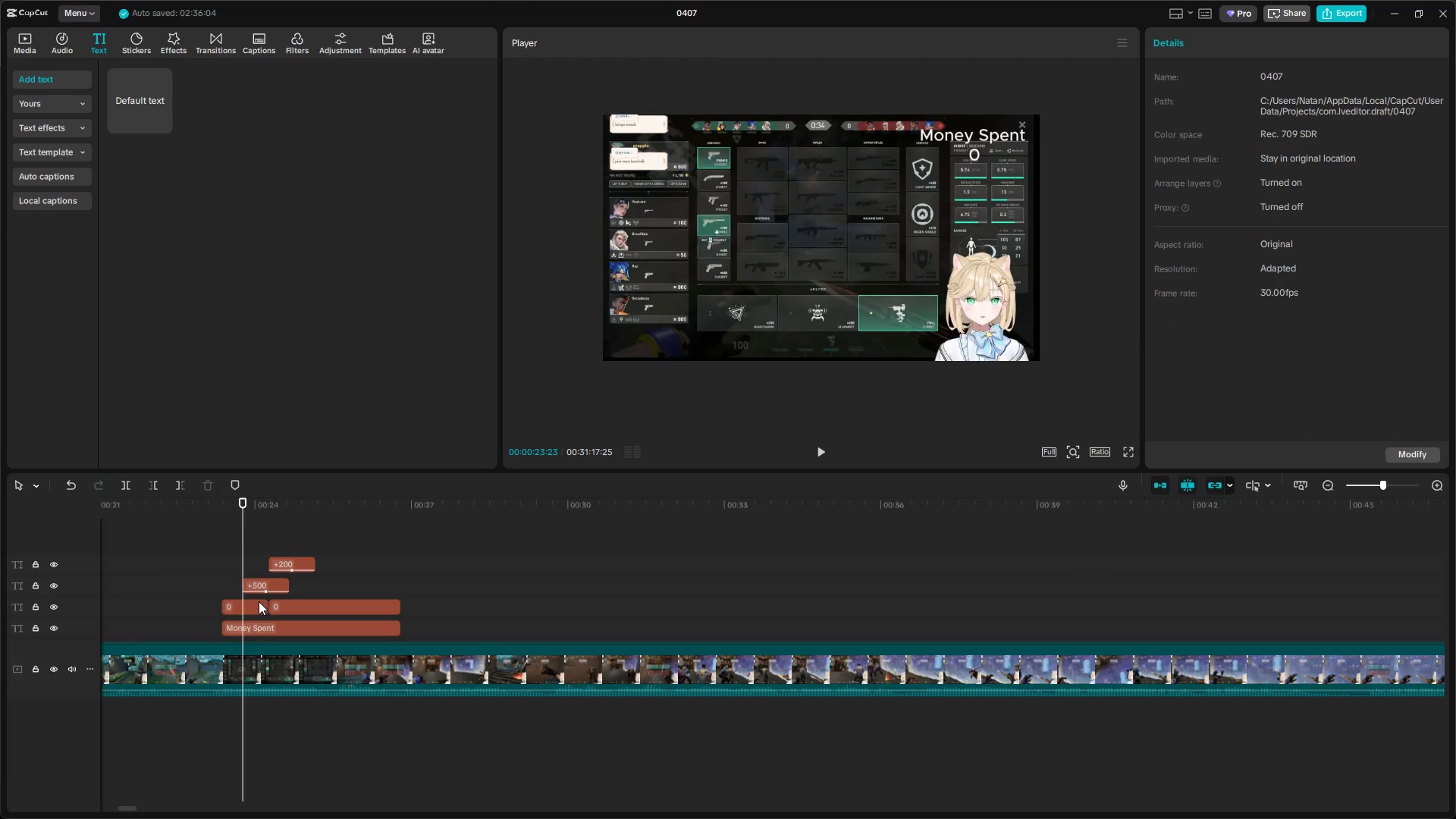 
left_click([259, 601])
 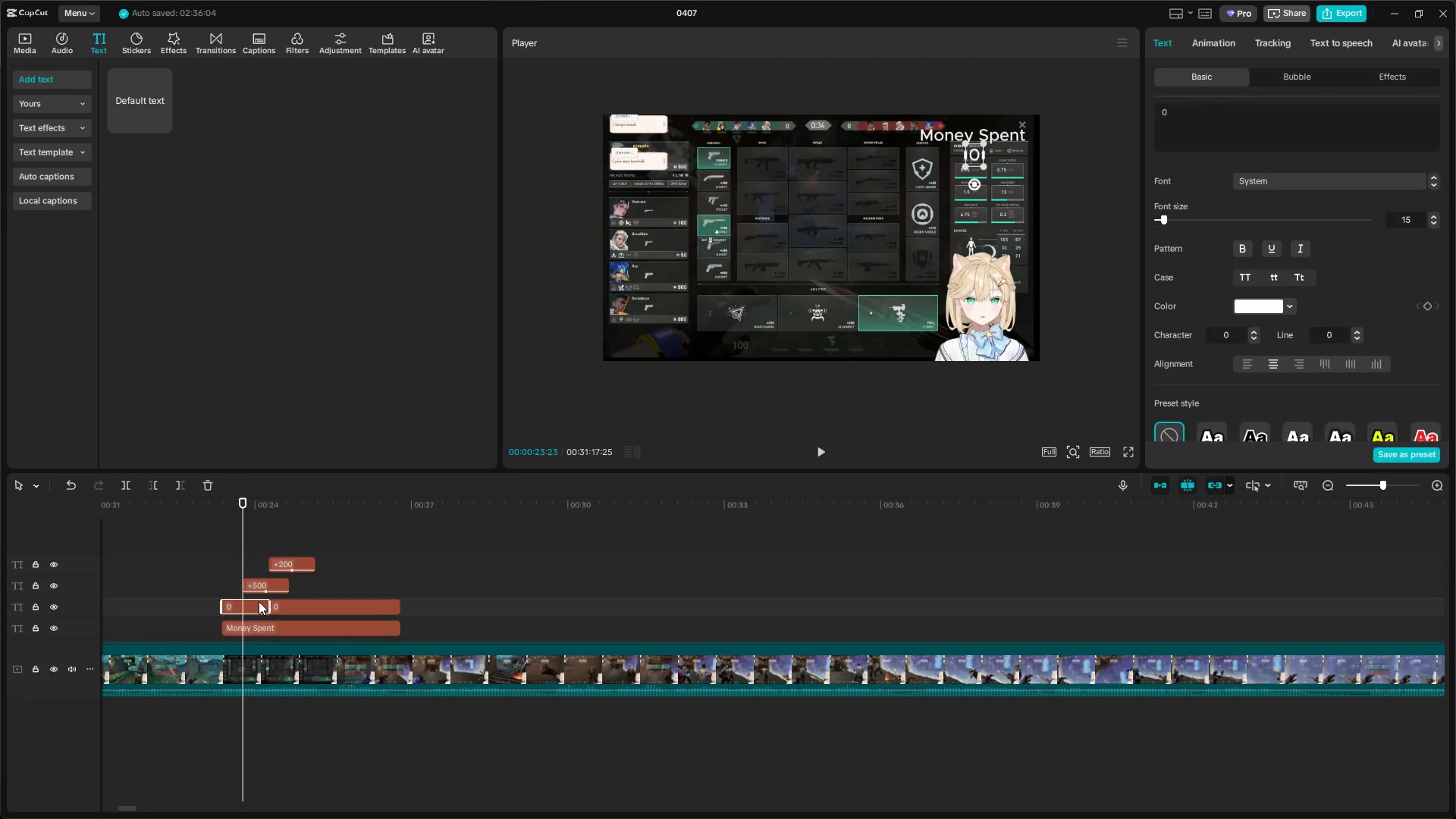 
key(E)
 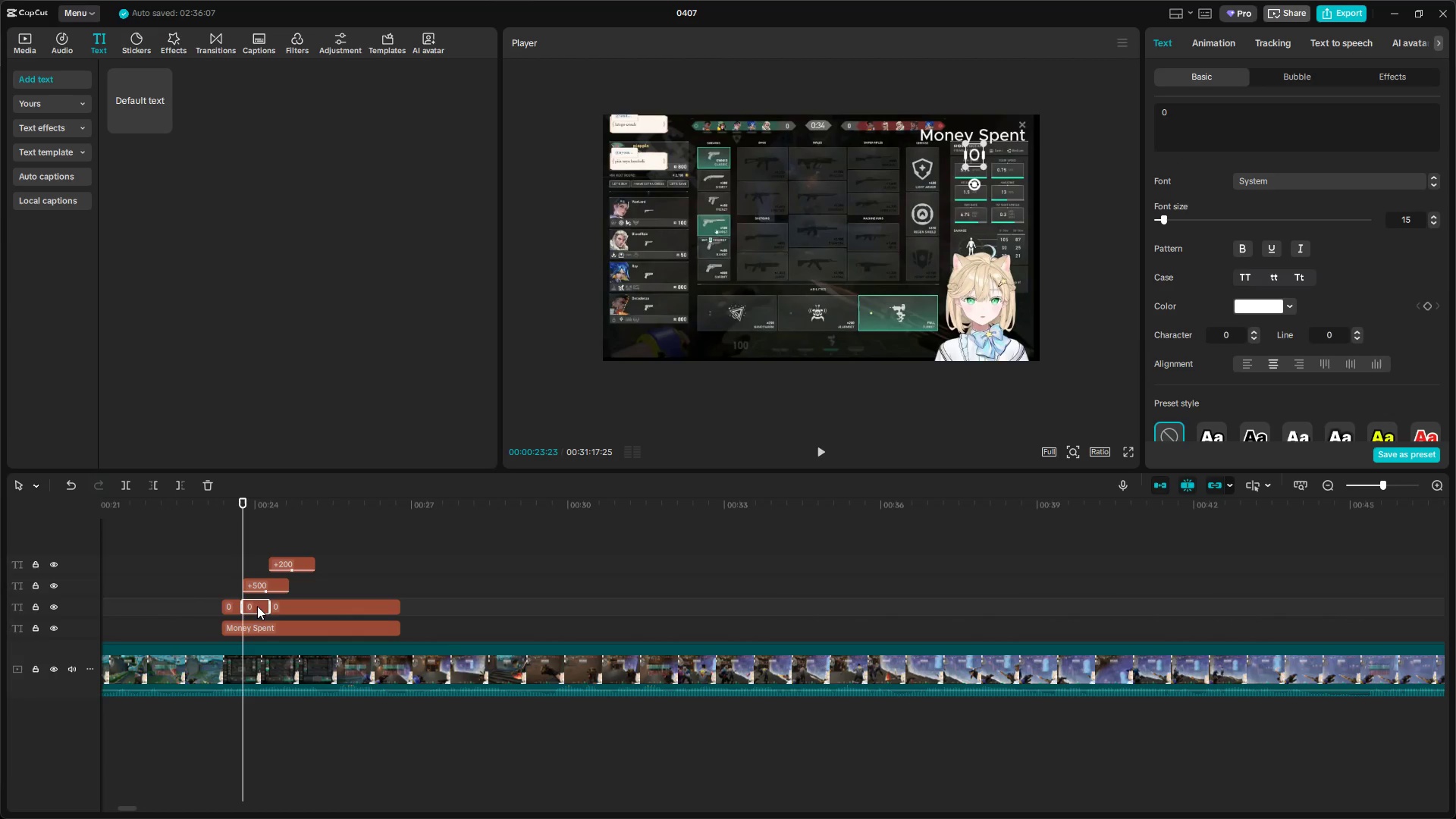 
left_click([257, 606])
 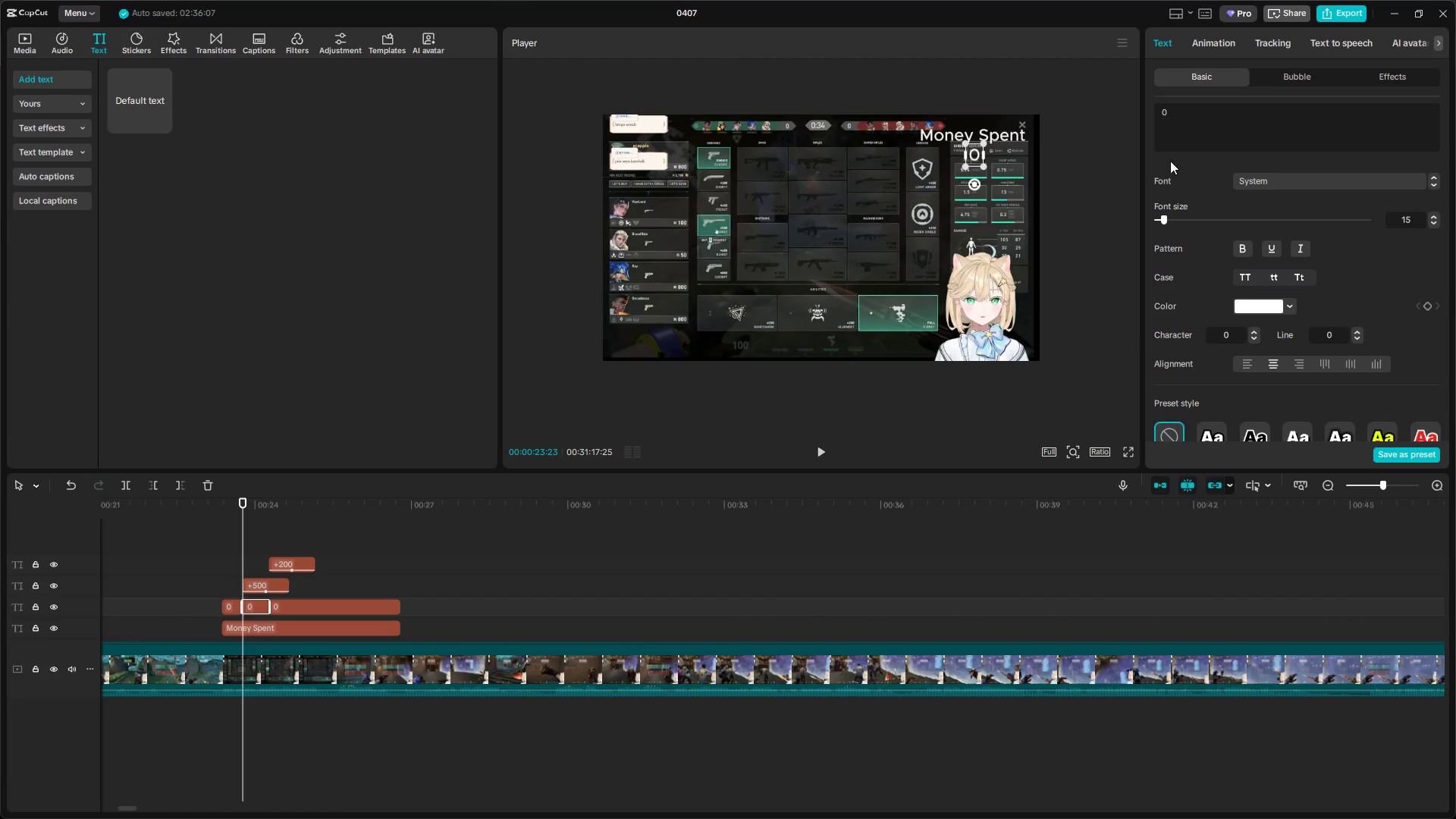 
left_click_drag(start_coordinate=[1197, 113], to_coordinate=[1090, 111])
 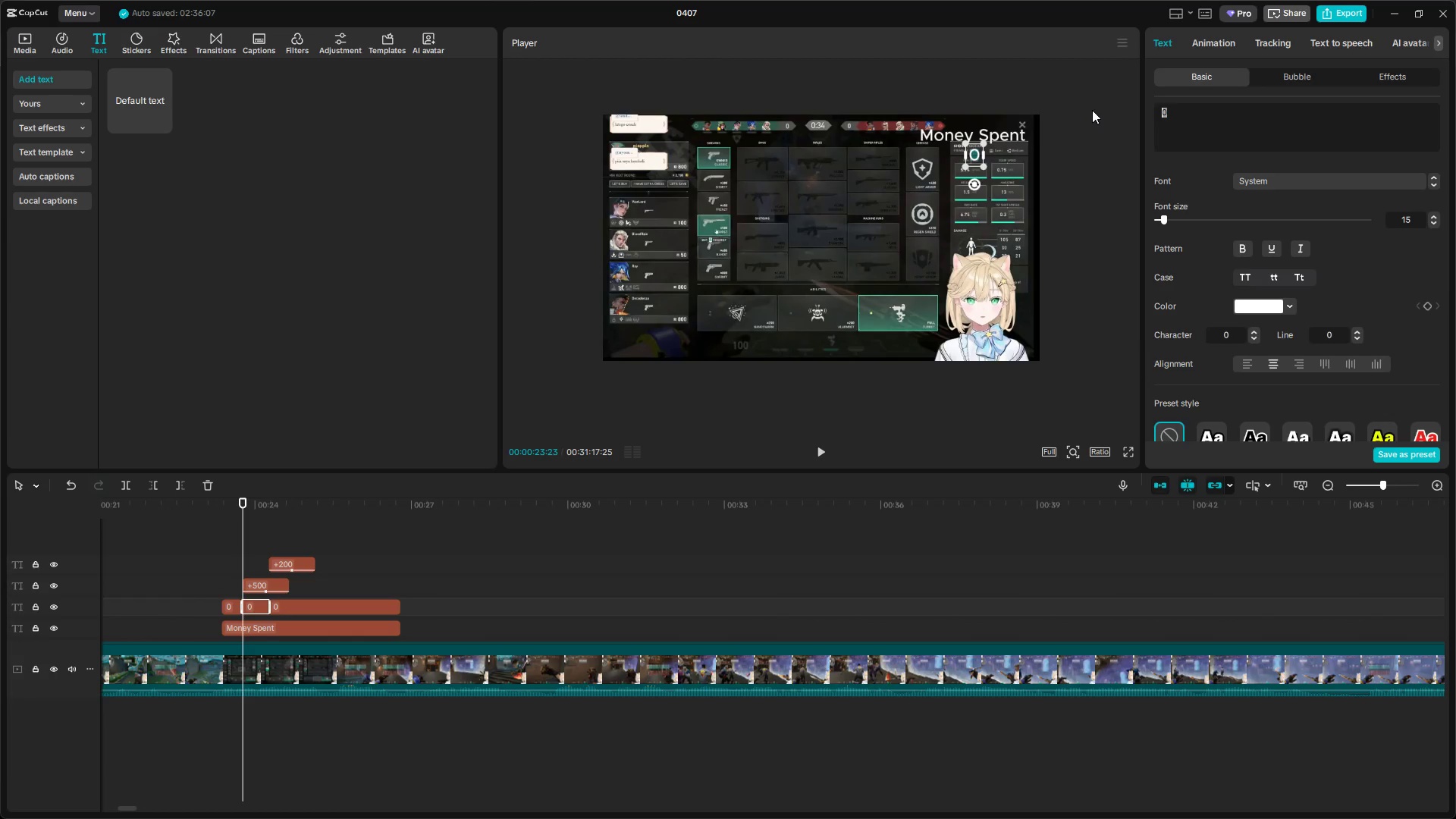 
type(255)
key(Backspace)
key(Backspace)
key(Backspace)
type(500)
 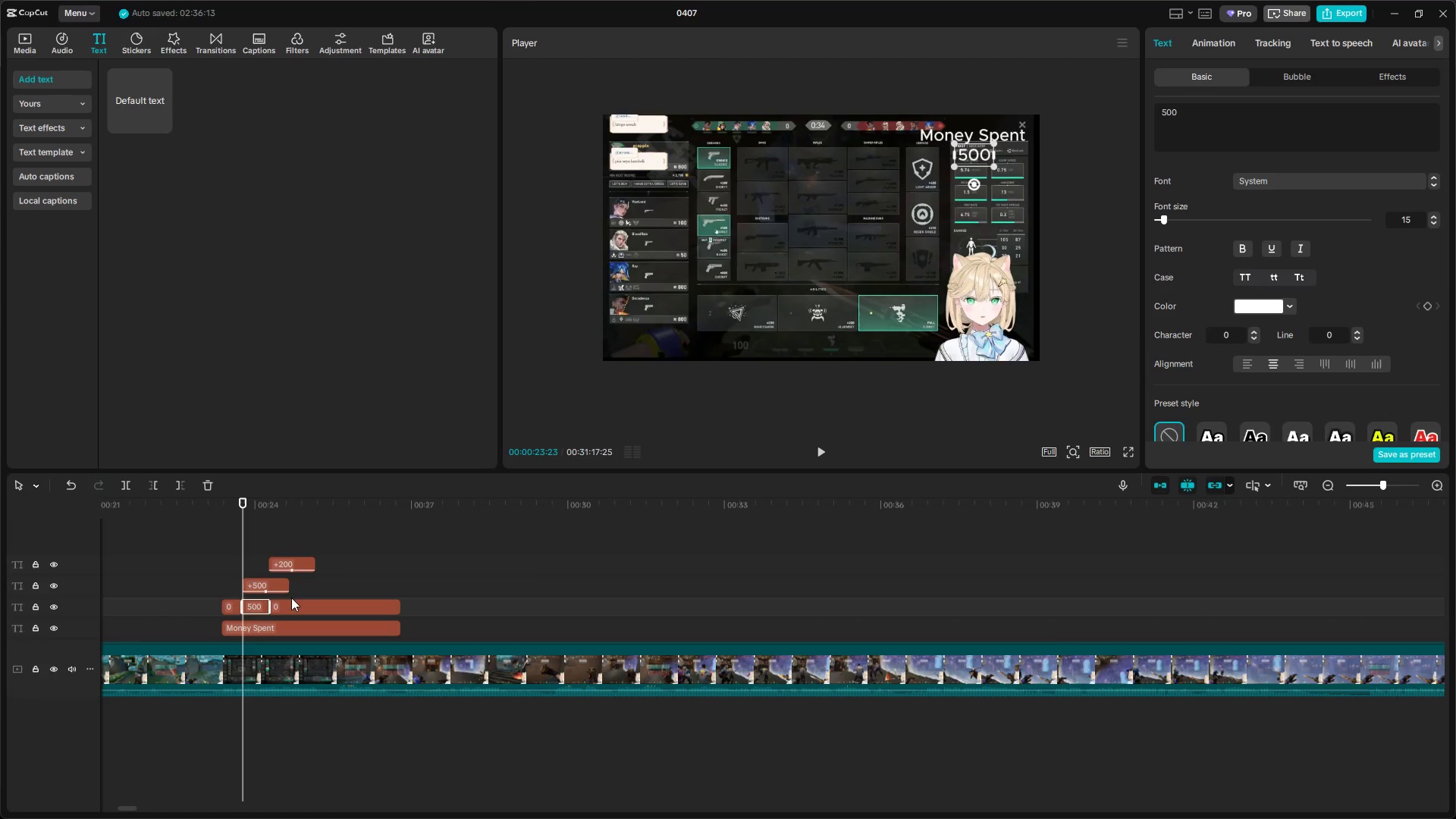 
left_click([267, 536])
 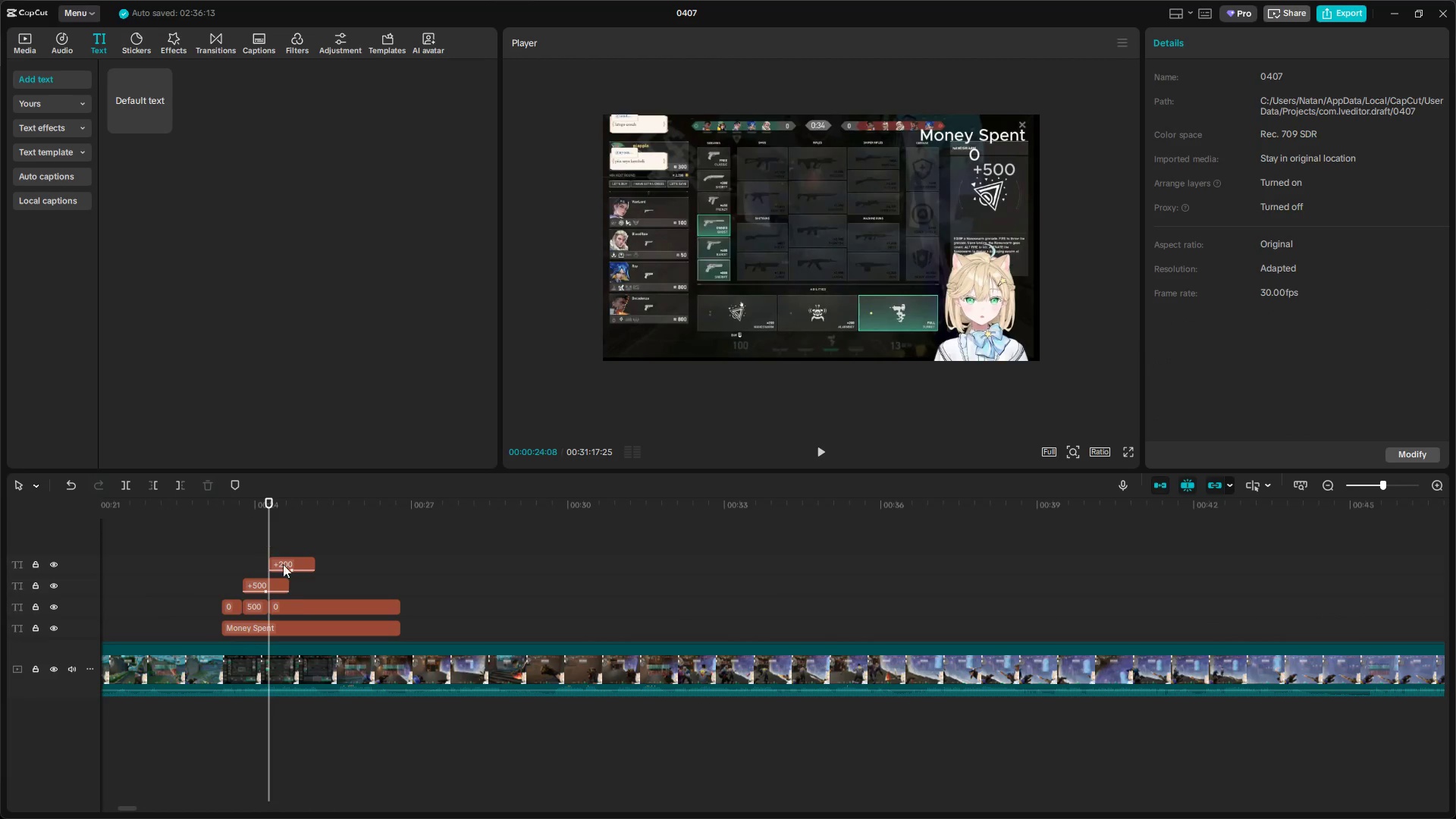 
left_click([297, 601])
 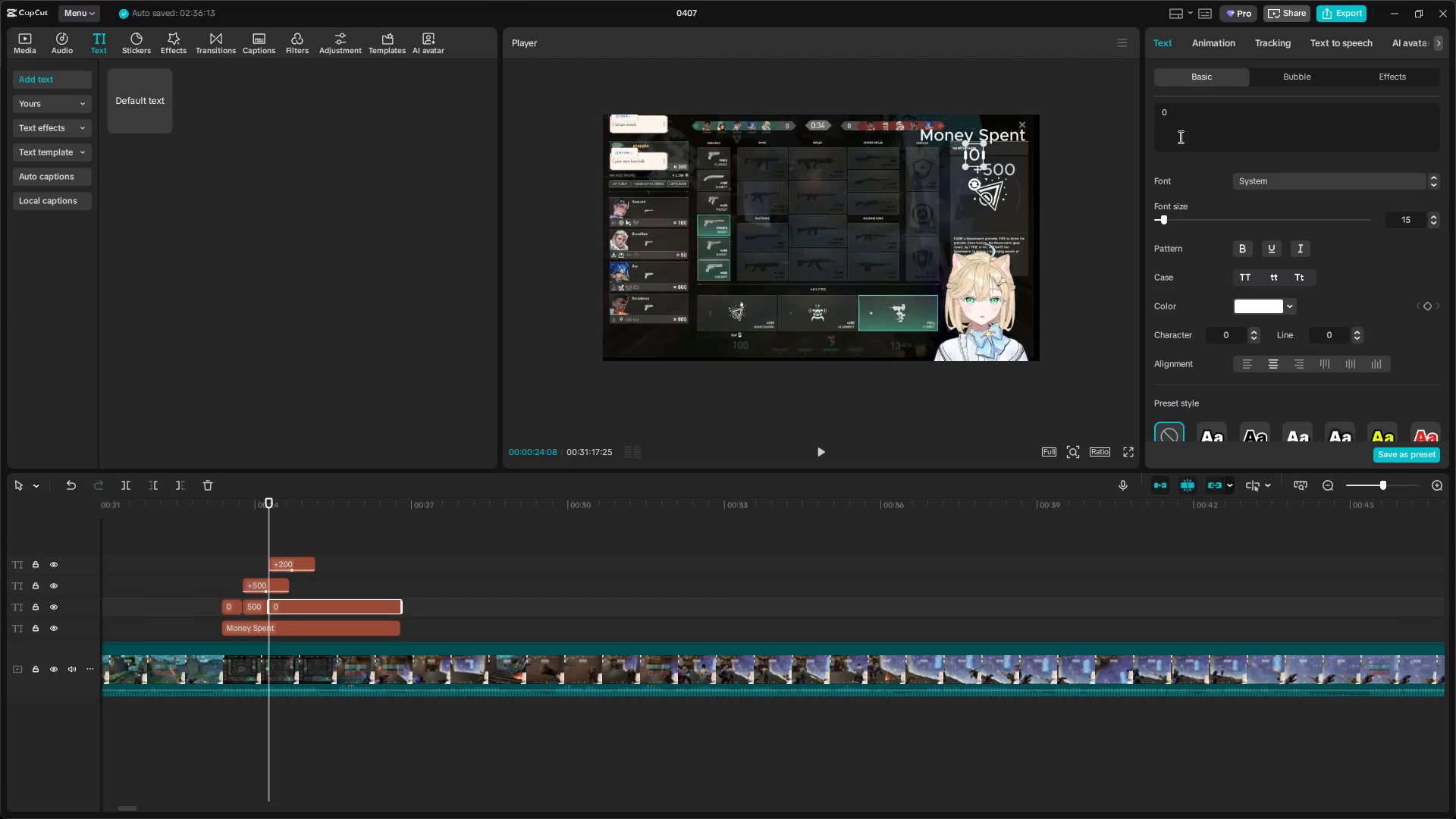 
left_click_drag(start_coordinate=[1175, 117], to_coordinate=[1113, 114])
 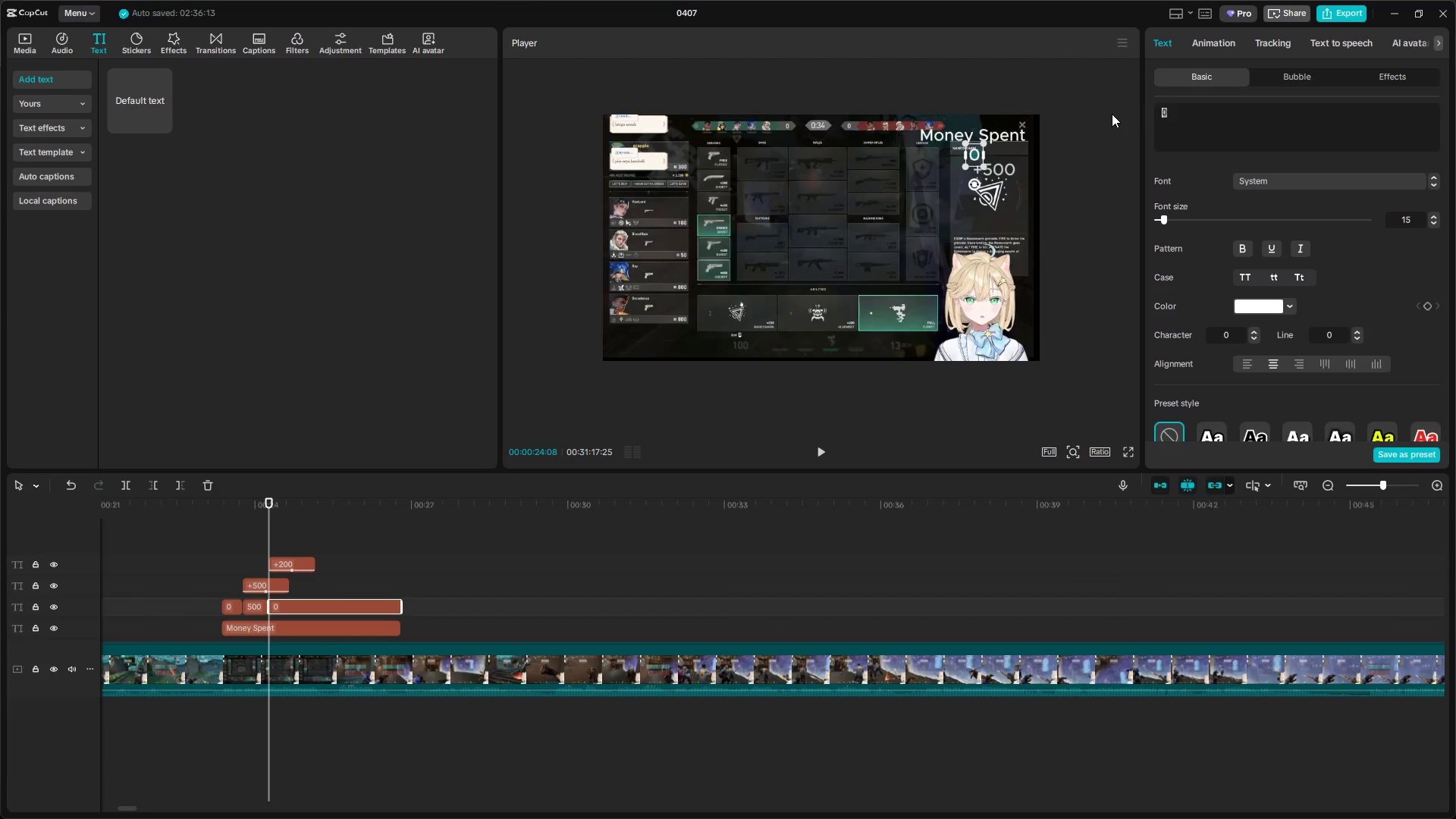 
type(700)
 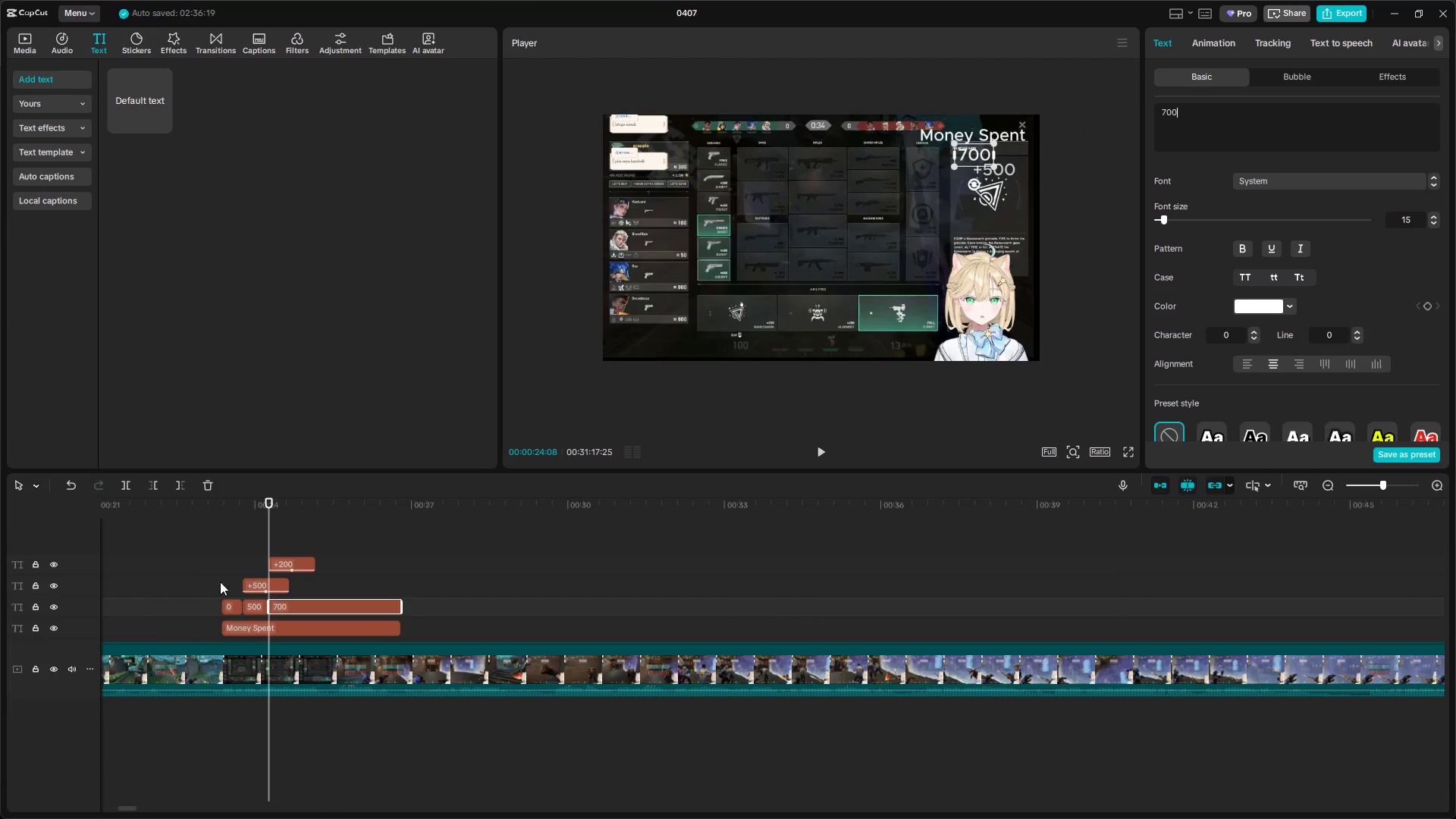 
left_click([221, 554])
 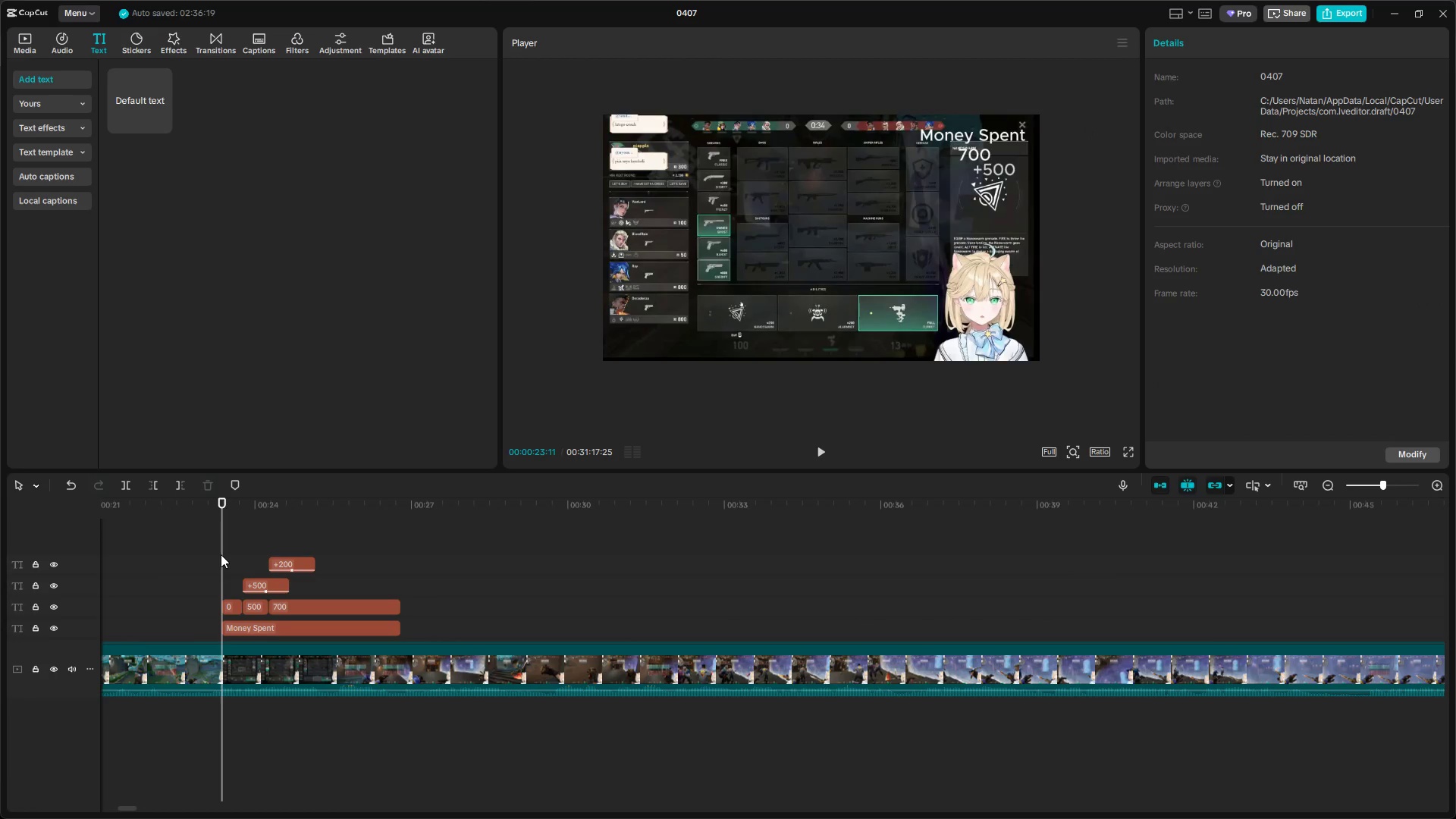 
key(Space)
 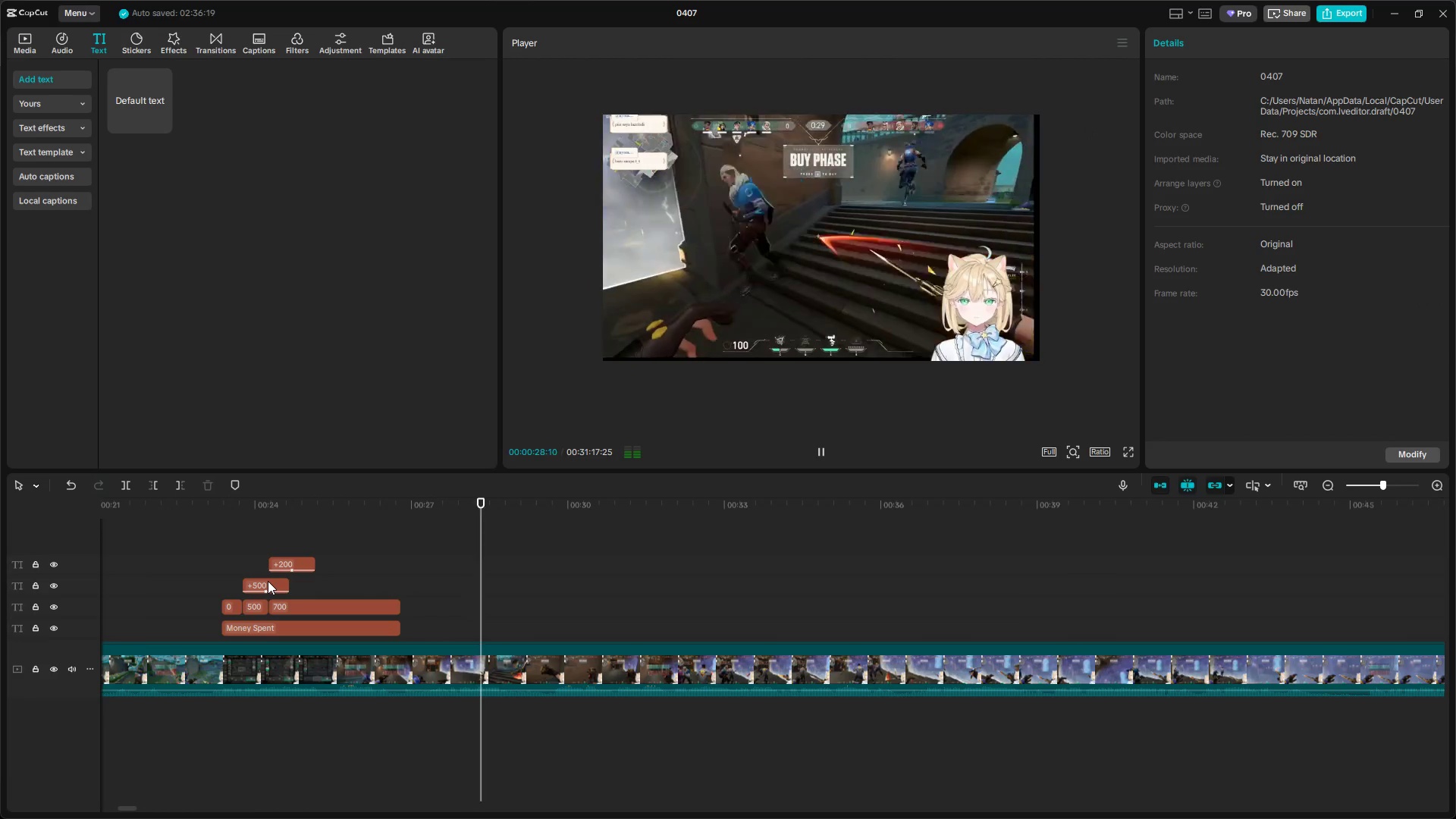 
wait(6.72)
 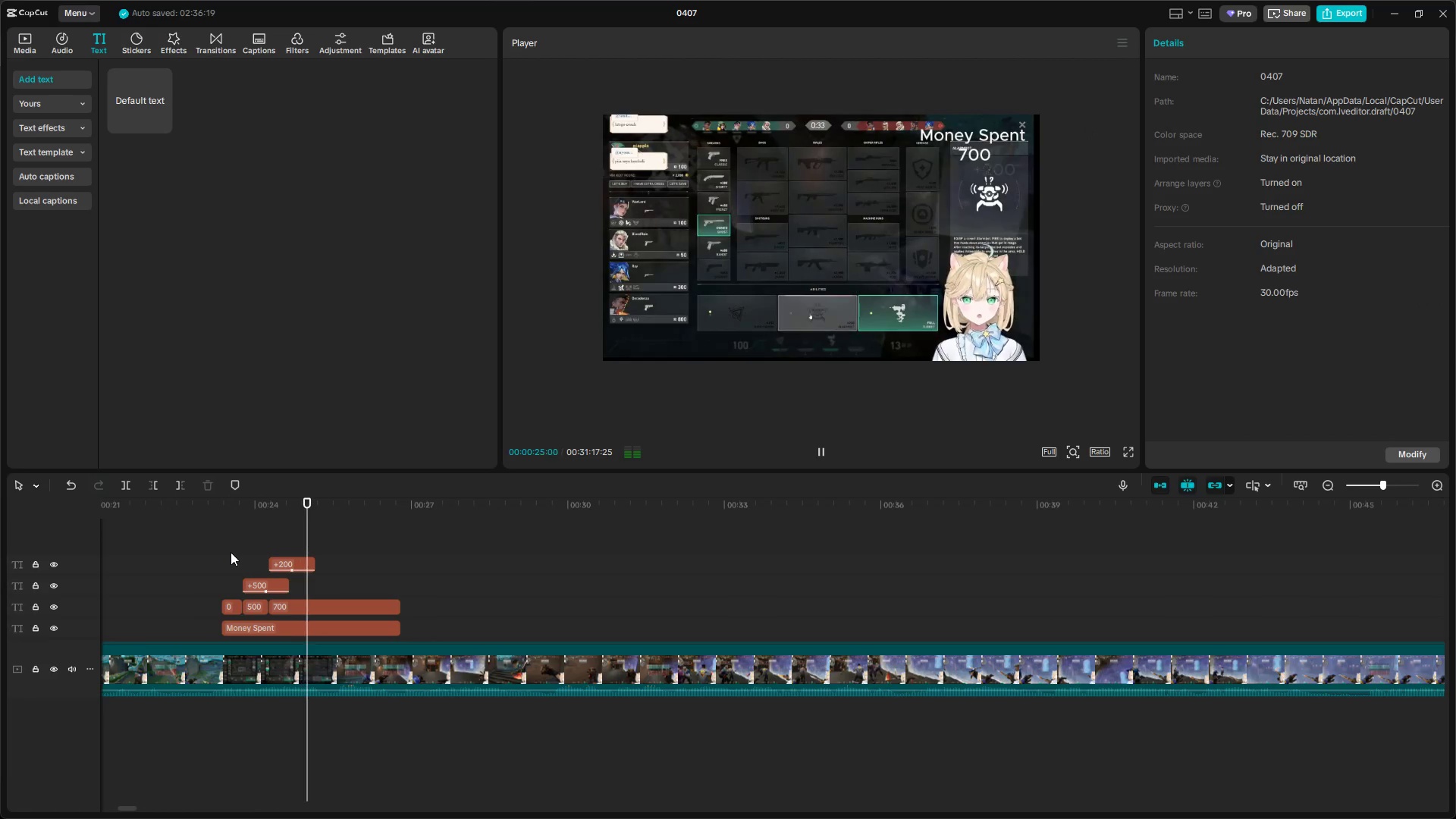 
key(Space)
 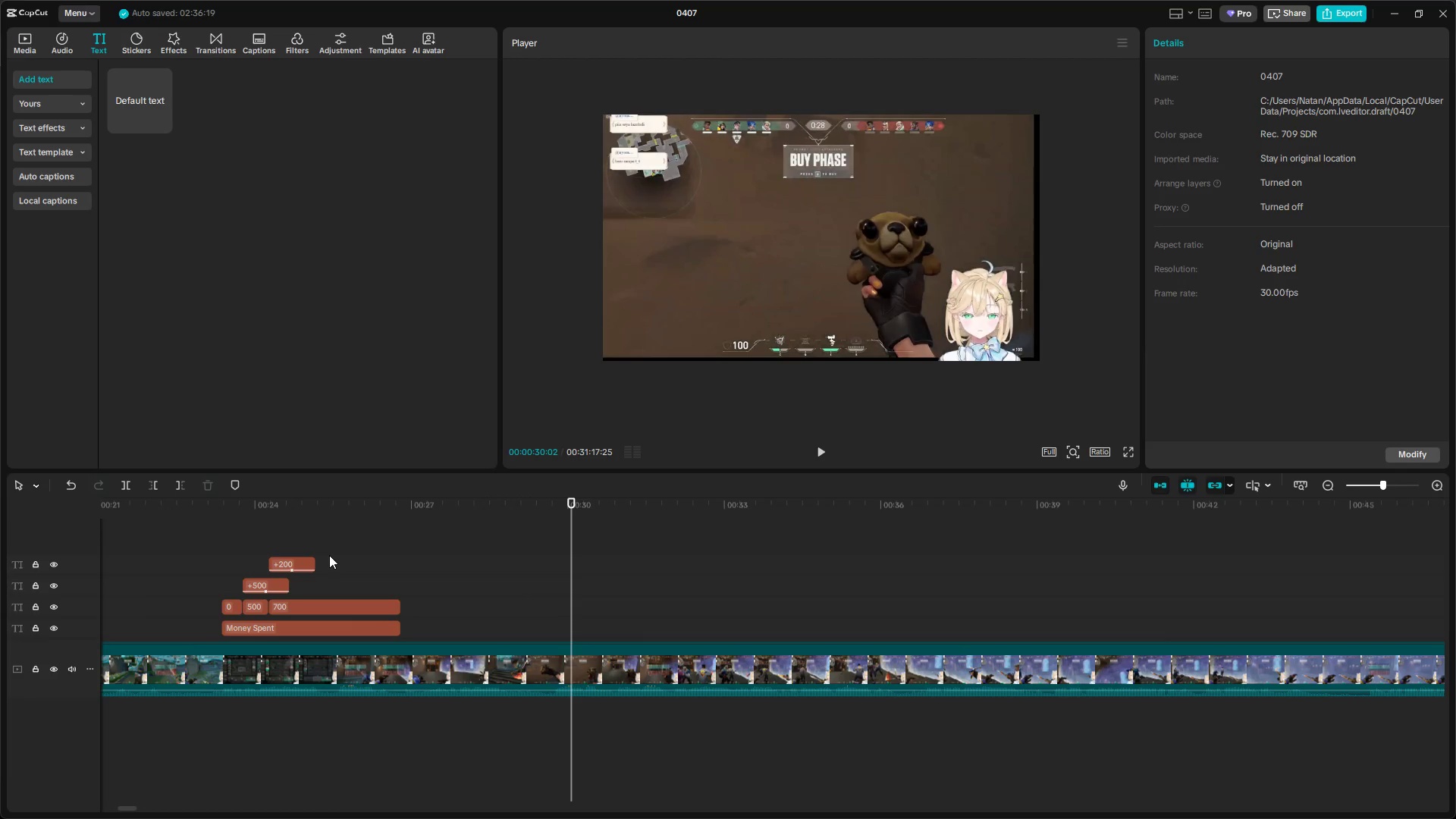 
hold_key(key=ControlLeft, duration=1.5)
scroll: coordinate [425, 606], scroll_direction: down, amount: 7.0
 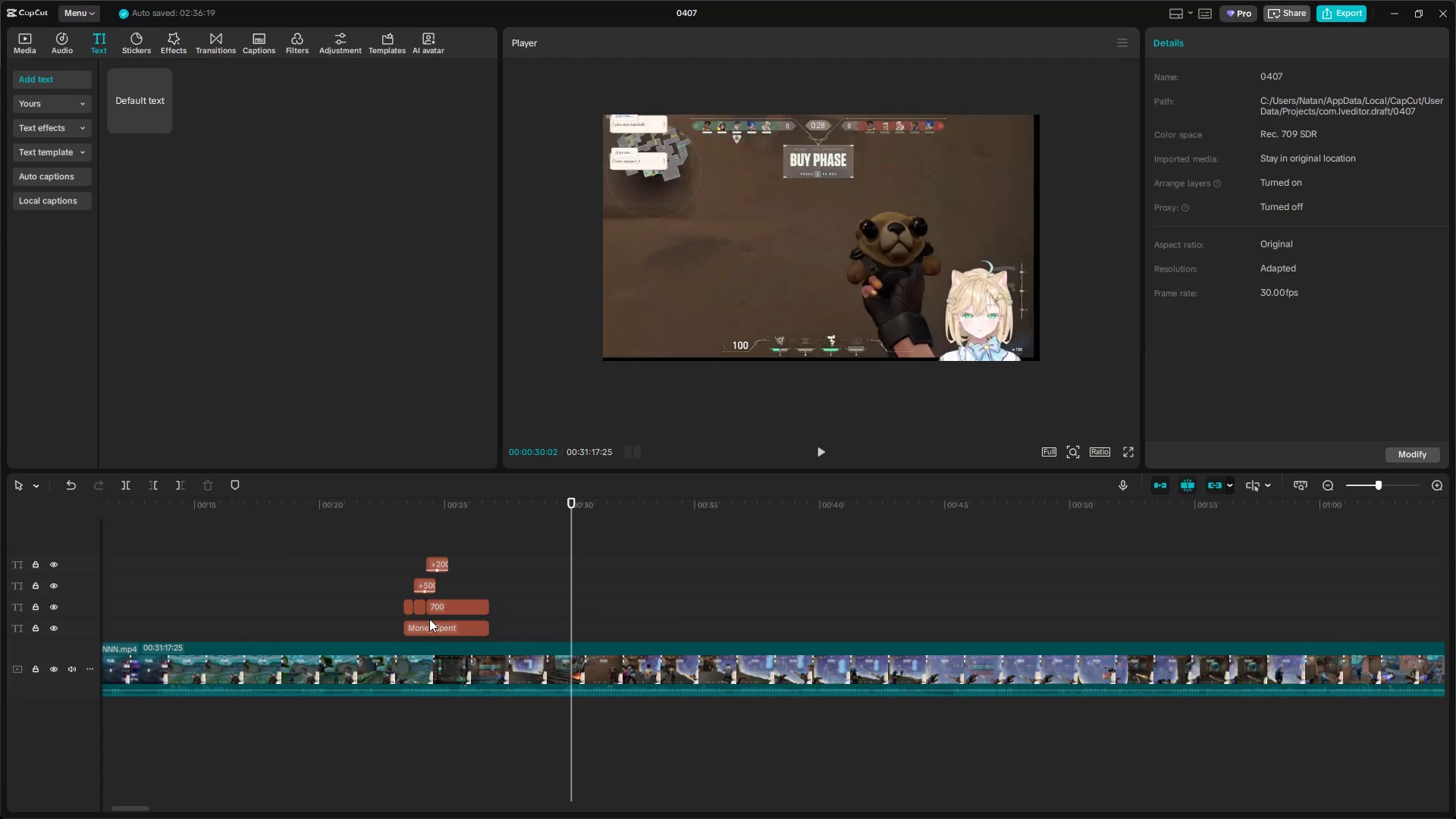 
hold_key(key=ControlLeft, duration=1.03)
left_click_drag(start_coordinate=[470, 579], to_coordinate=[482, 630])
 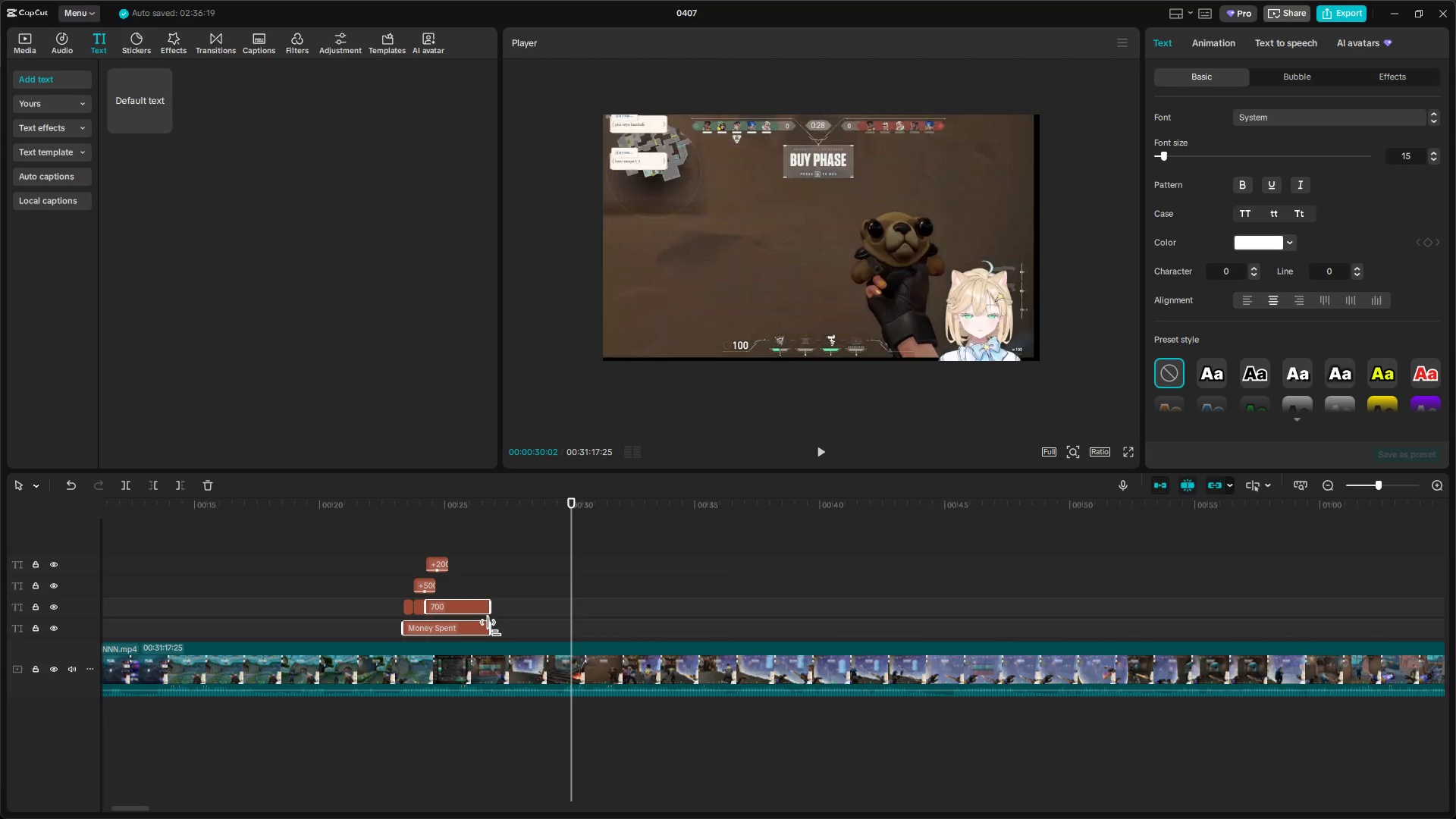 
left_click_drag(start_coordinate=[493, 629], to_coordinate=[217, 659])
 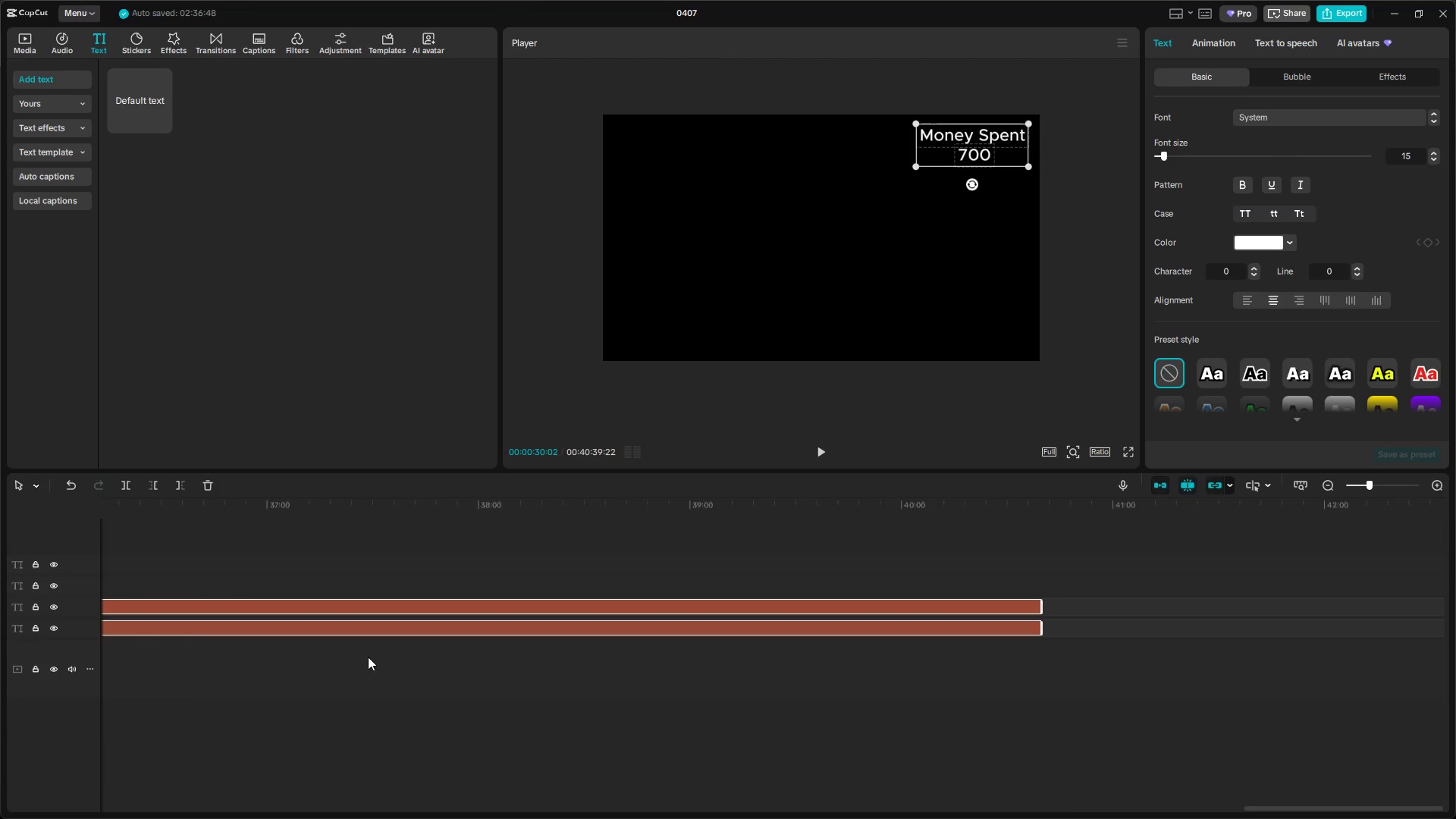 
hold_key(key=ControlLeft, duration=1.52)
 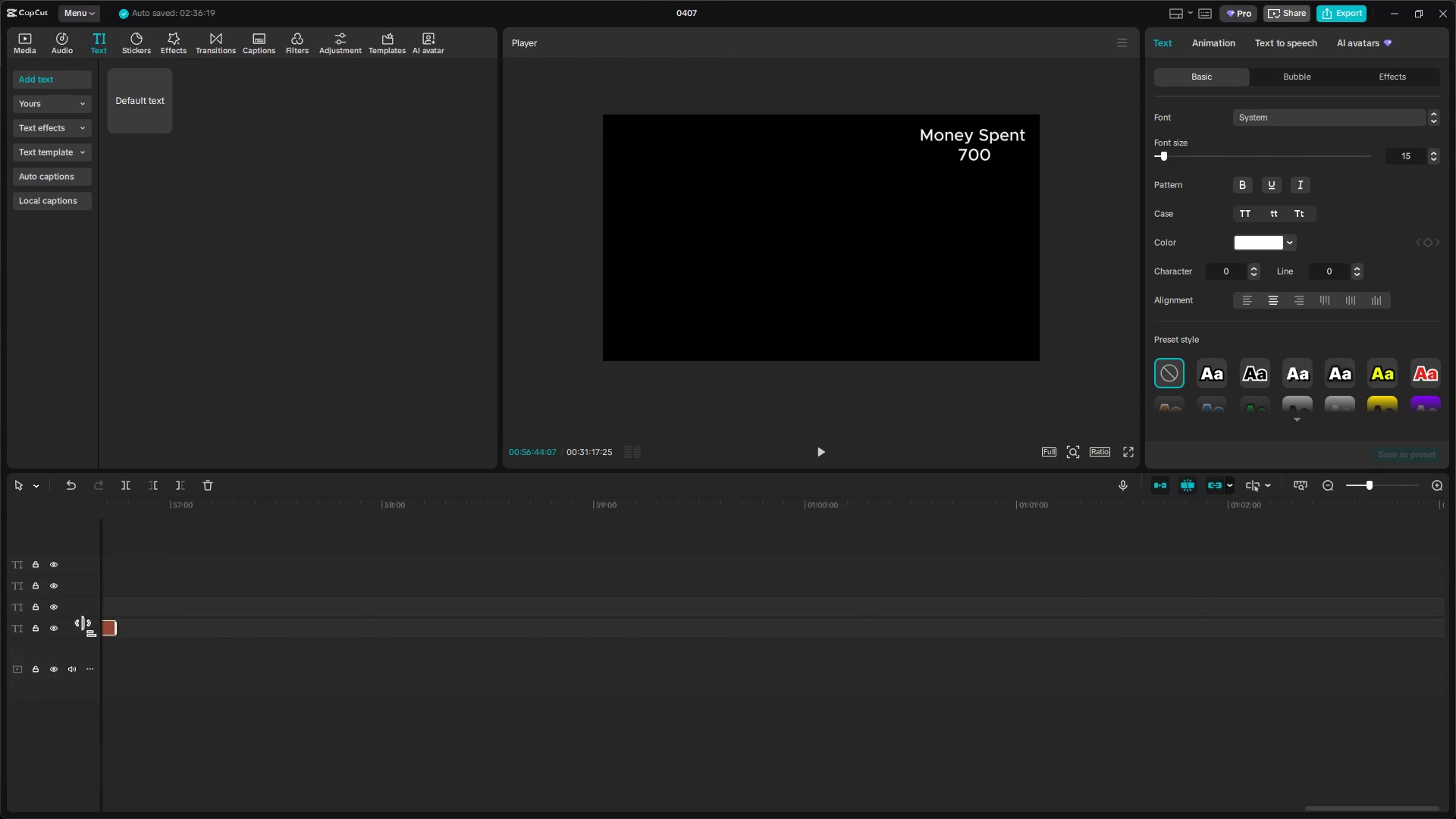 
hold_key(key=ControlLeft, duration=0.38)
 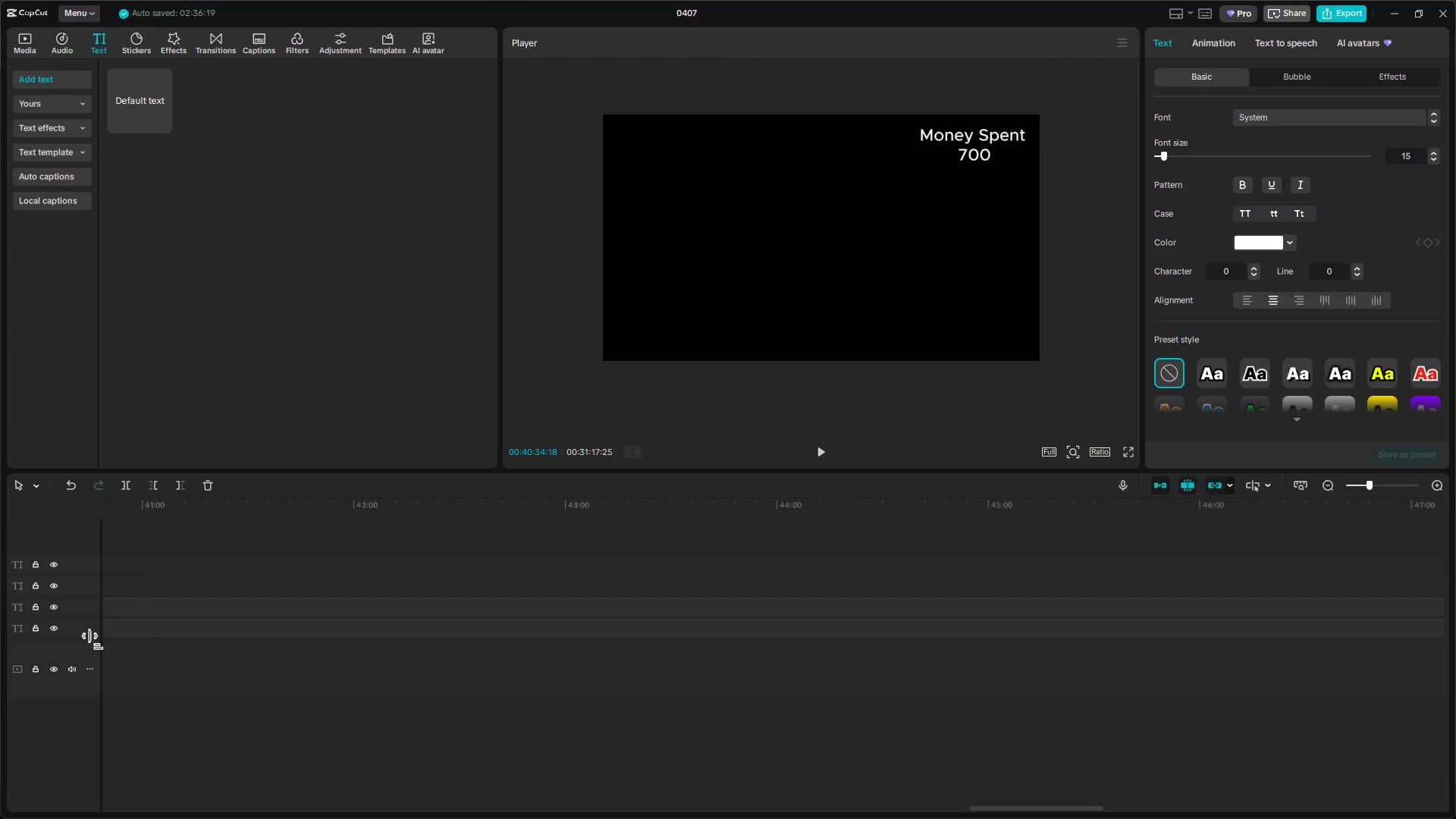 
scroll: coordinate [910, 639], scroll_direction: down, amount: 14.0
 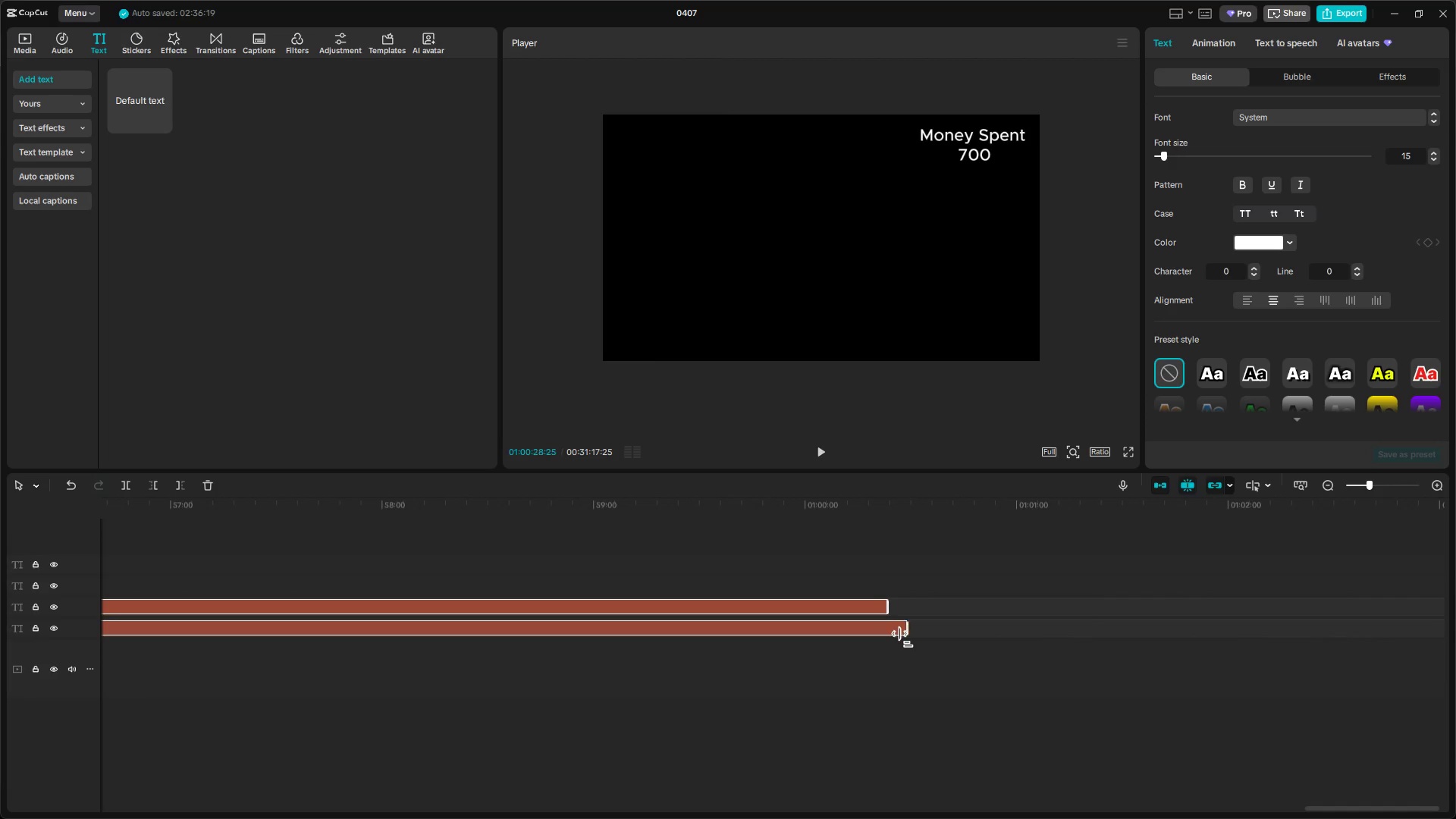 
hold_key(key=ControlLeft, duration=1.05)
scroll: coordinate [391, 645], scroll_direction: down, amount: 16.0
 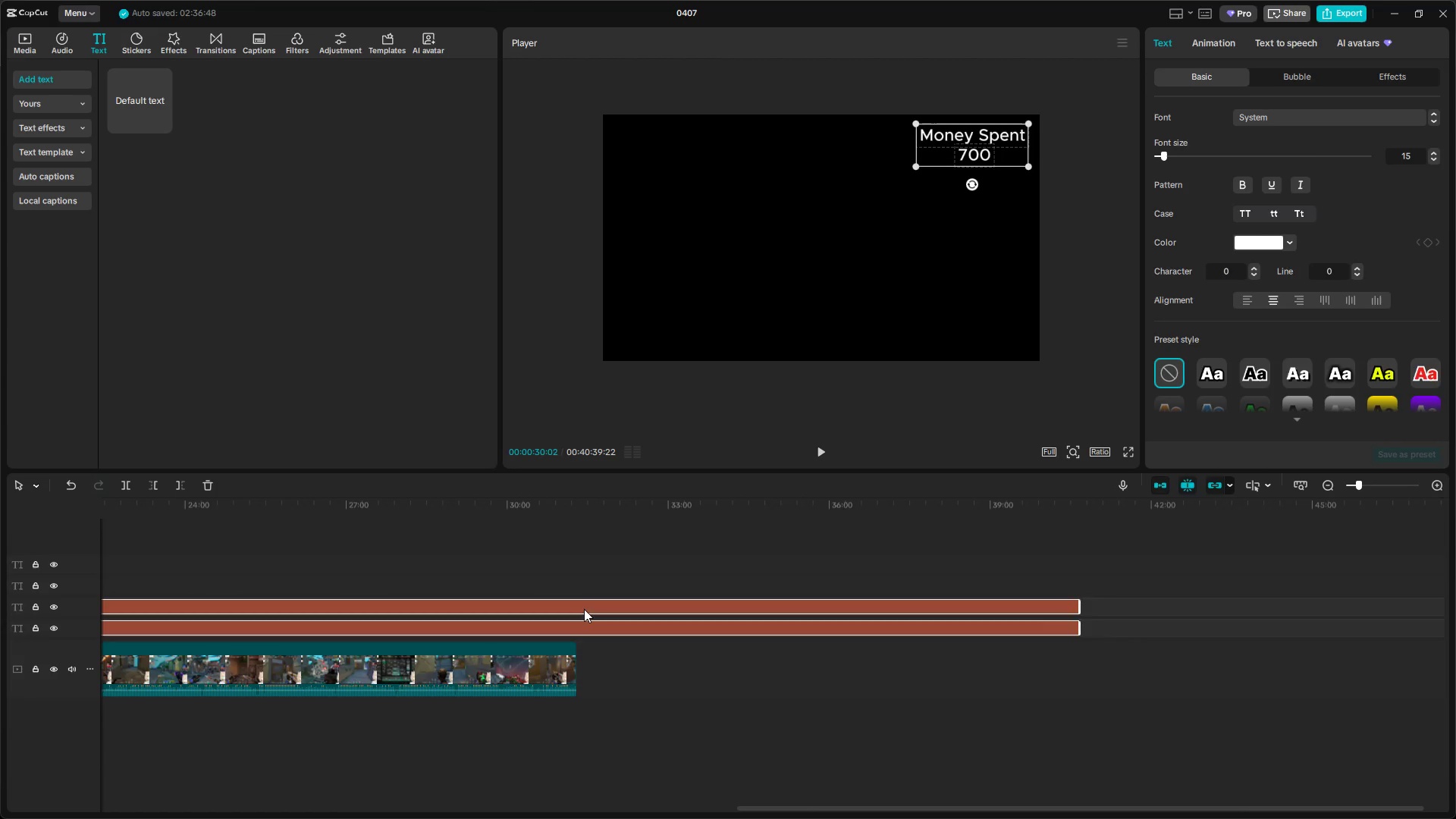 
left_click([586, 571])
 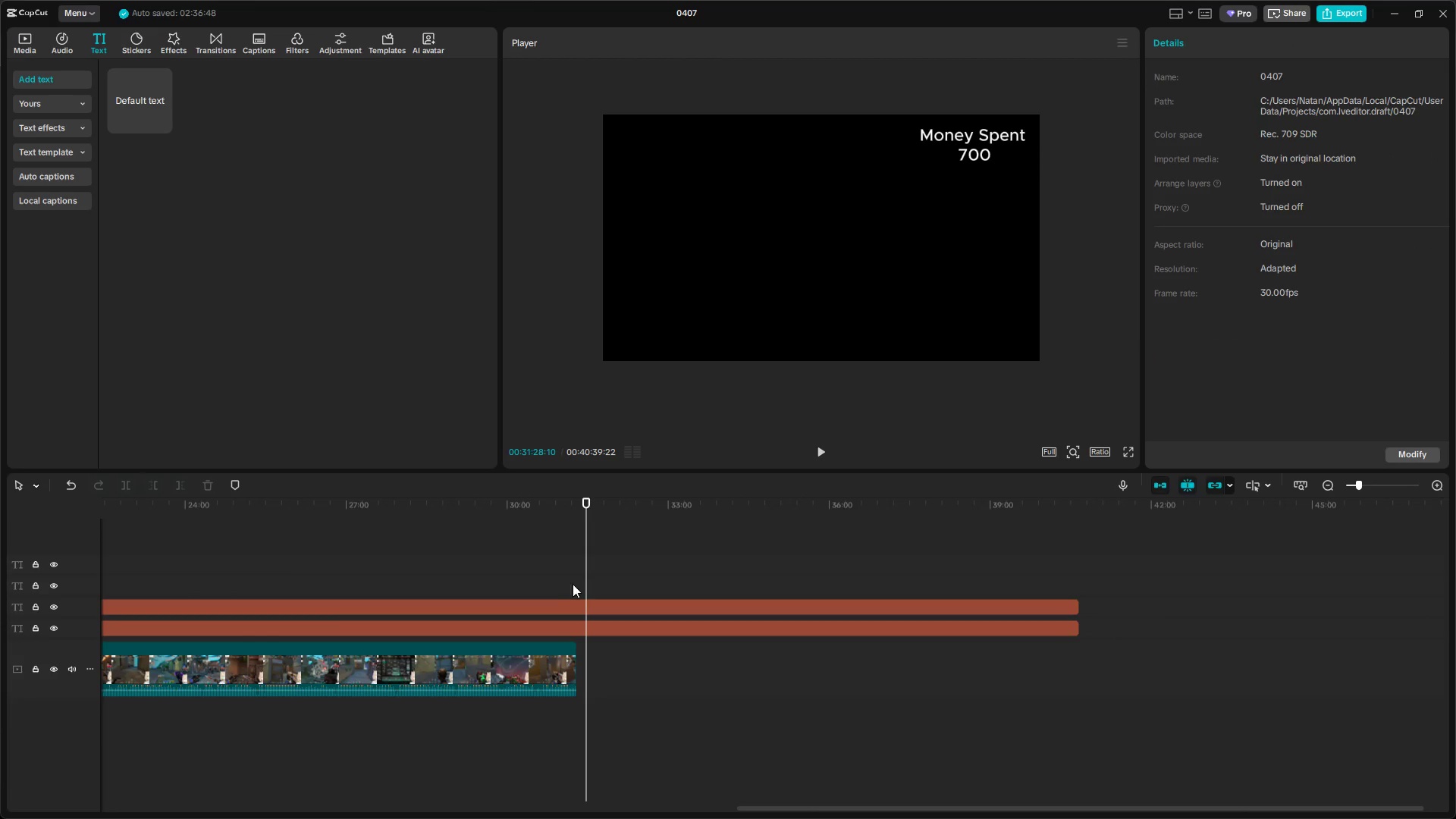 
left_click([573, 579])
 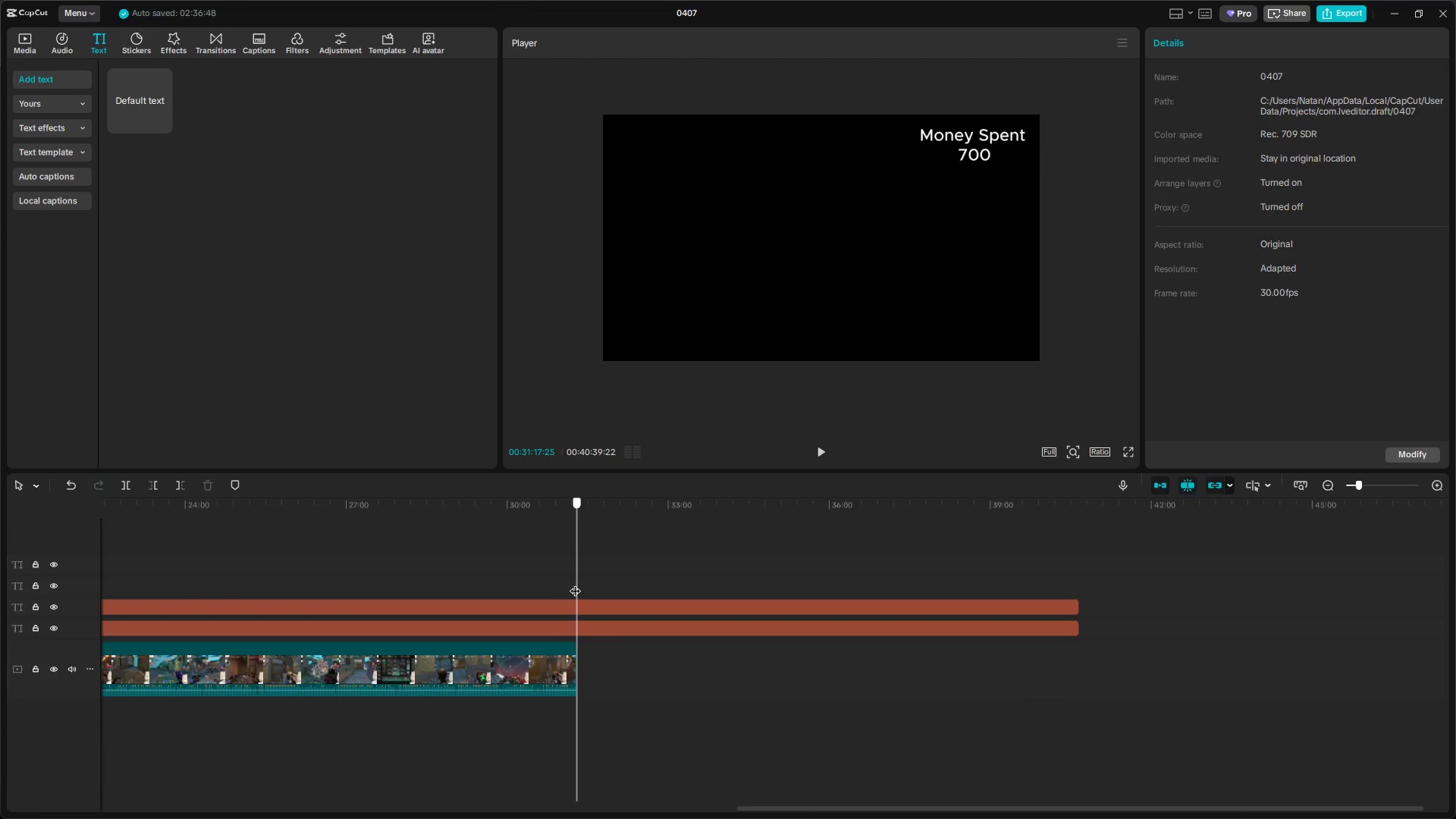 
left_click_drag(start_coordinate=[620, 581], to_coordinate=[625, 636])
 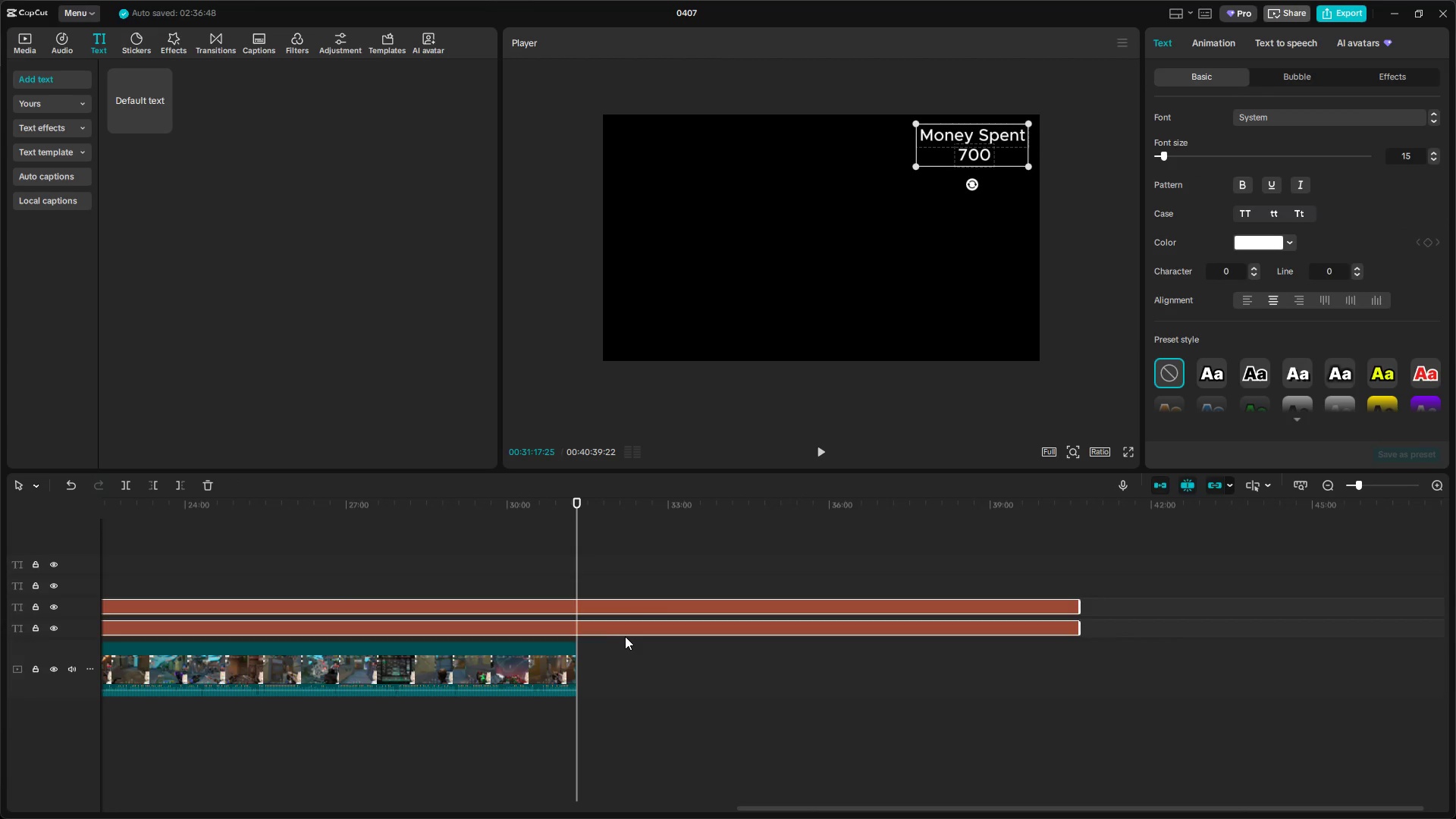 
key(W)
 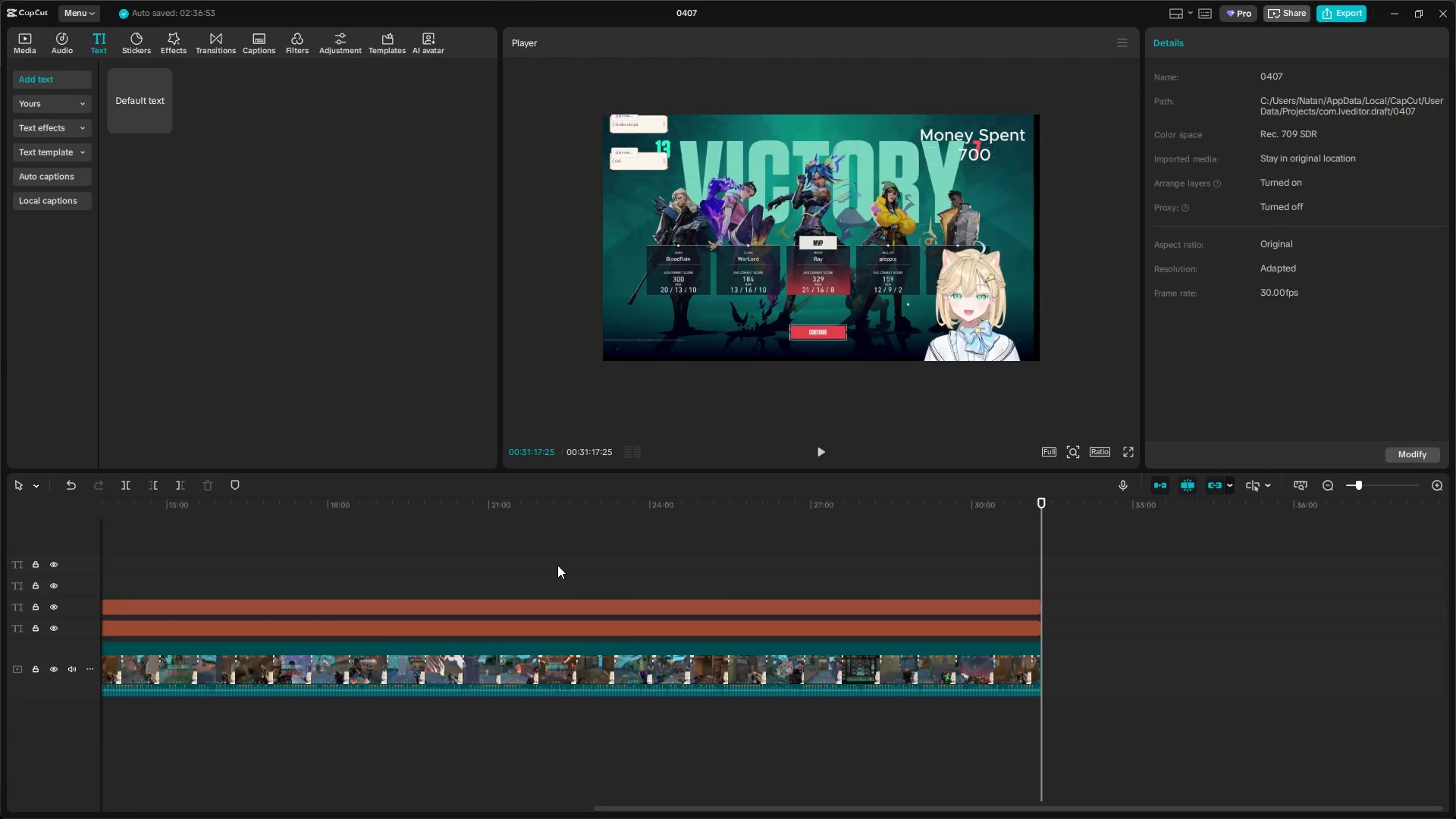 
double_click([566, 566])
 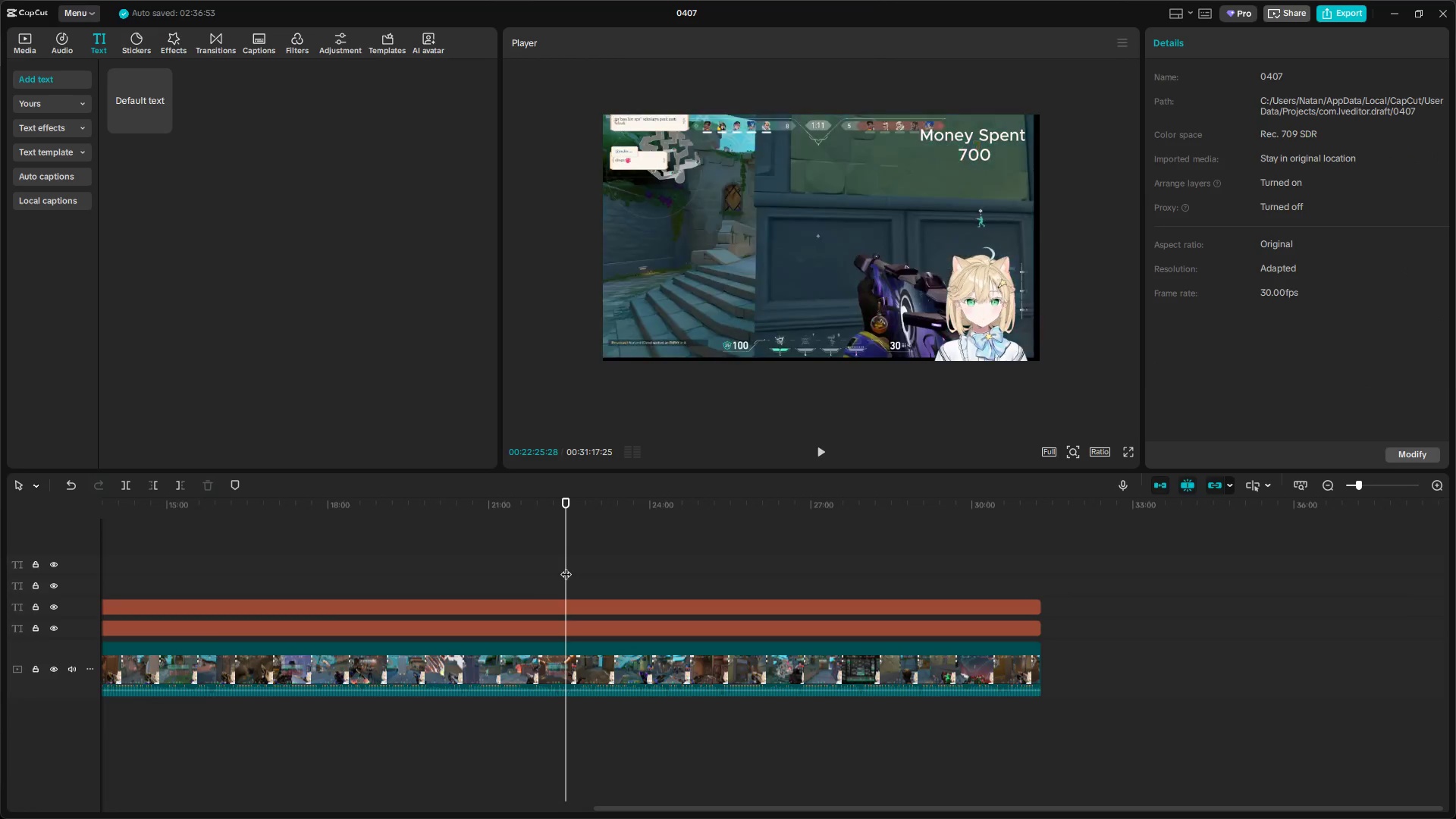 
left_click_drag(start_coordinate=[566, 566], to_coordinate=[0, 544])
 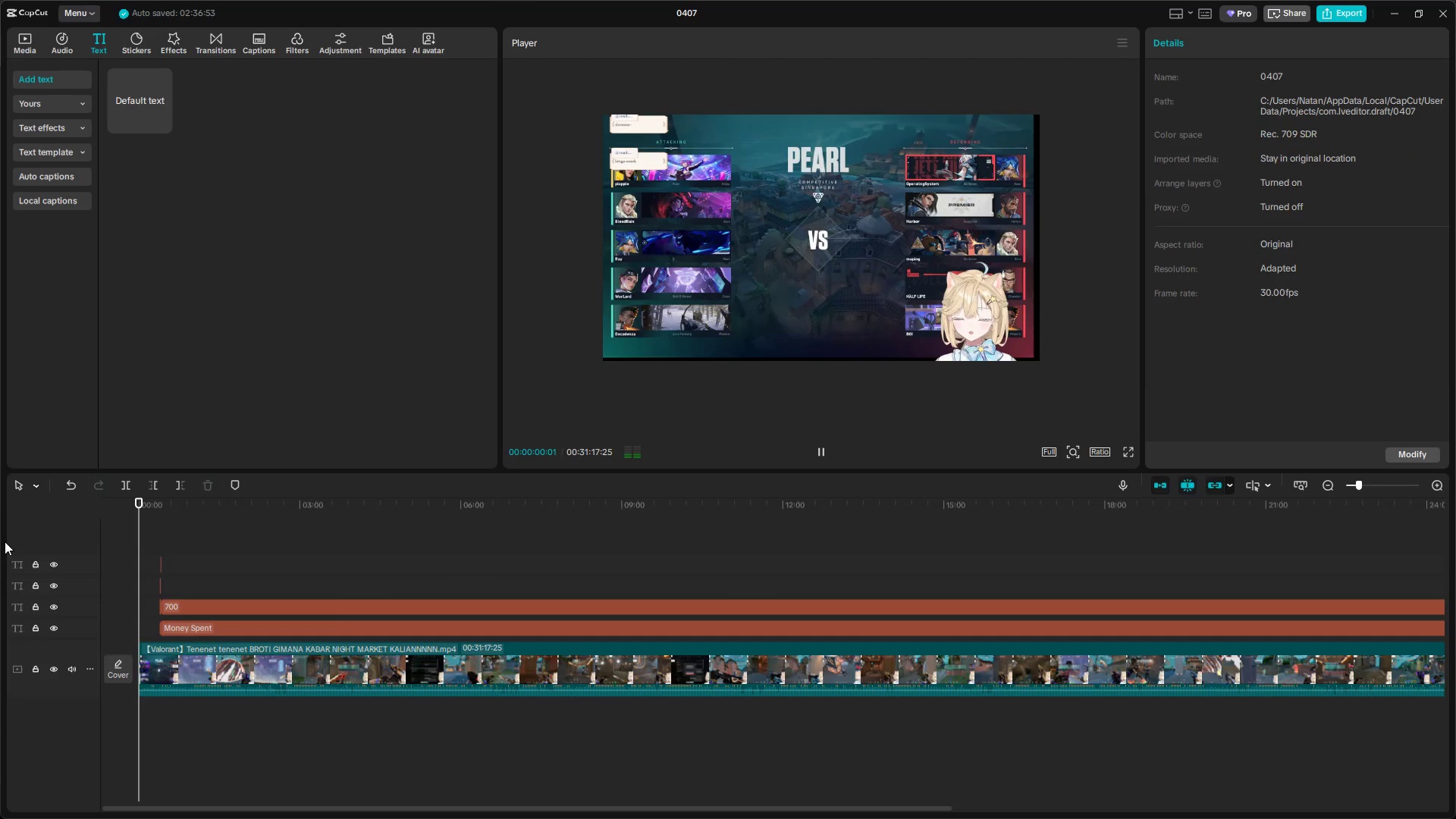 
key(Space)
 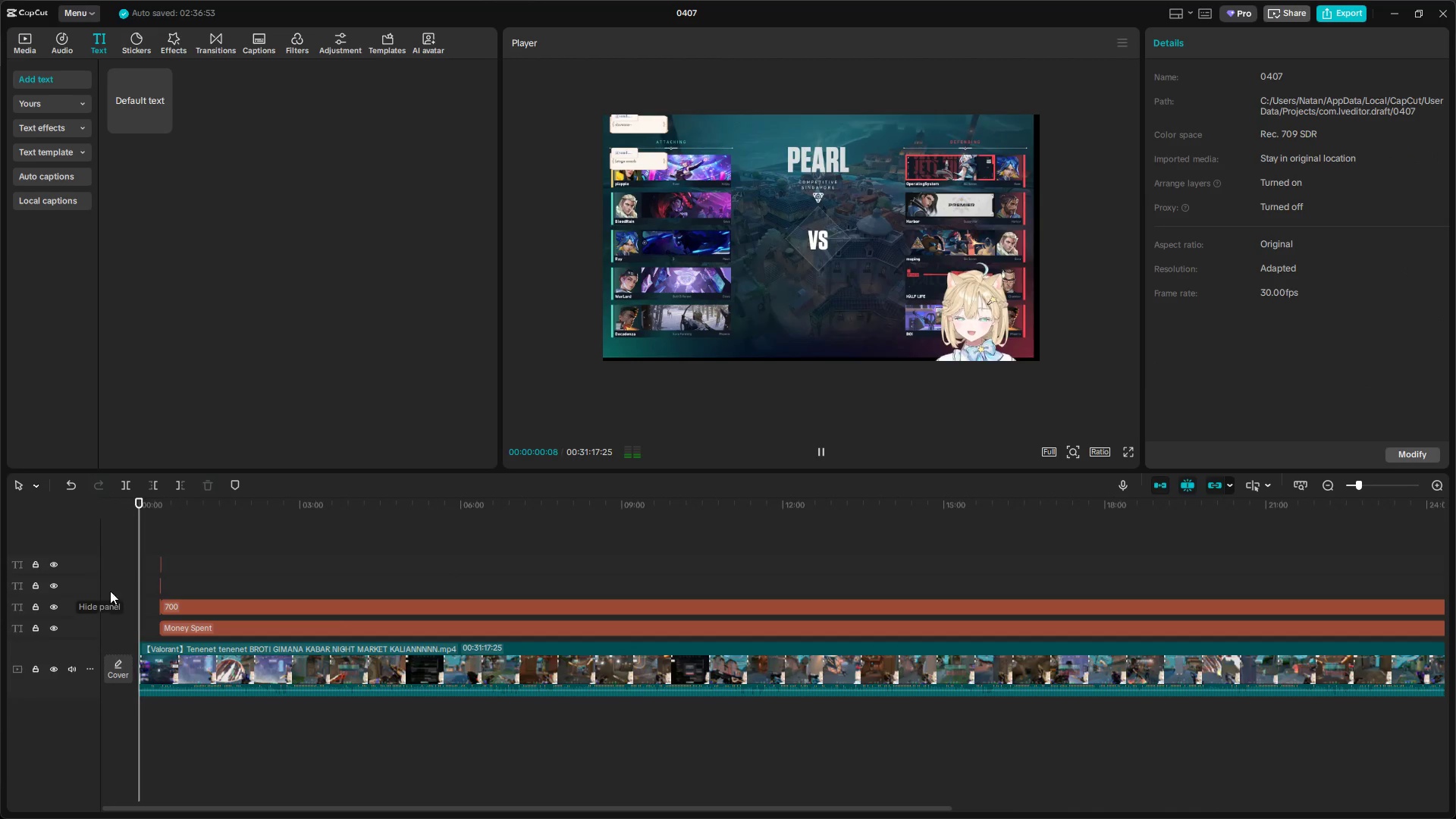 
hold_key(key=ControlLeft, duration=1.5)
hold_key(key=ControlLeft, duration=0.67)
scroll: coordinate [190, 605], scroll_direction: up, amount: 29.0
 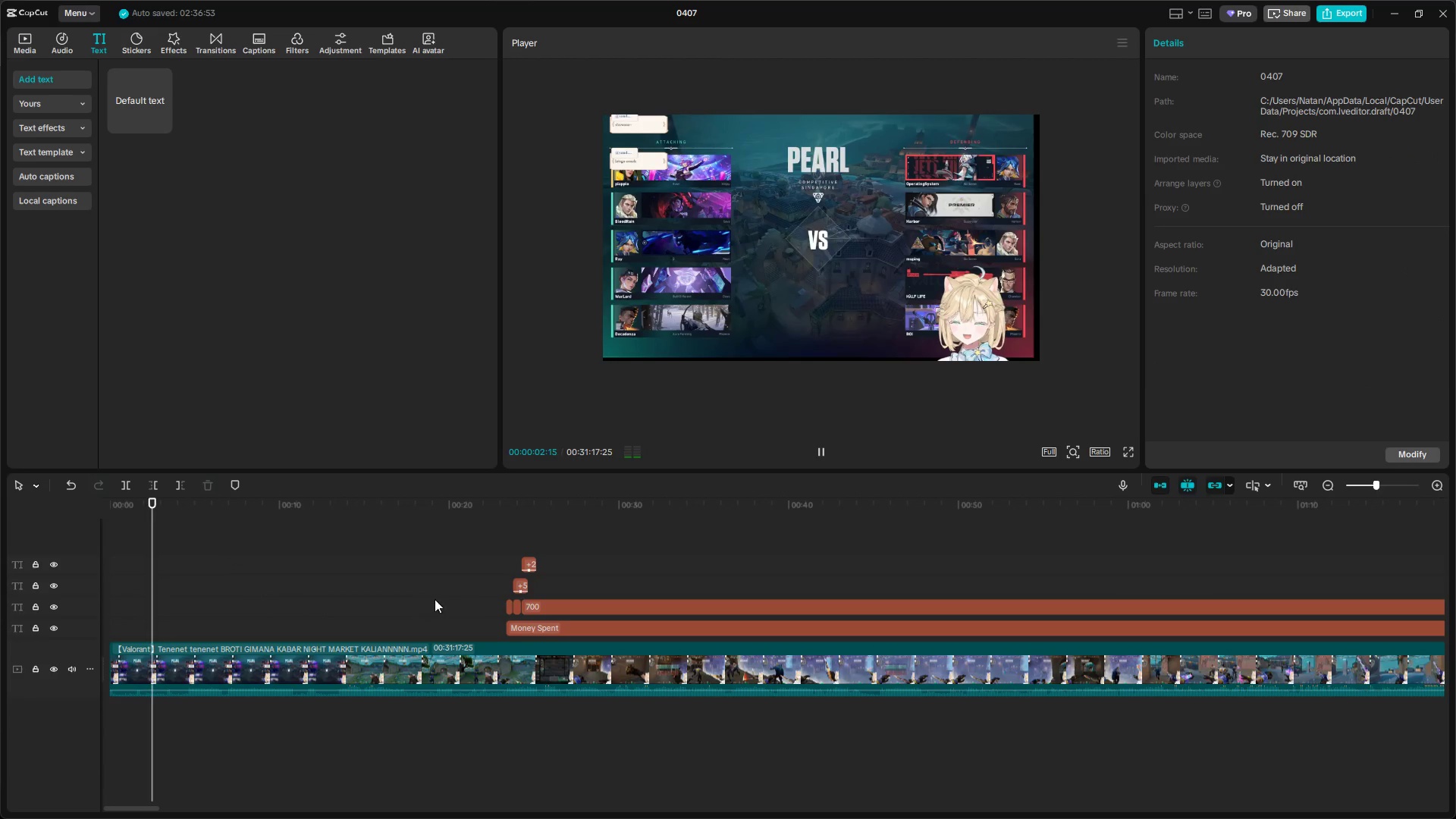 
left_click([509, 541])
 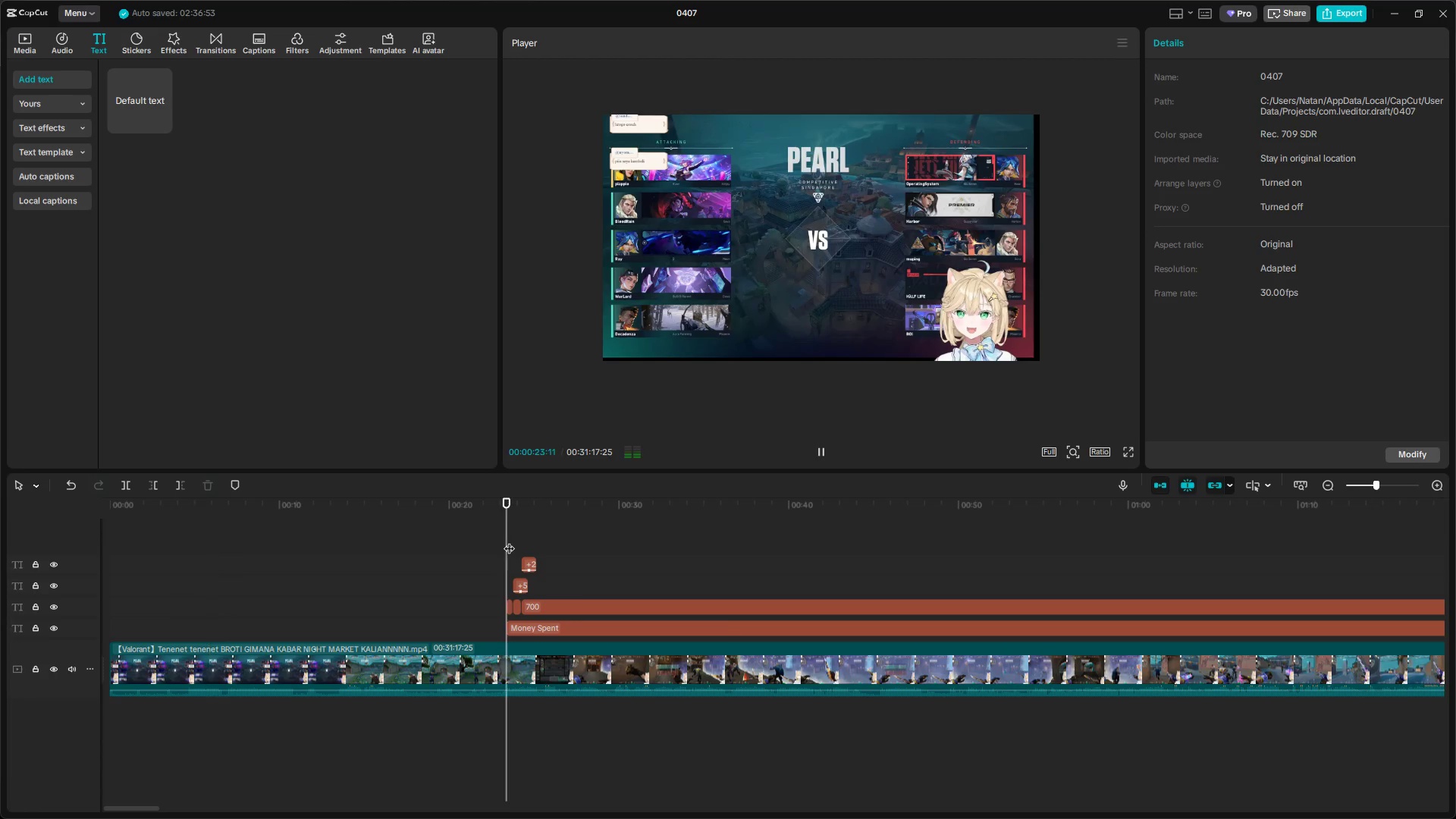 
key(Space)
 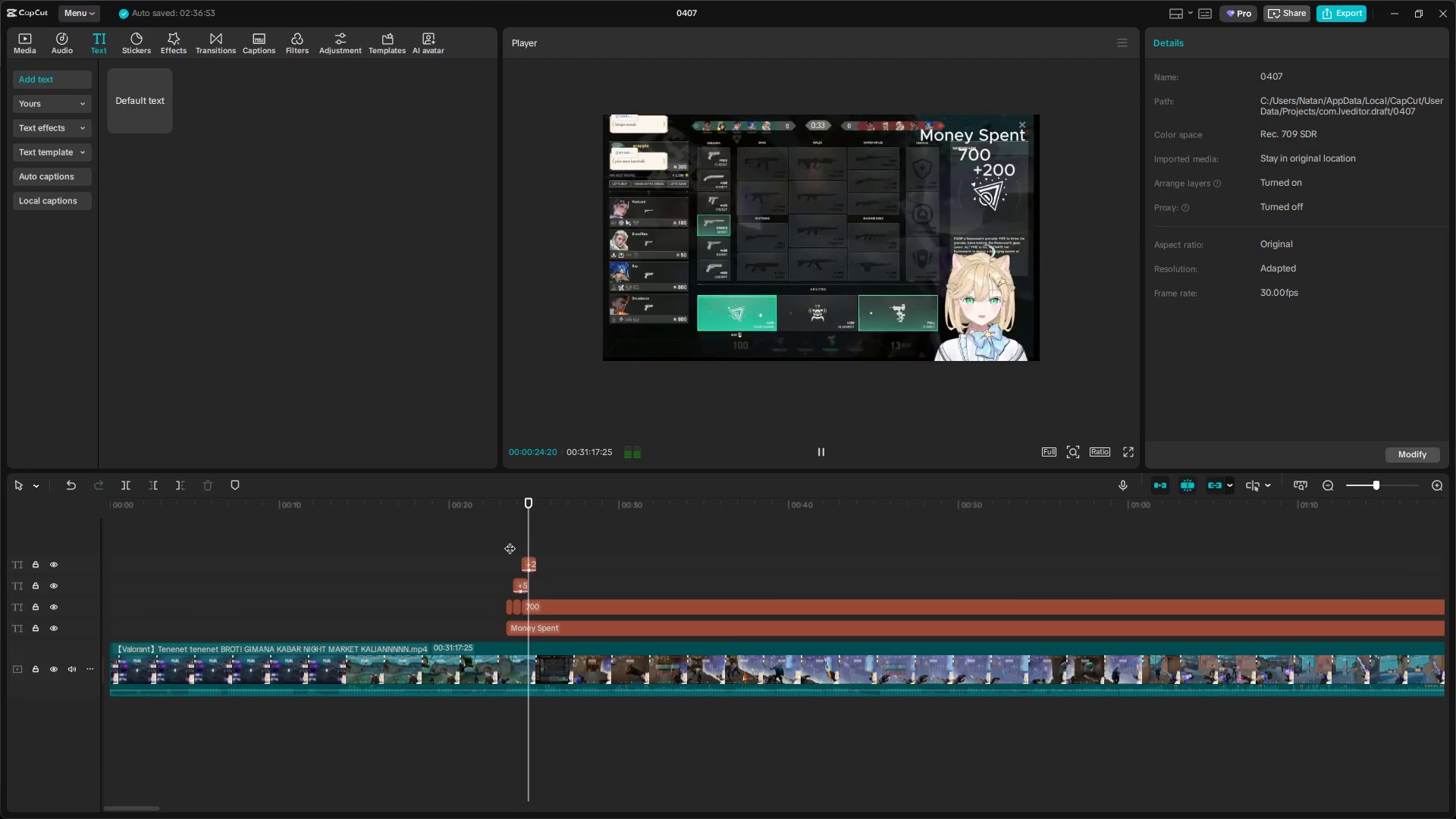 
key(Space)
 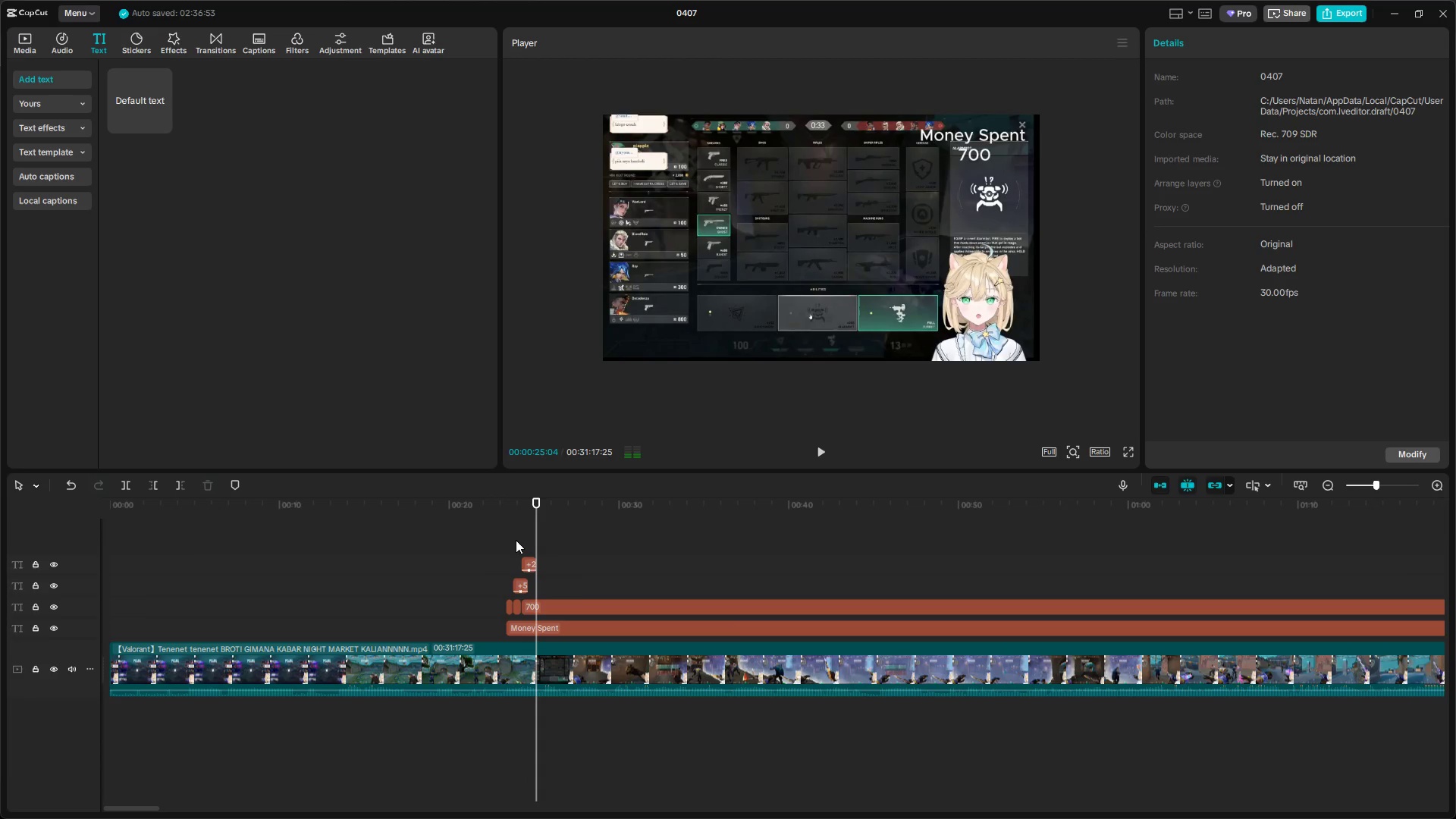 
left_click([521, 540])
 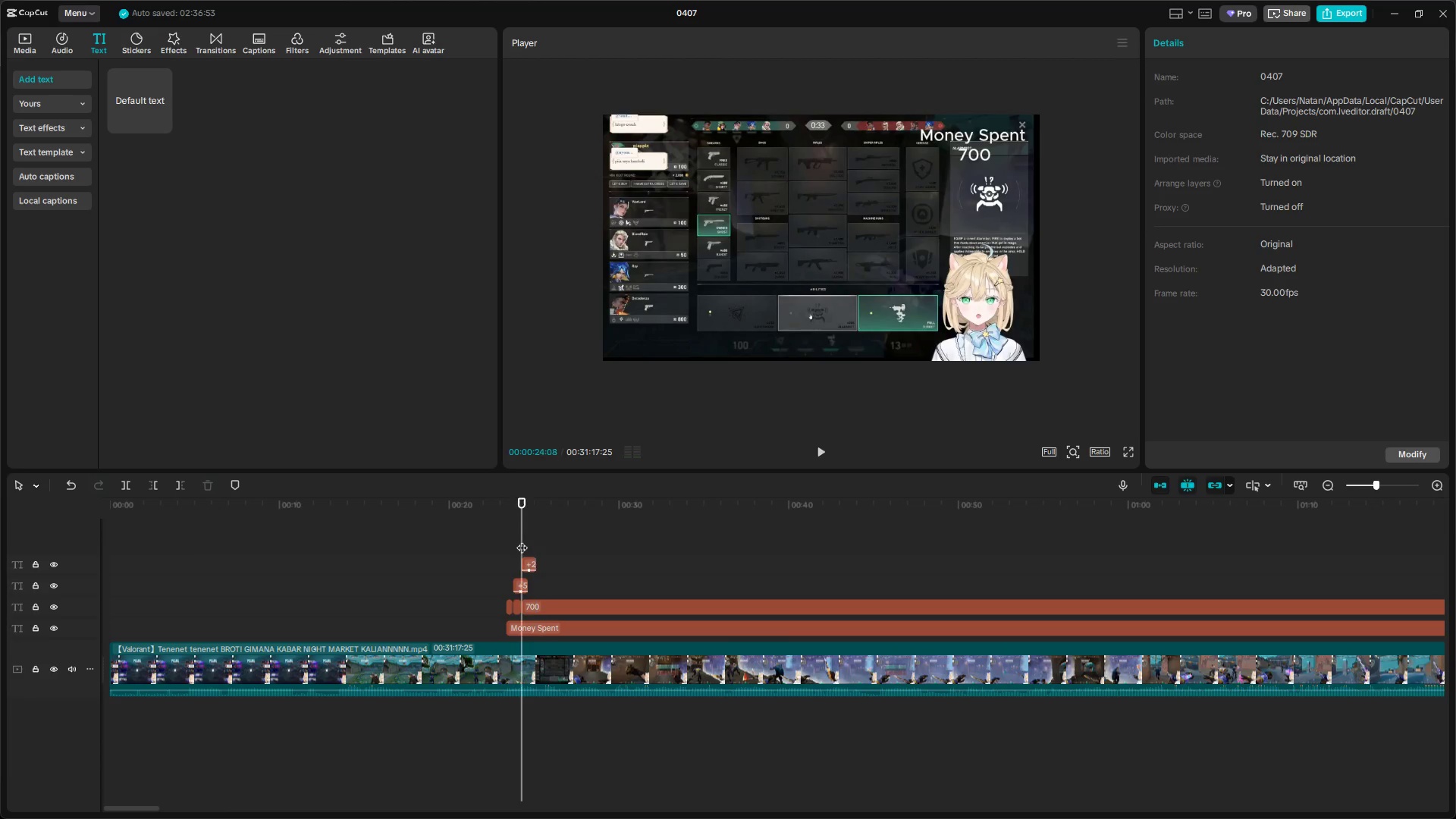 
left_click_drag(start_coordinate=[522, 540], to_coordinate=[513, 540])
 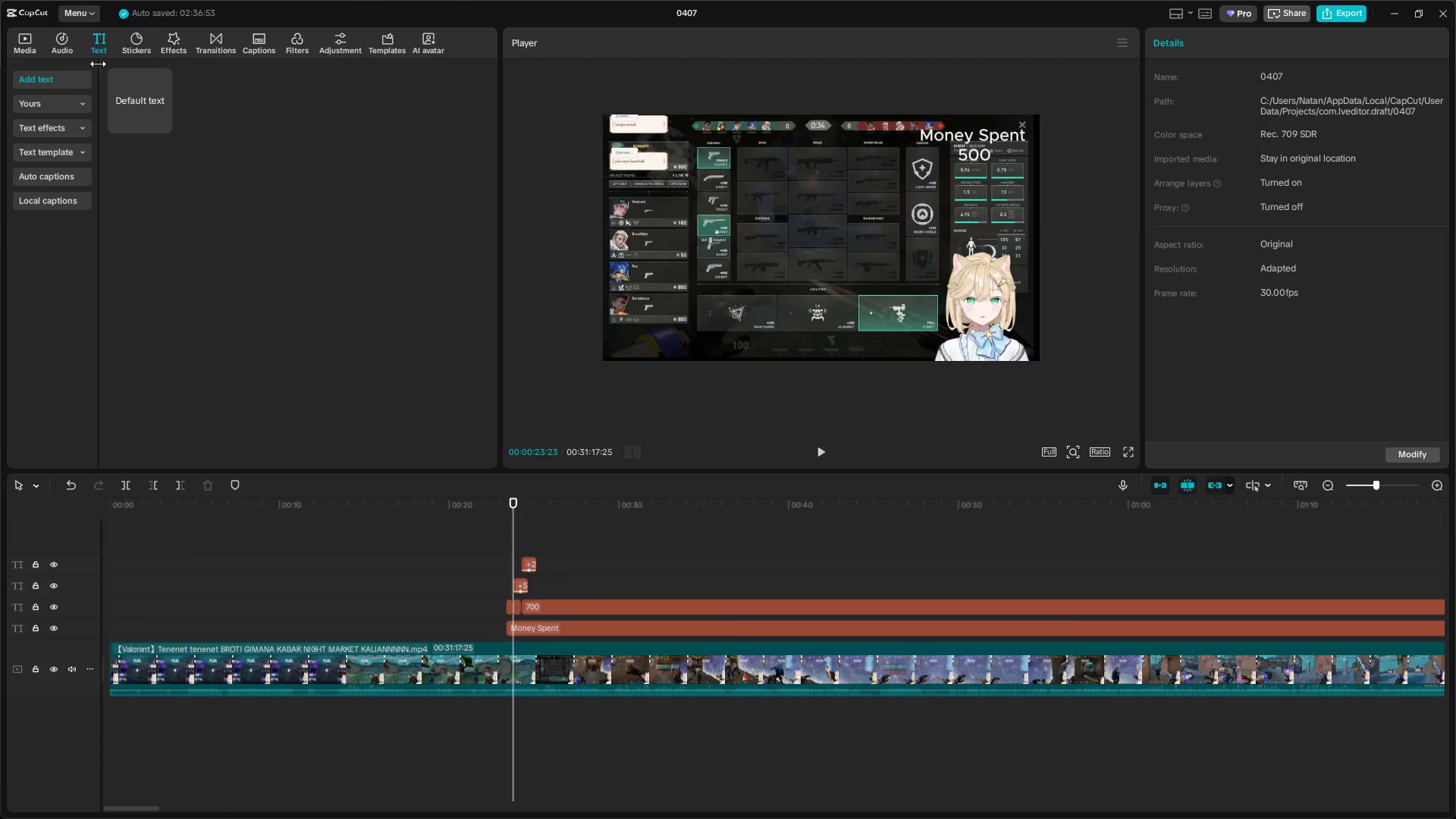 
left_click([12, 36])
 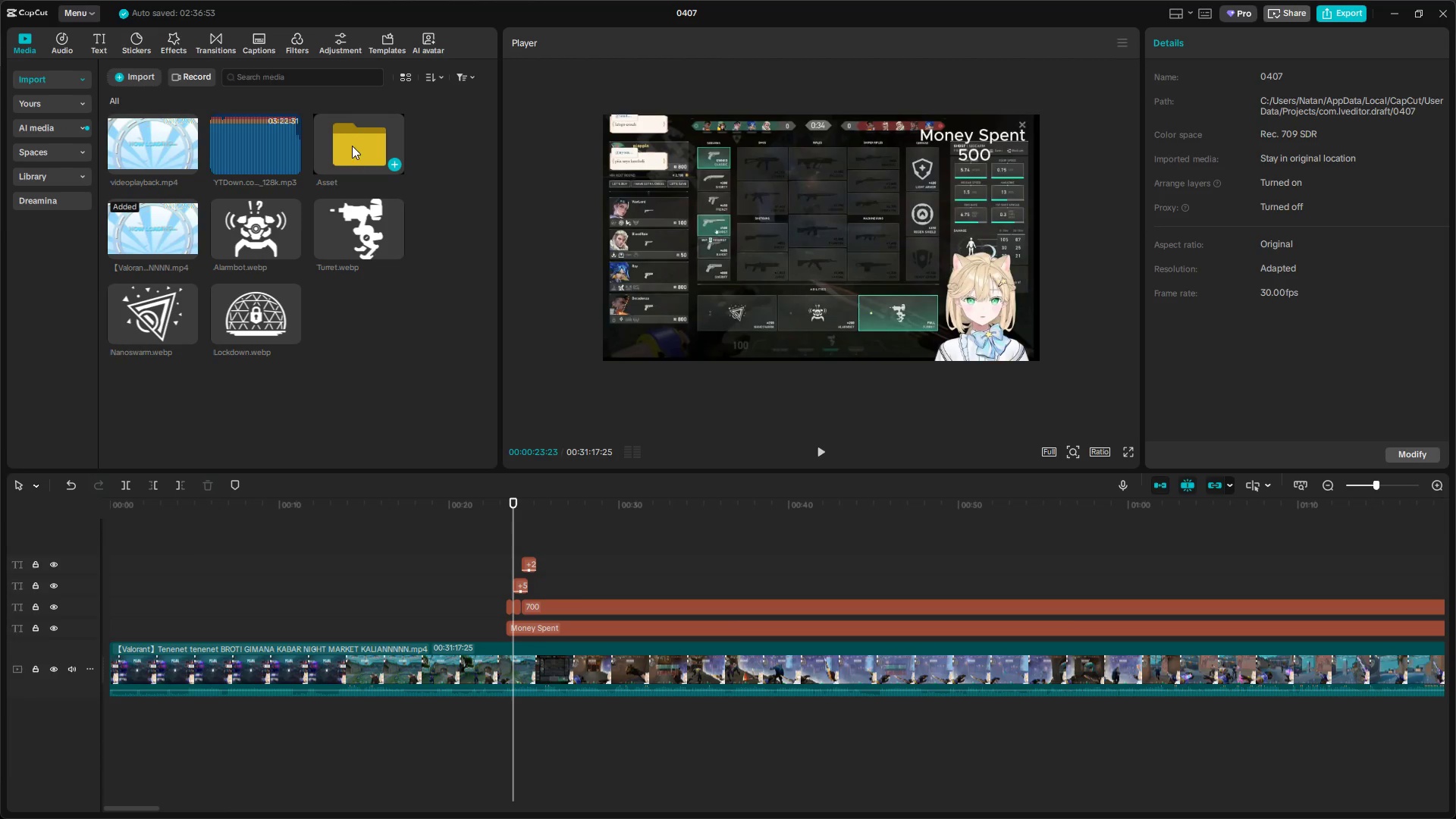 
double_click([352, 146])
 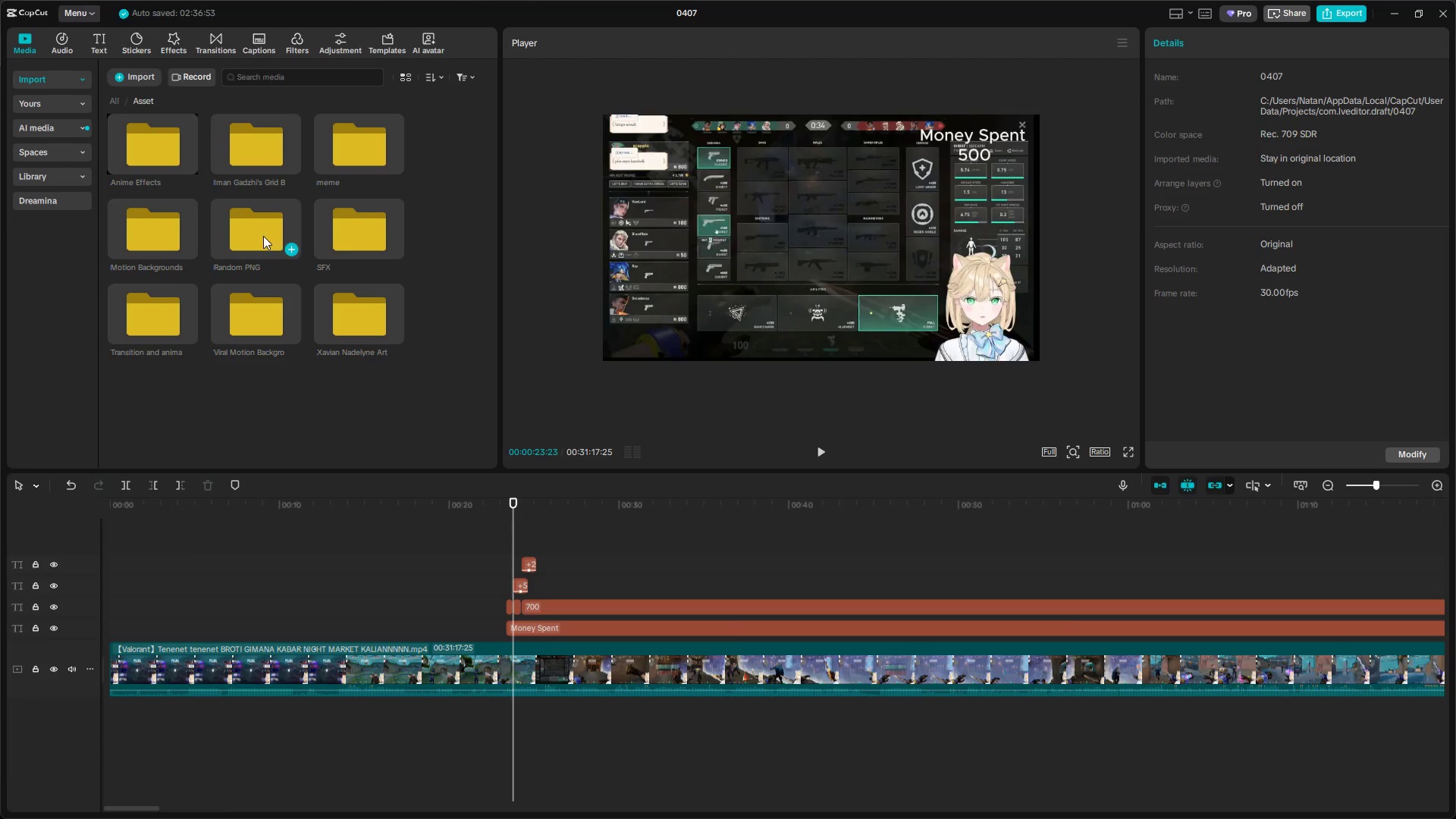 
double_click([348, 244])
 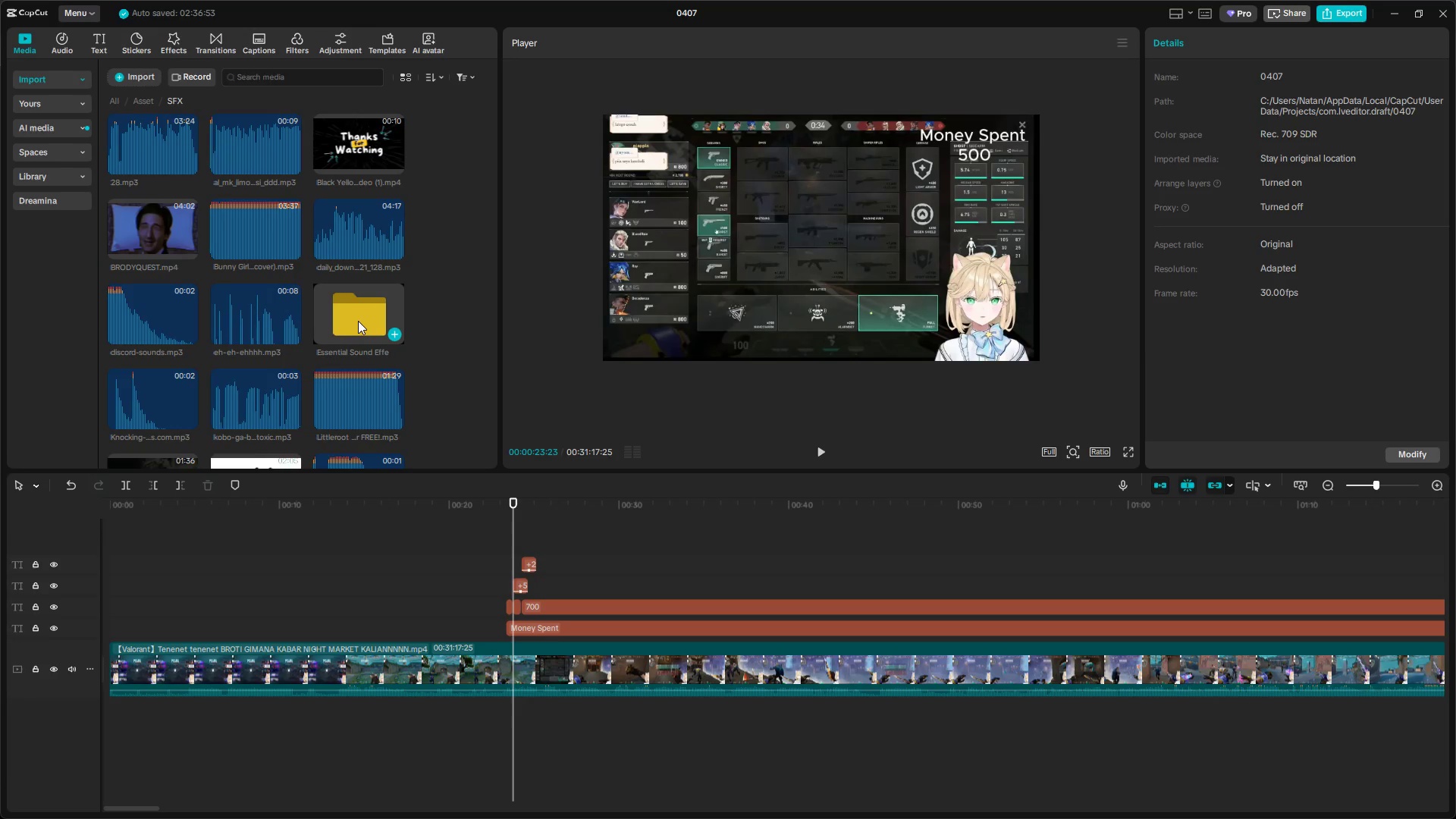 
double_click([359, 321])
 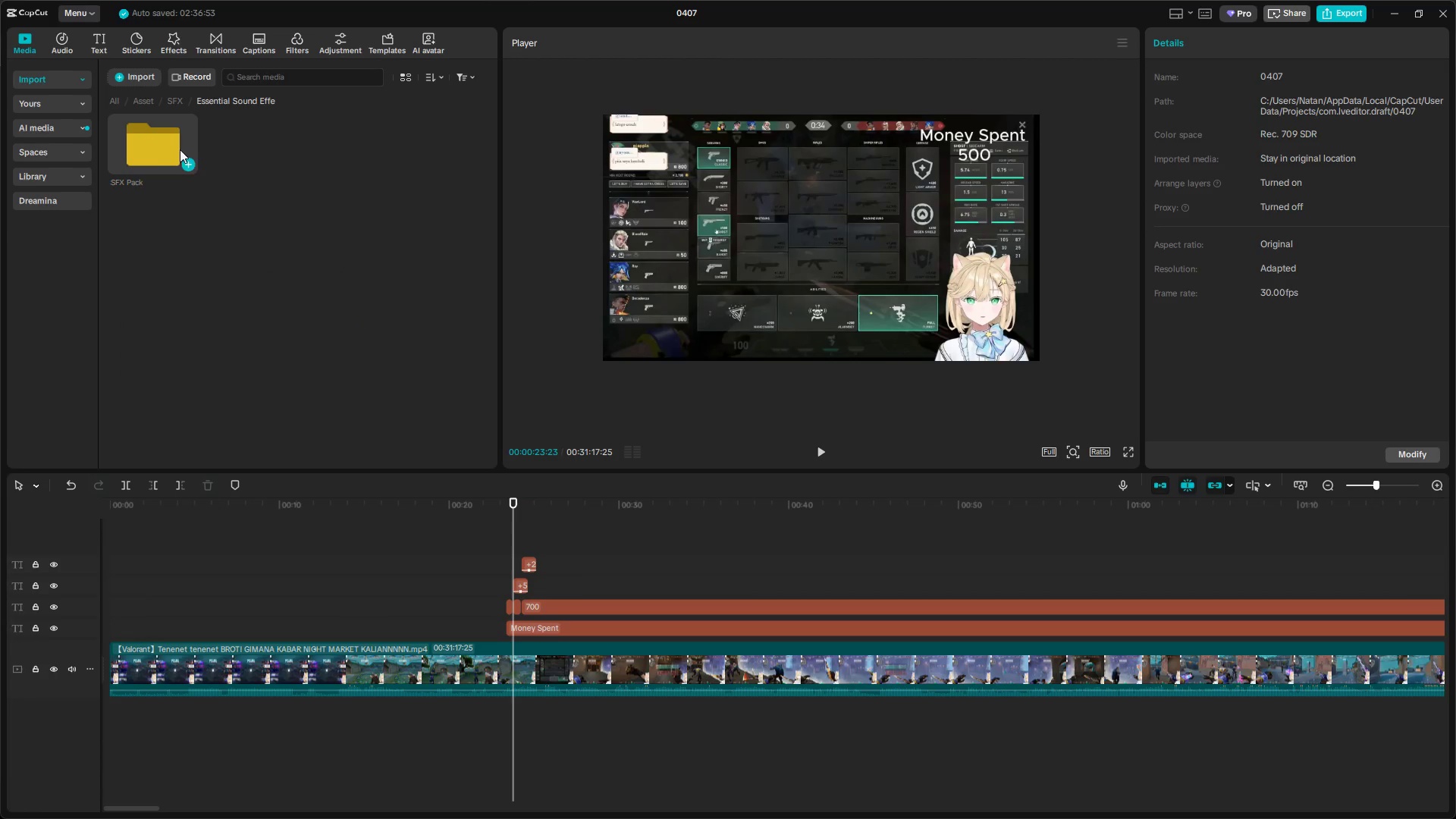 
double_click([166, 143])
 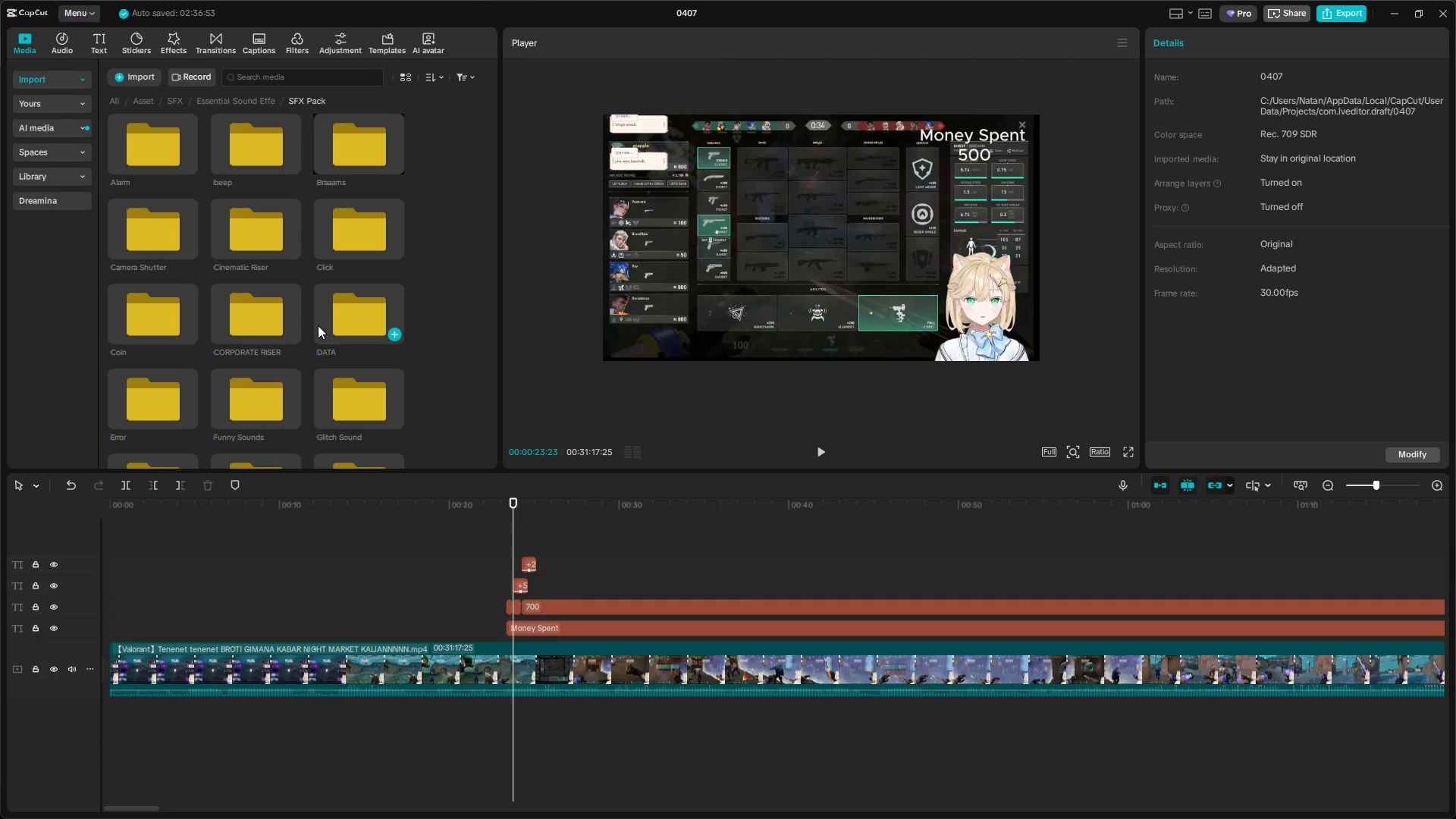 
scroll: coordinate [347, 347], scroll_direction: down, amount: 2.0
 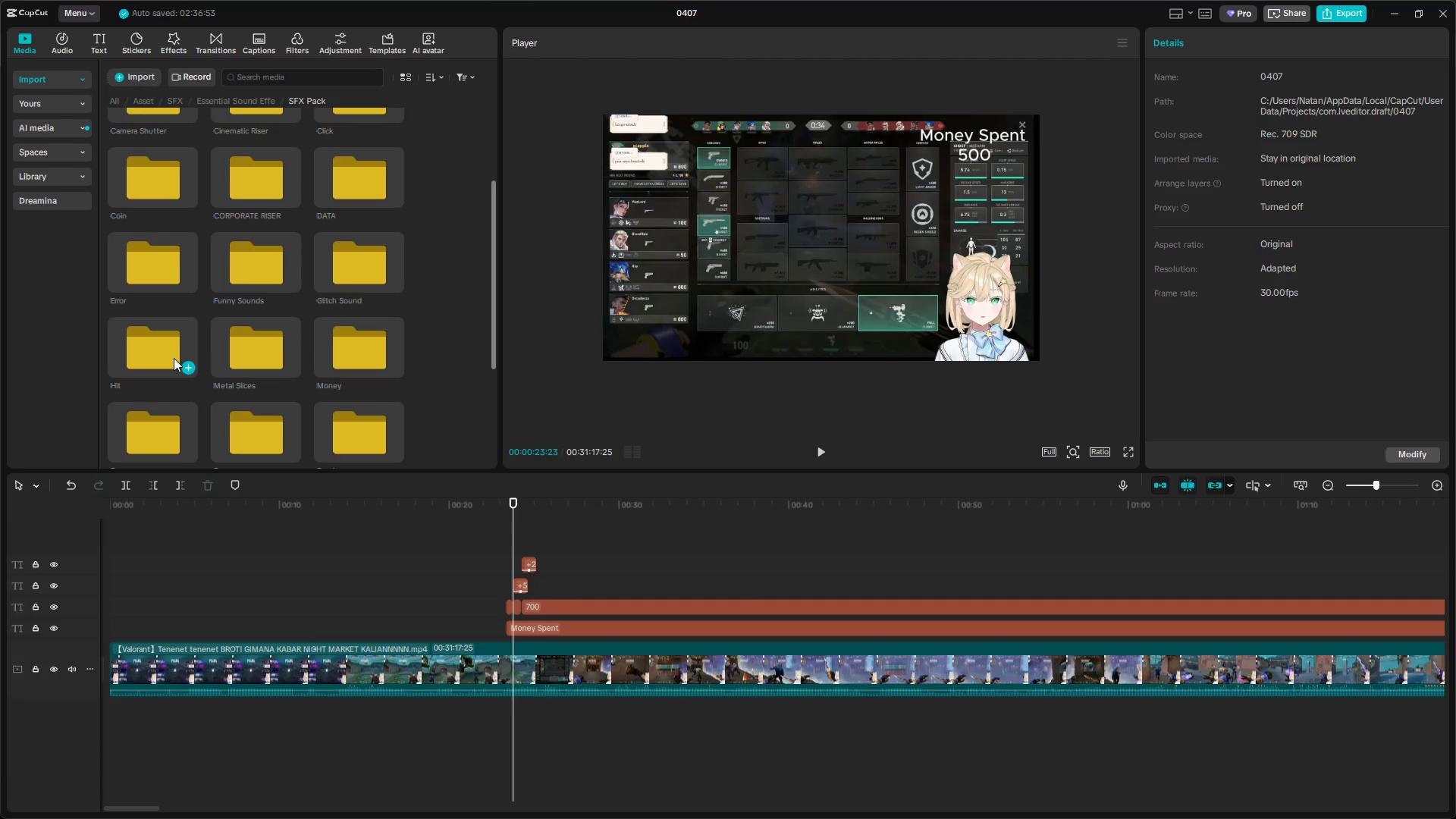 
scroll: coordinate [294, 359], scroll_direction: up, amount: 5.0
 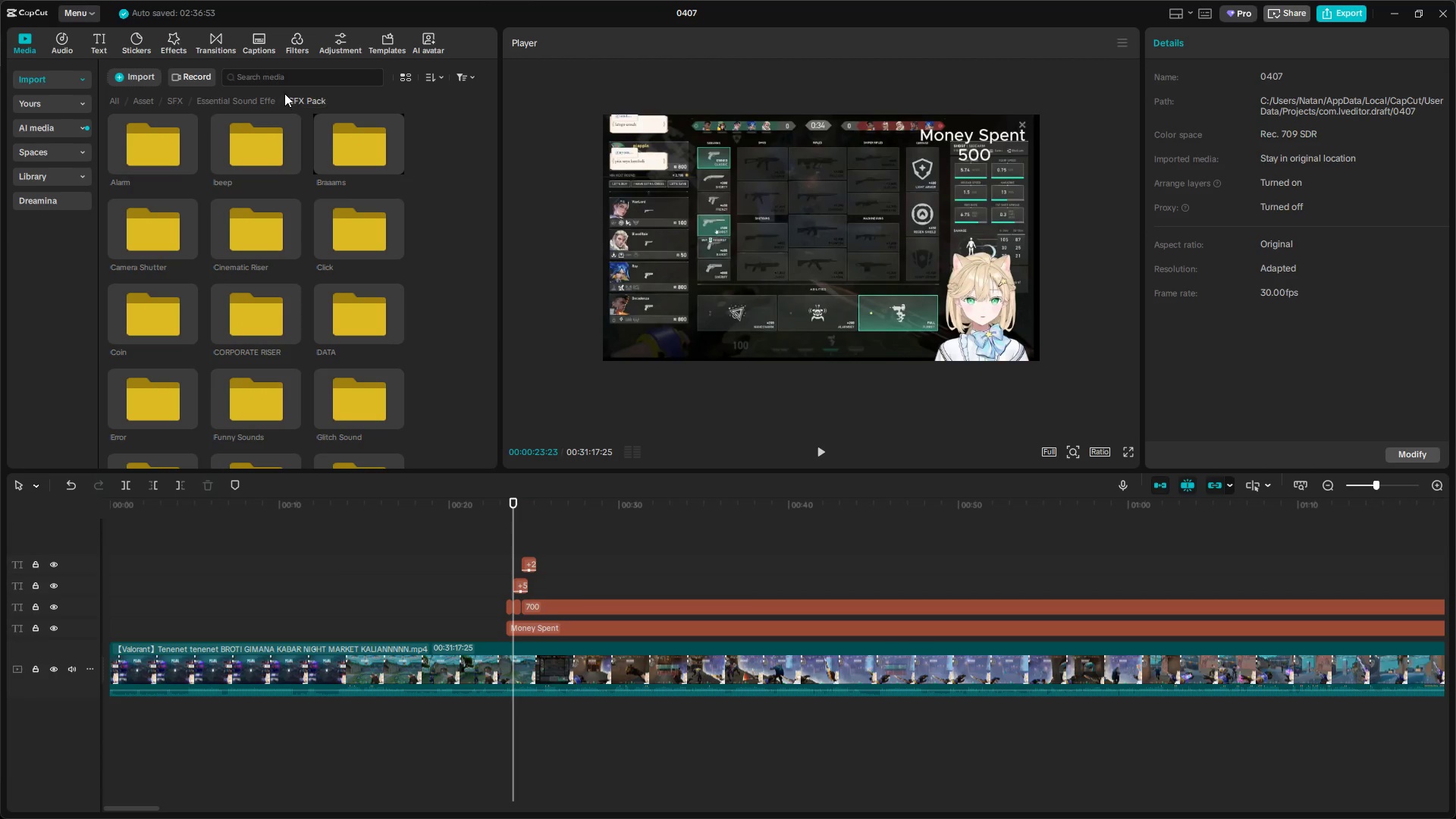 
left_click([282, 80])
 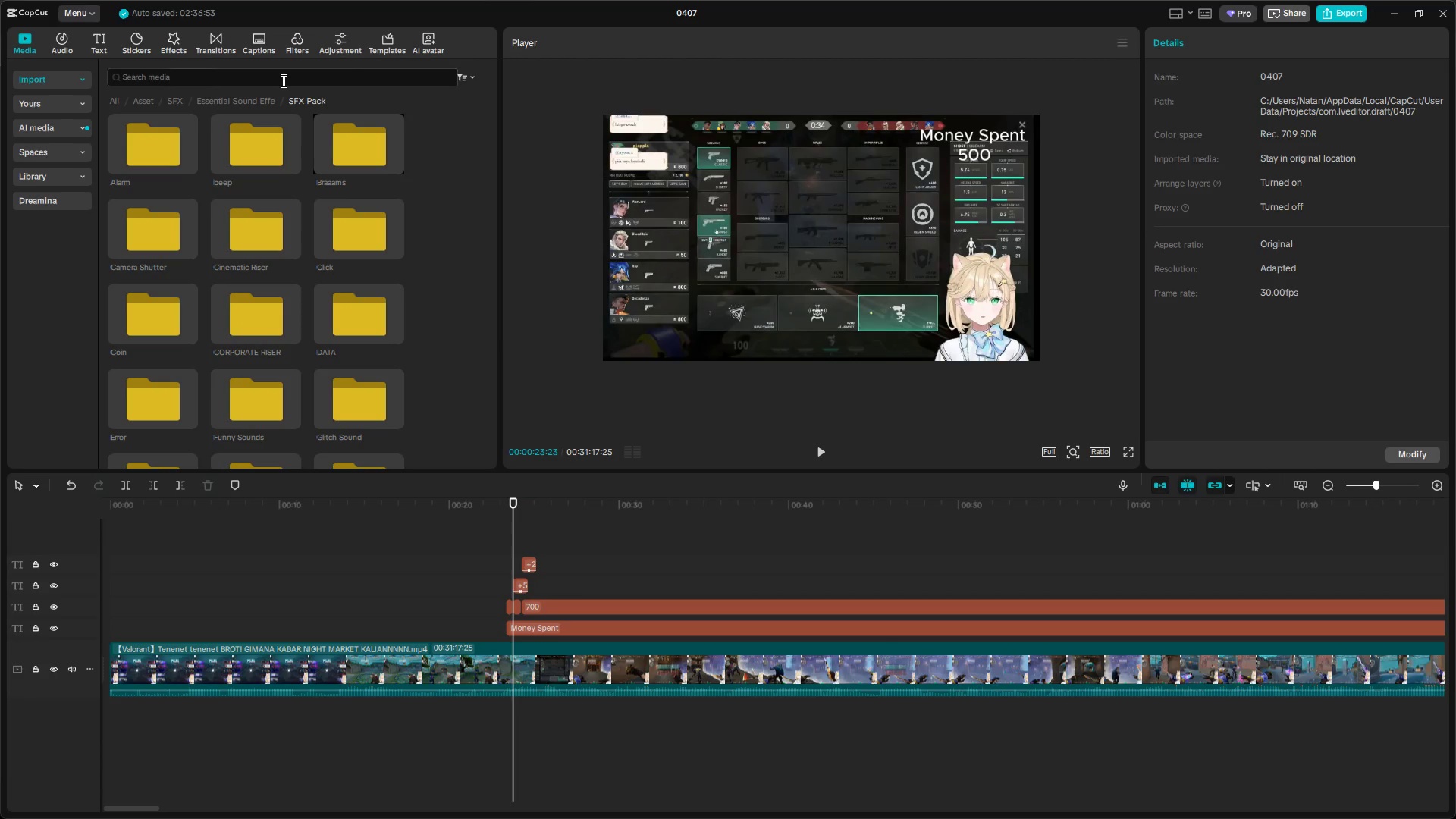 
type(money')
key(Backspace)
 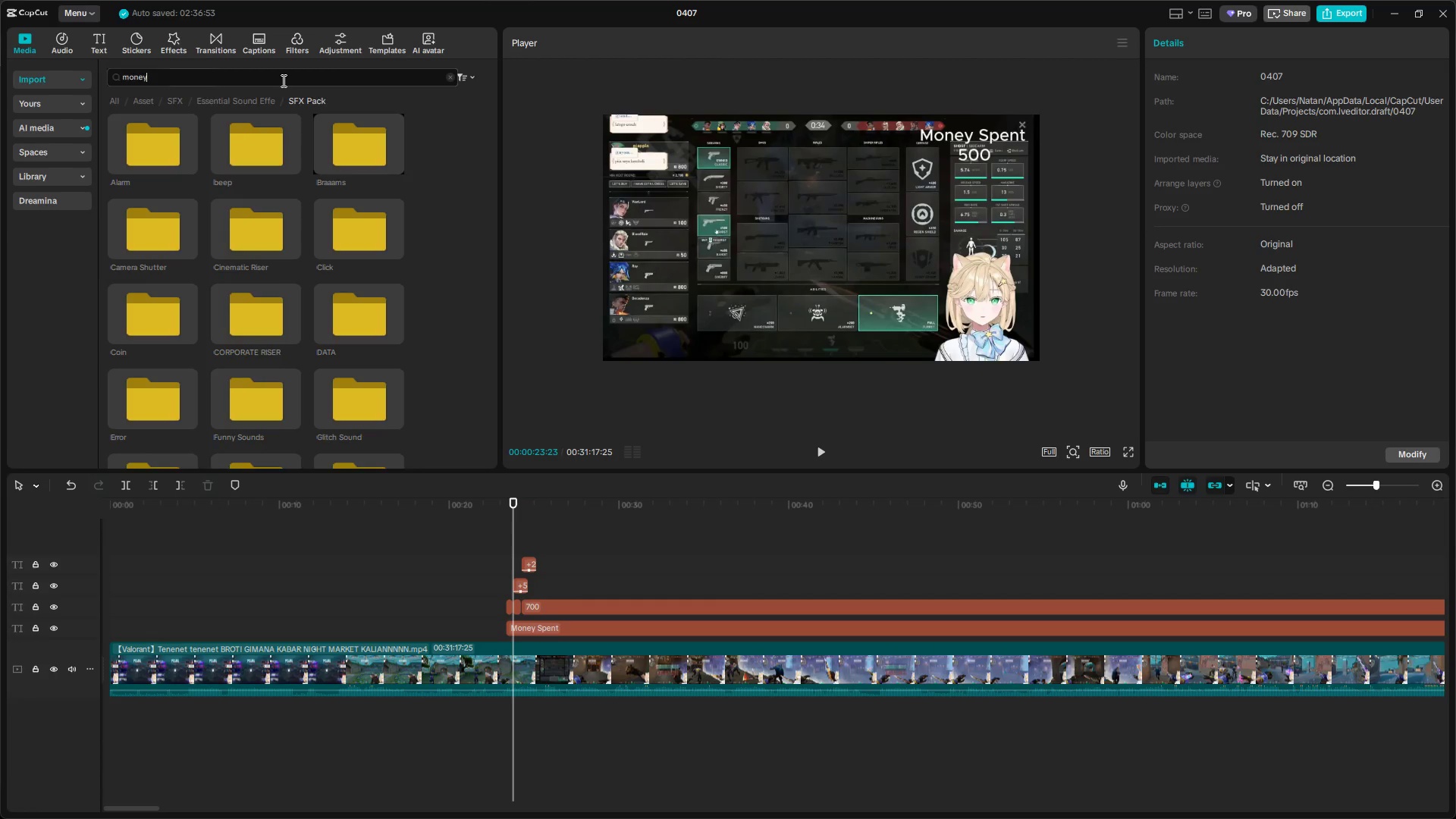 
key(Enter)
 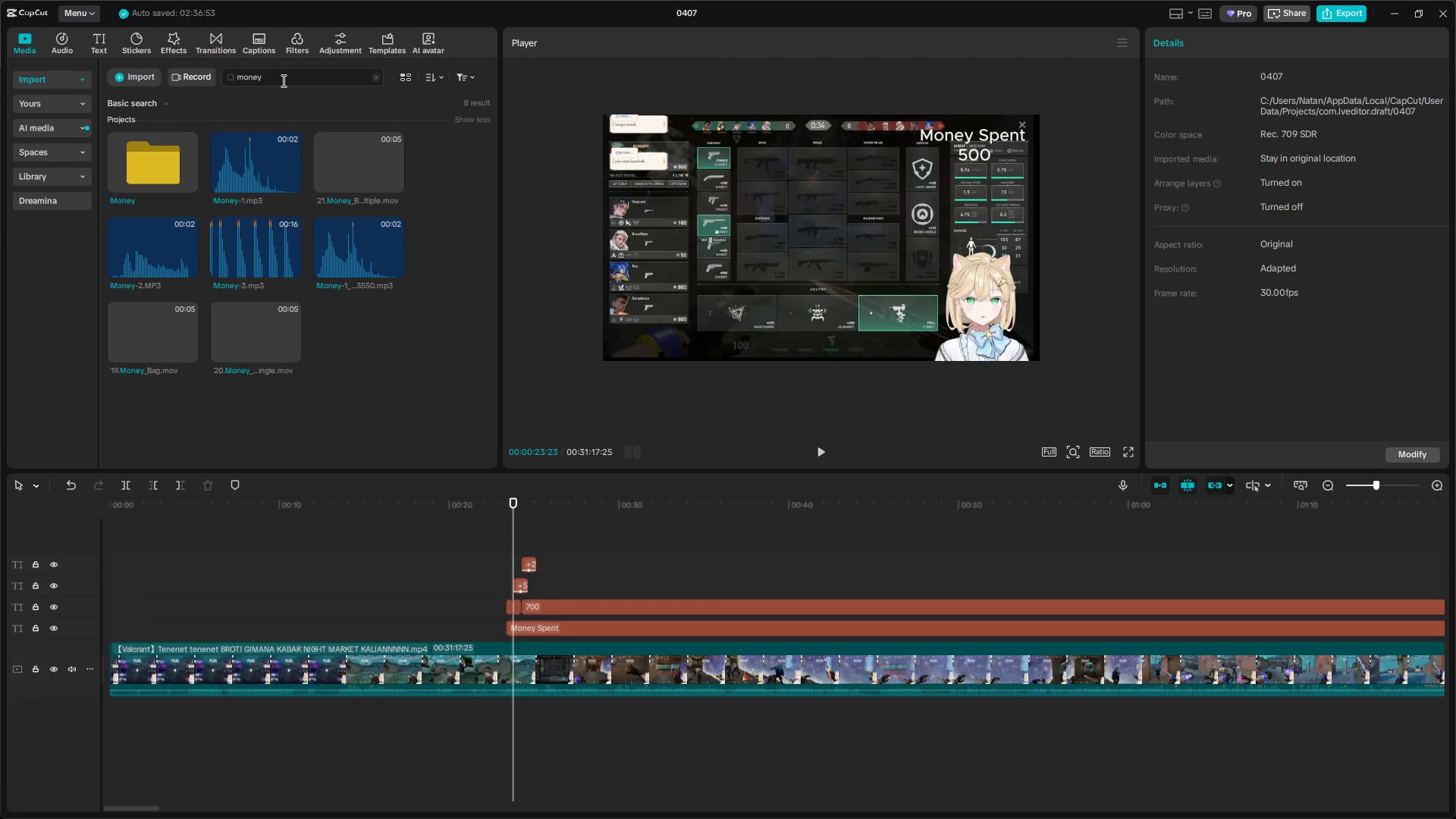 
double_click([135, 176])
 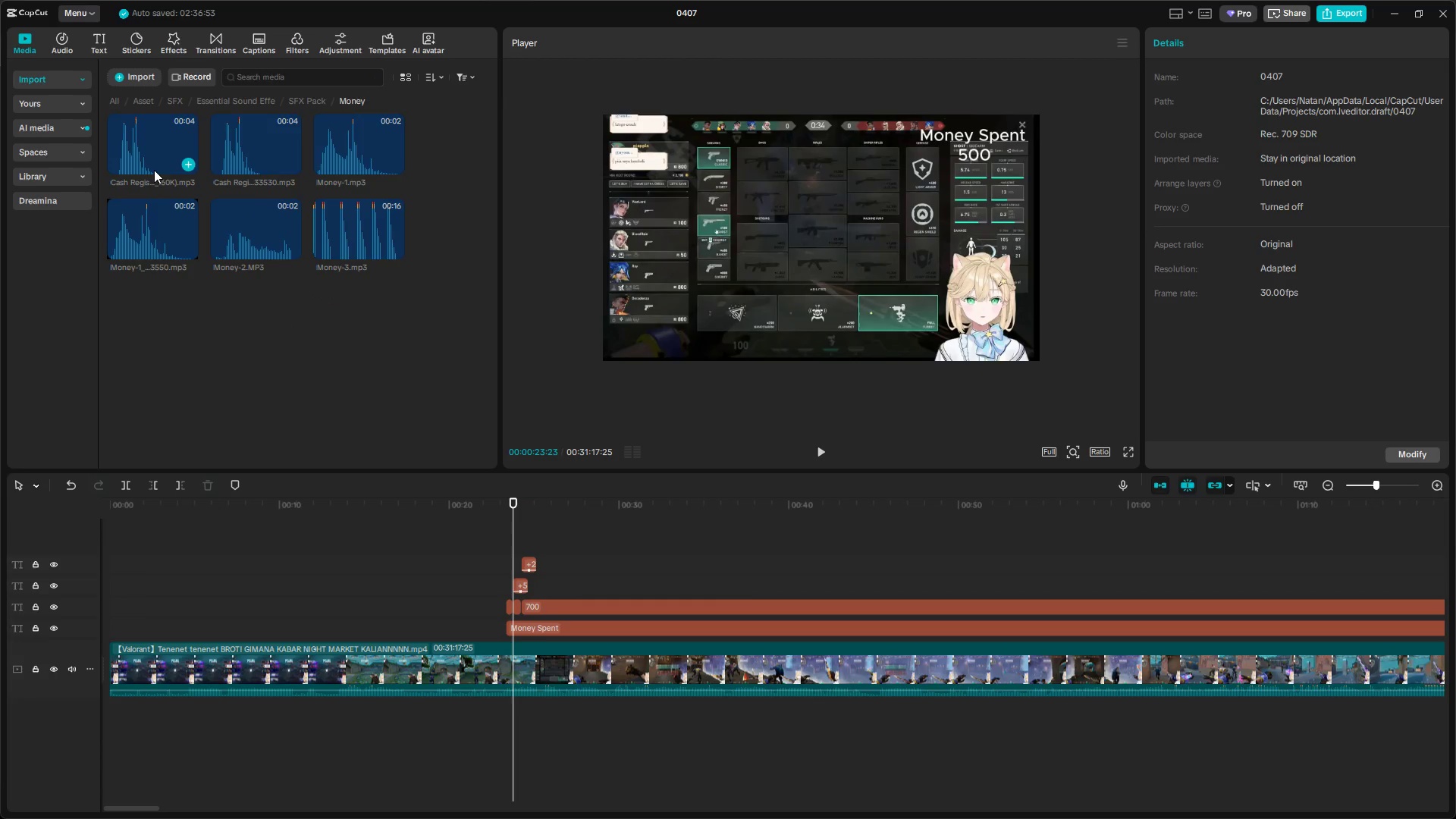 
left_click([154, 169])
 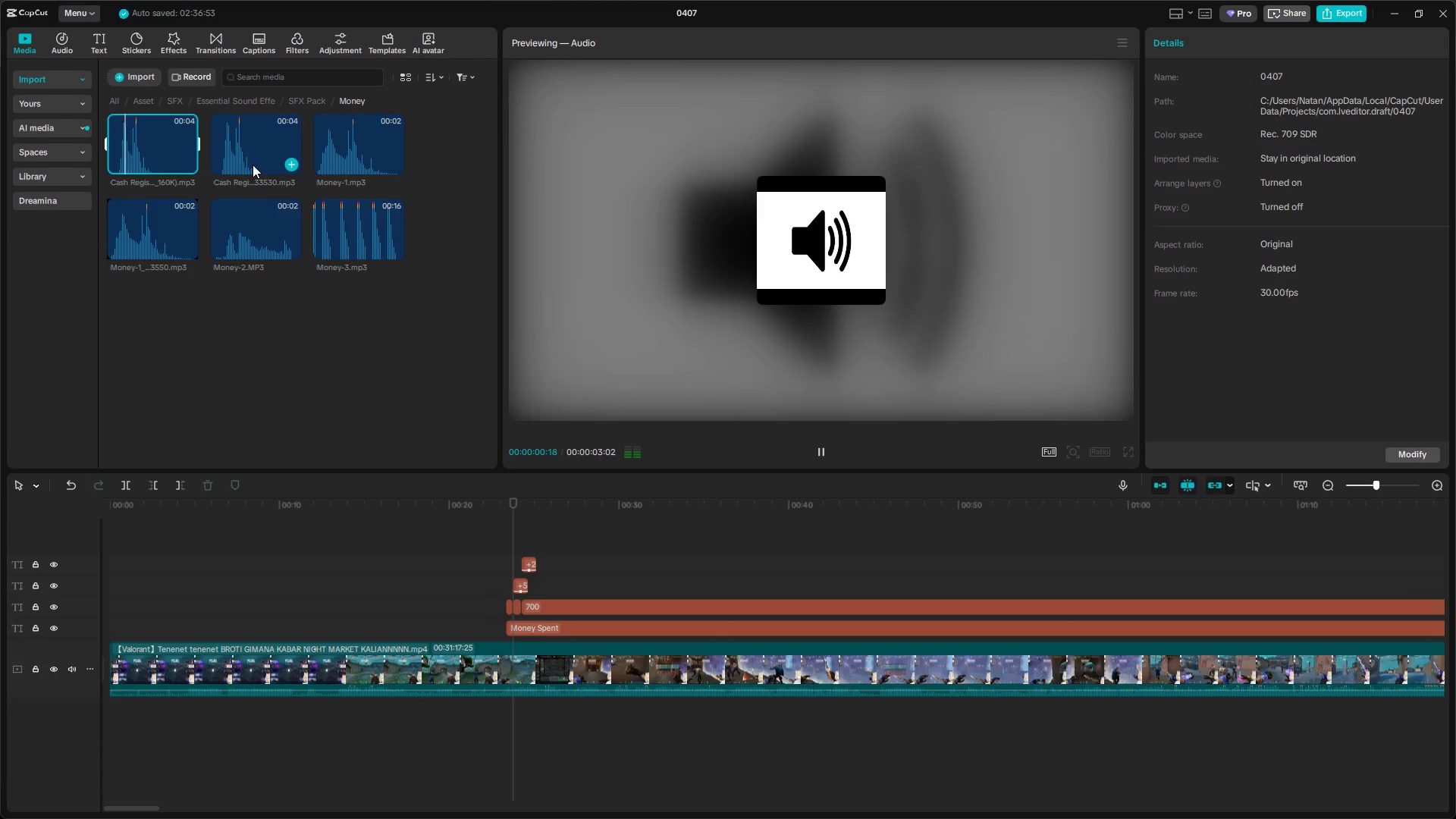 
left_click([253, 164])
 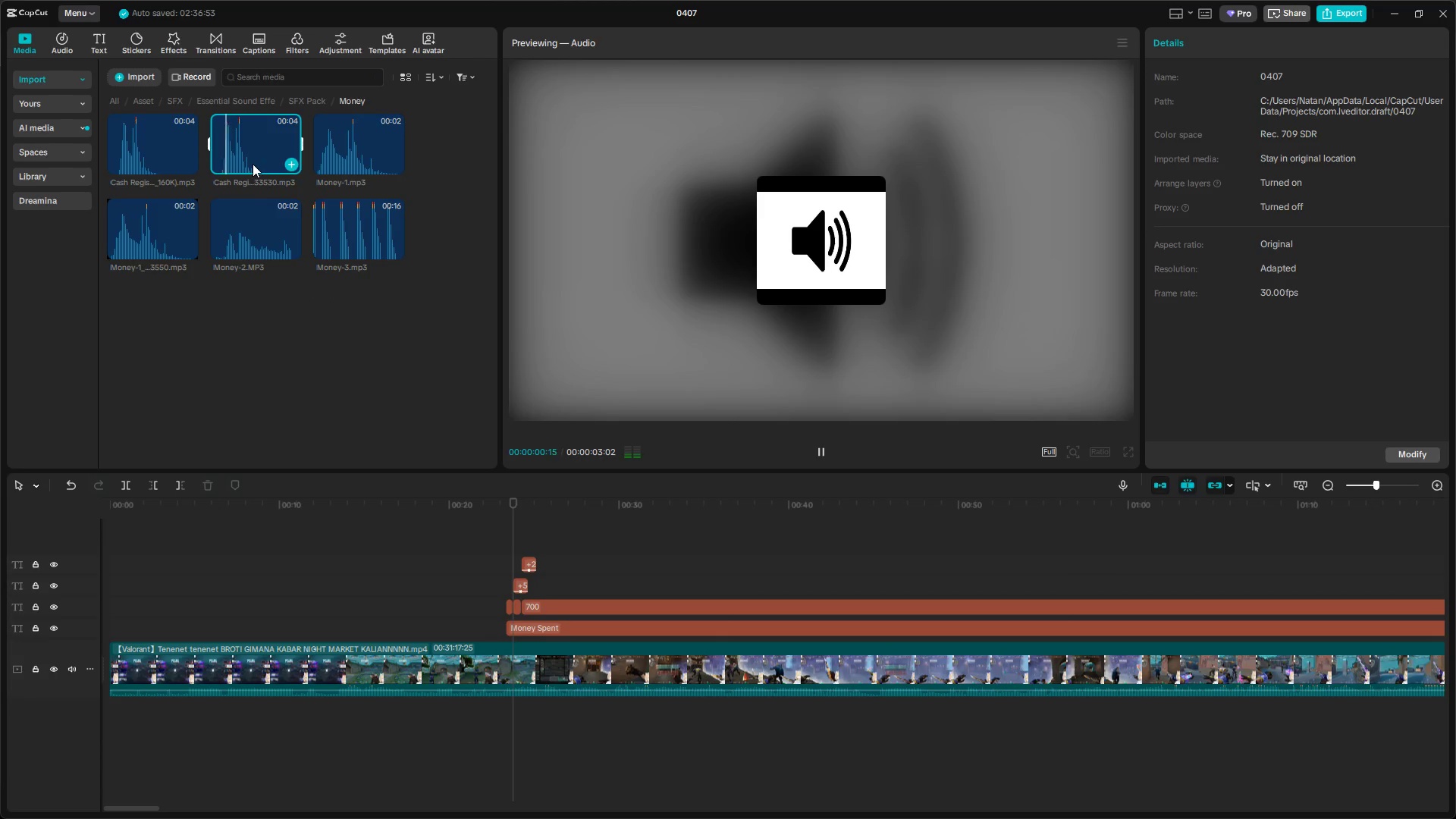 
left_click([264, 235])
 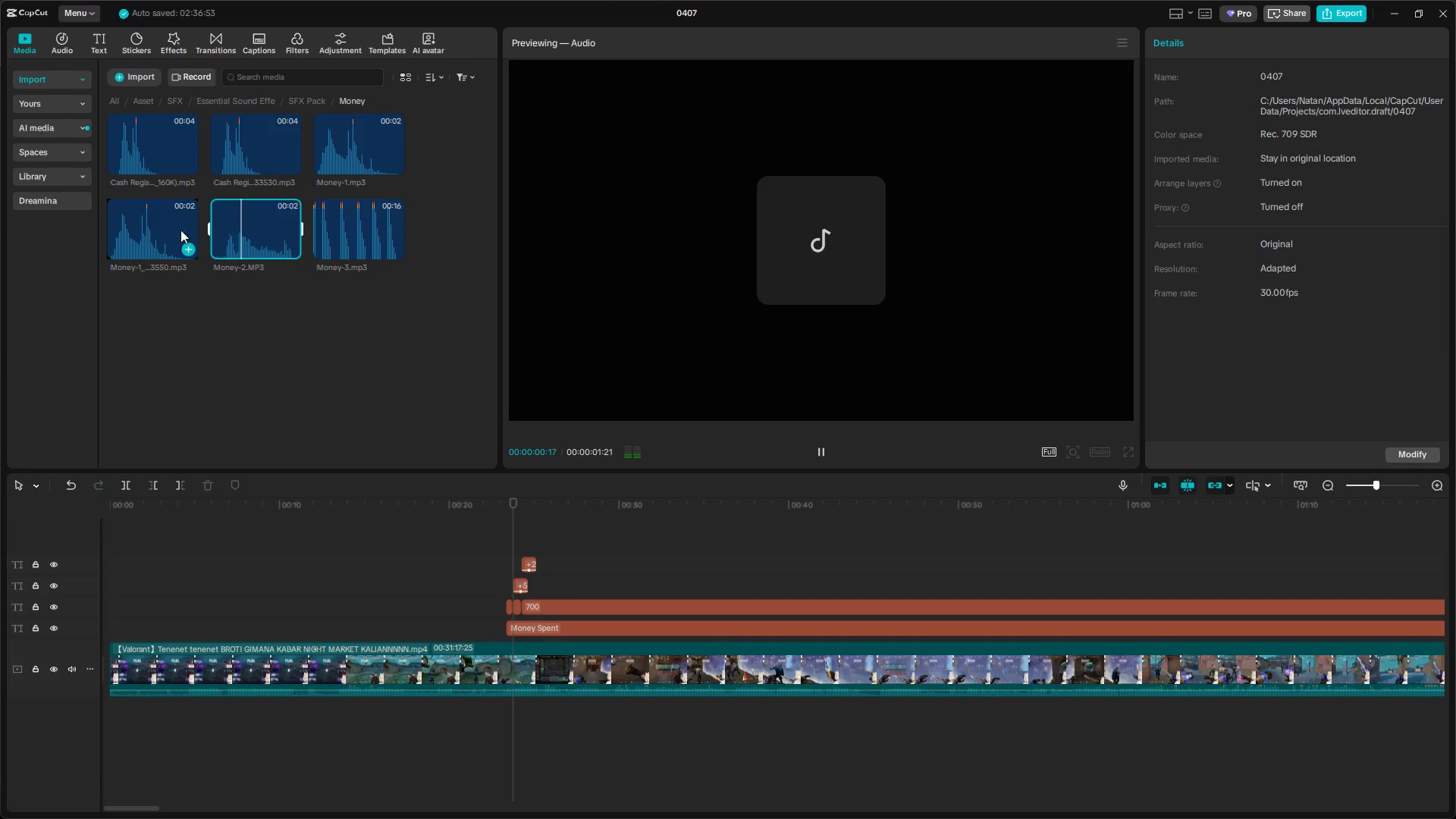 
left_click([146, 229])
 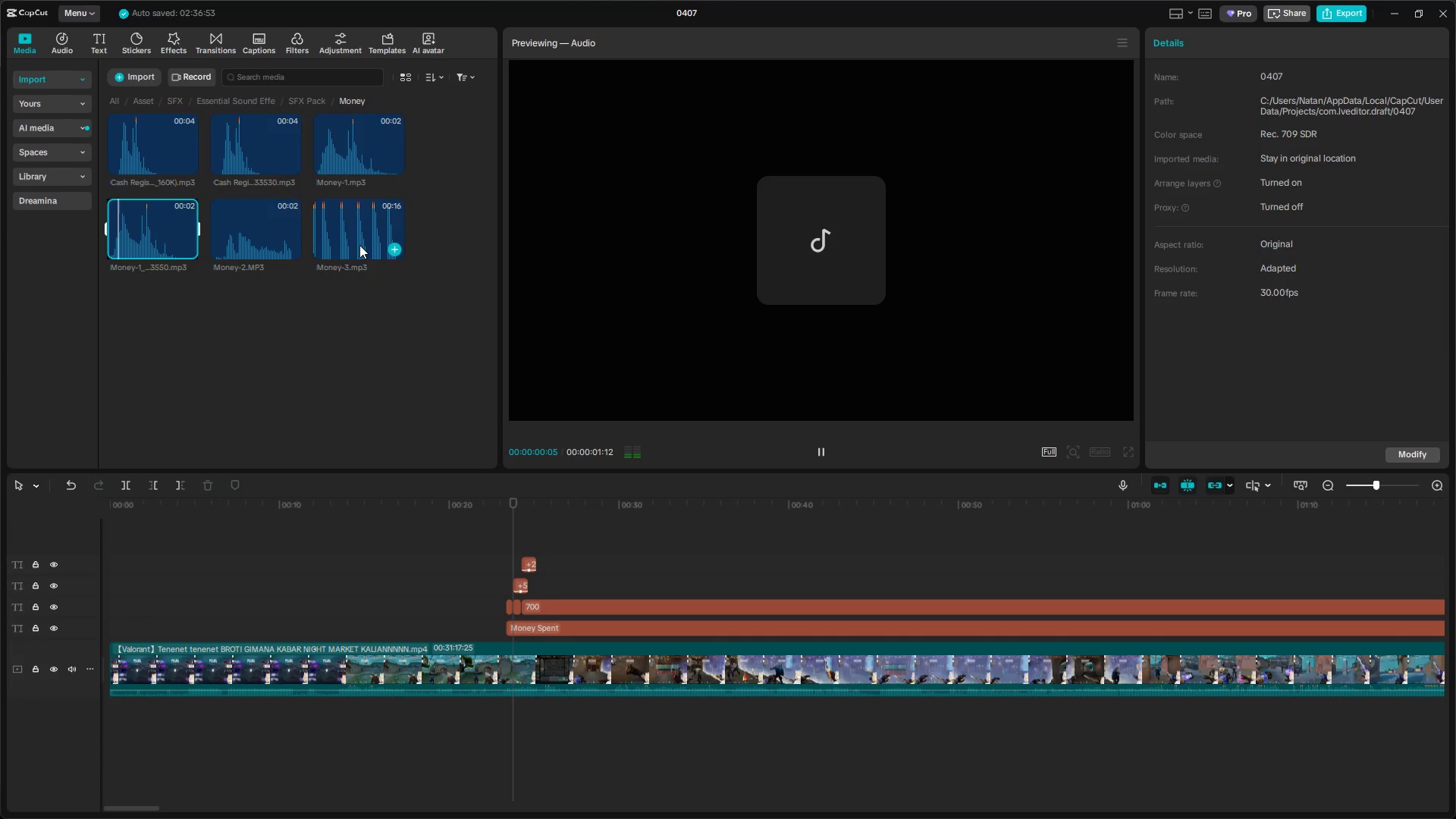 
left_click([359, 243])
 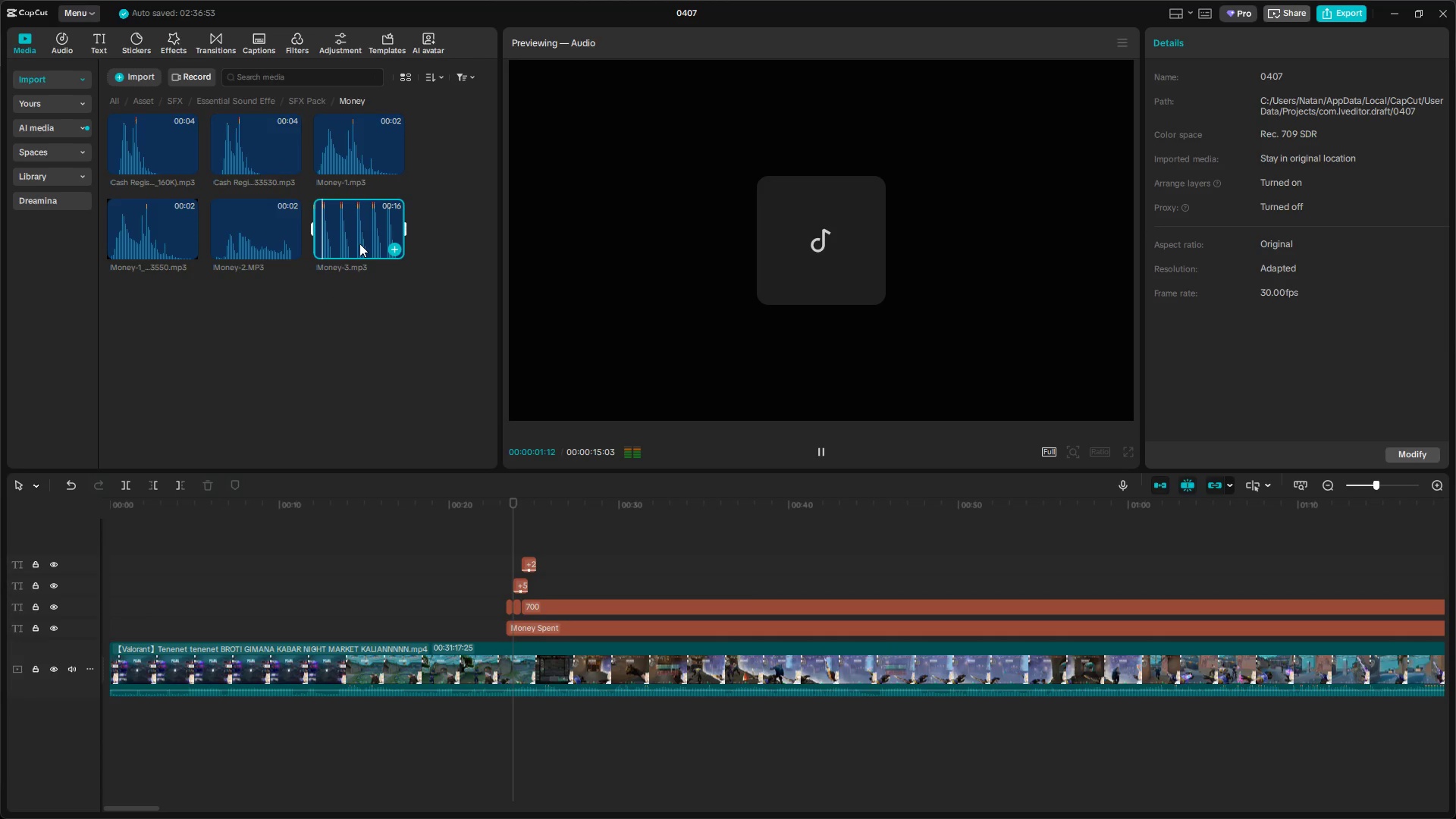 
left_click([349, 155])
 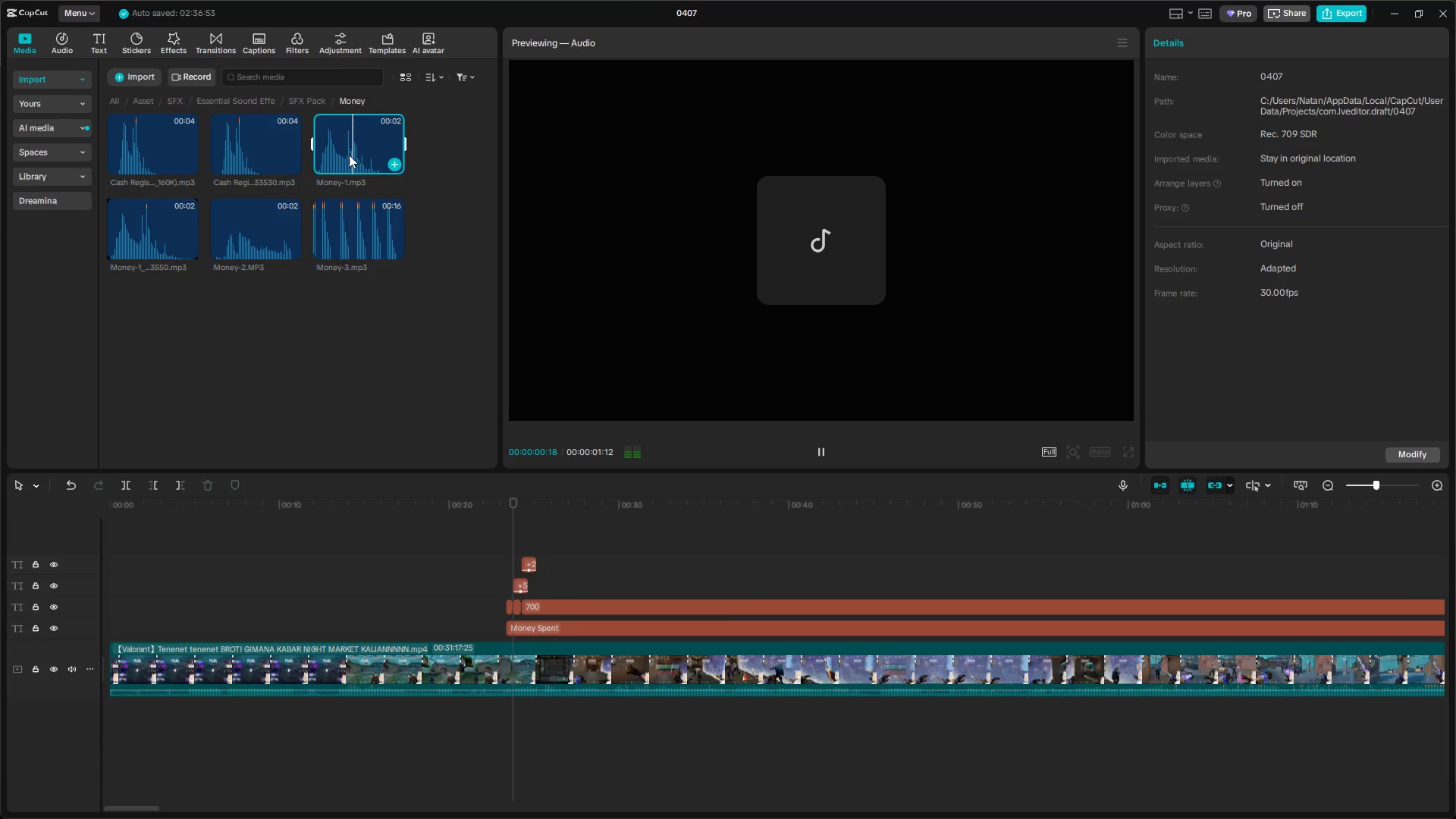 
left_click([256, 150])
 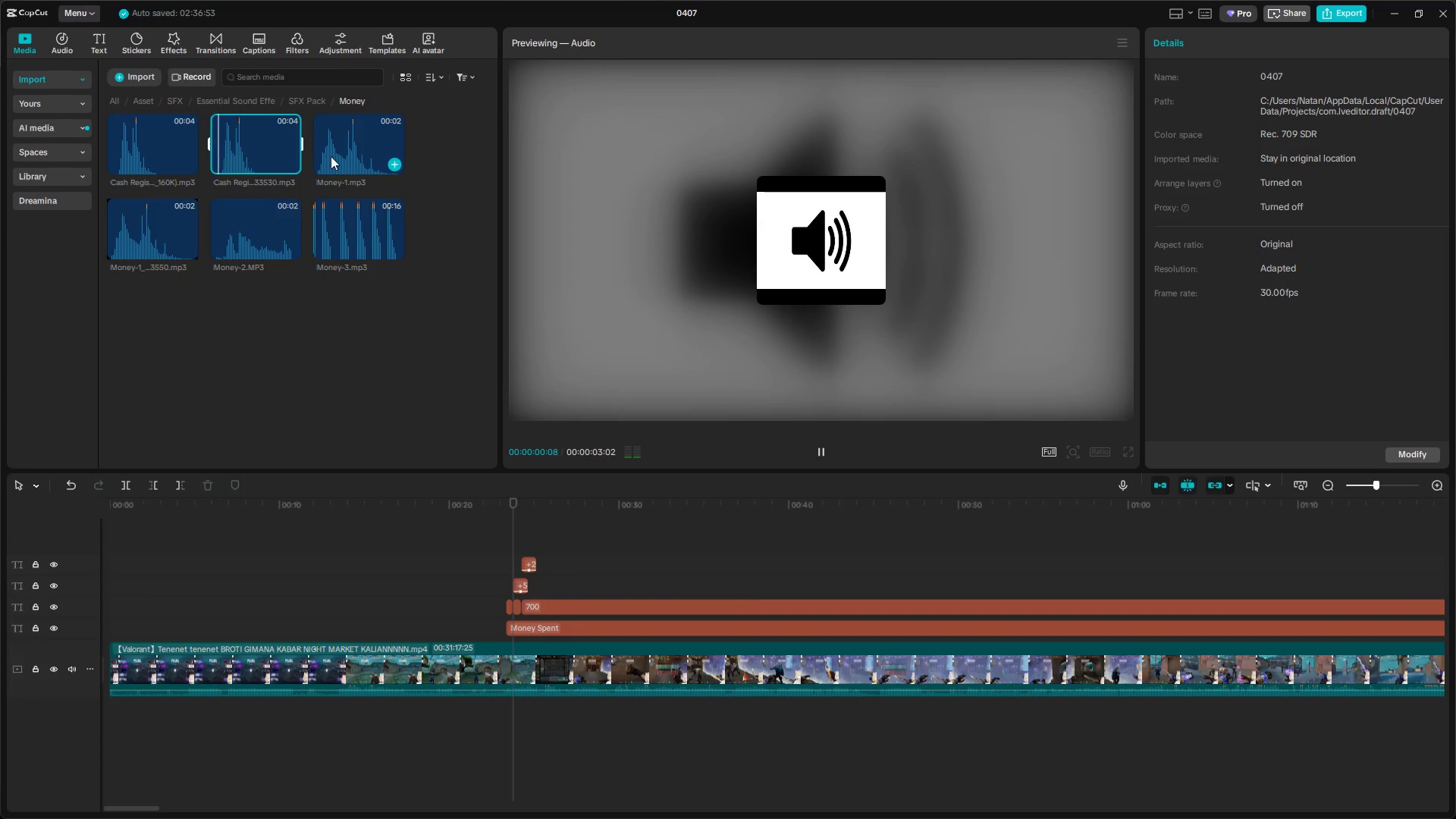 
left_click_drag(start_coordinate=[339, 157], to_coordinate=[516, 738])
 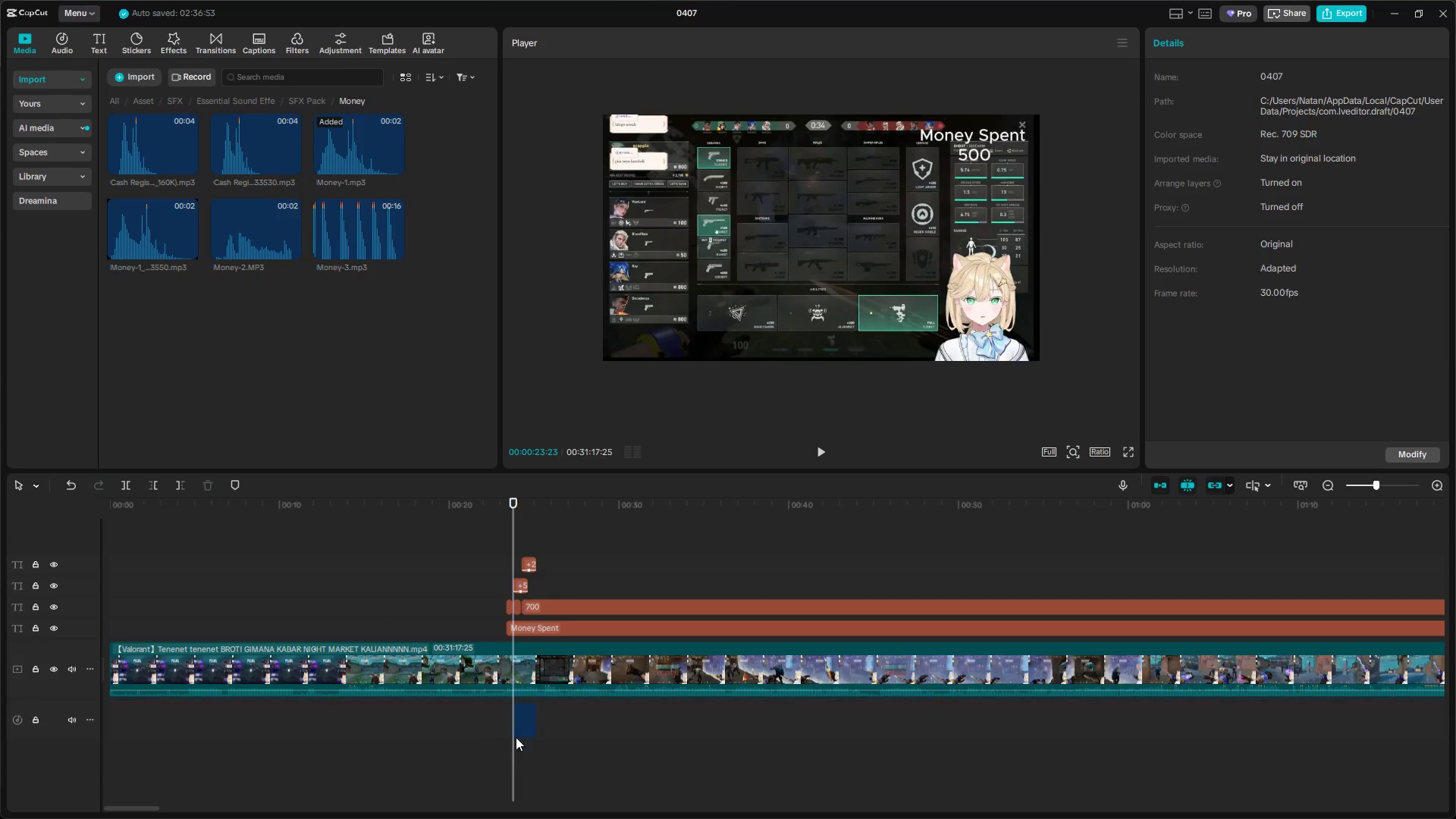 
hold_key(key=ControlLeft, duration=1.03)
 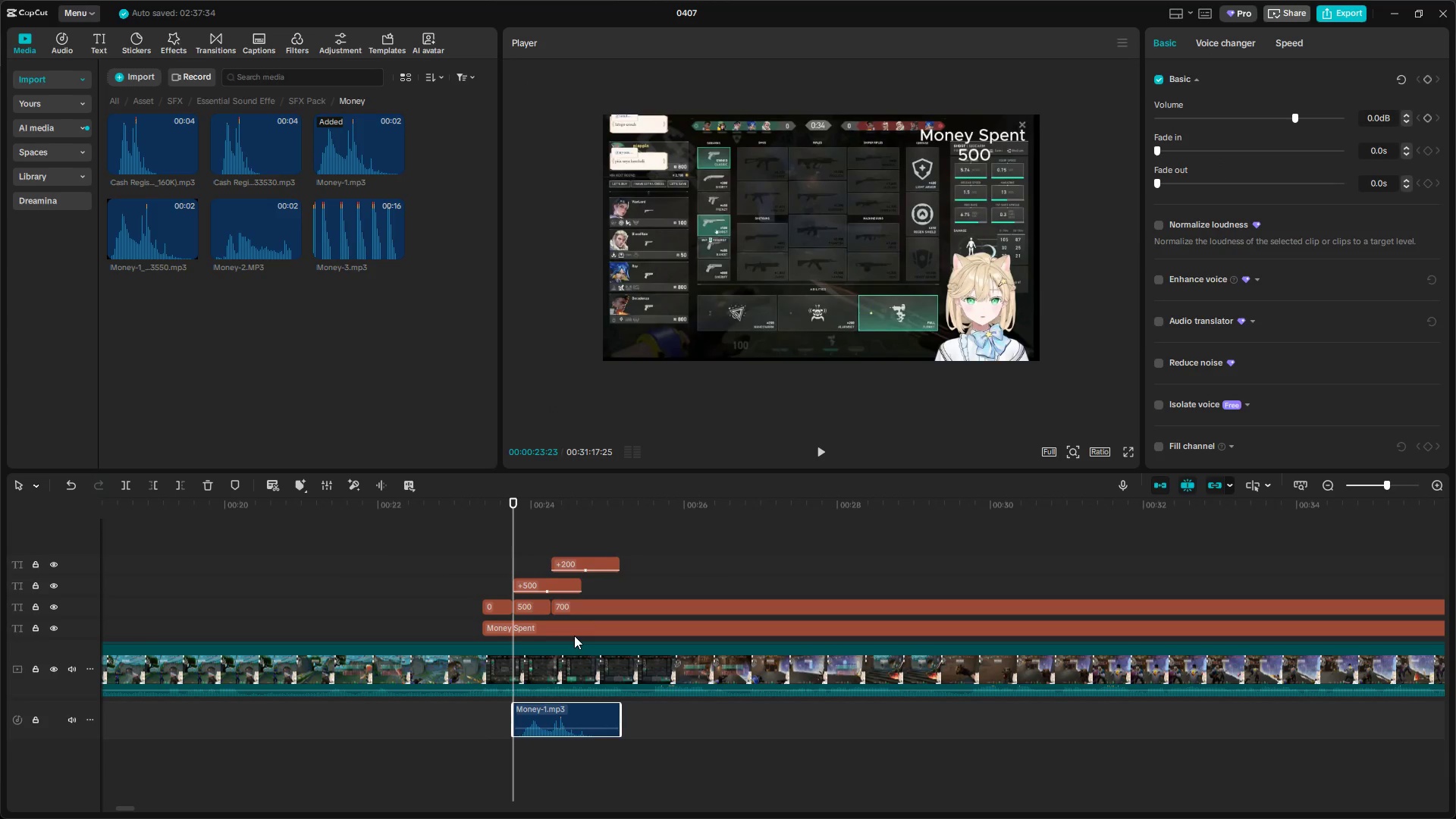 
key(Space)
 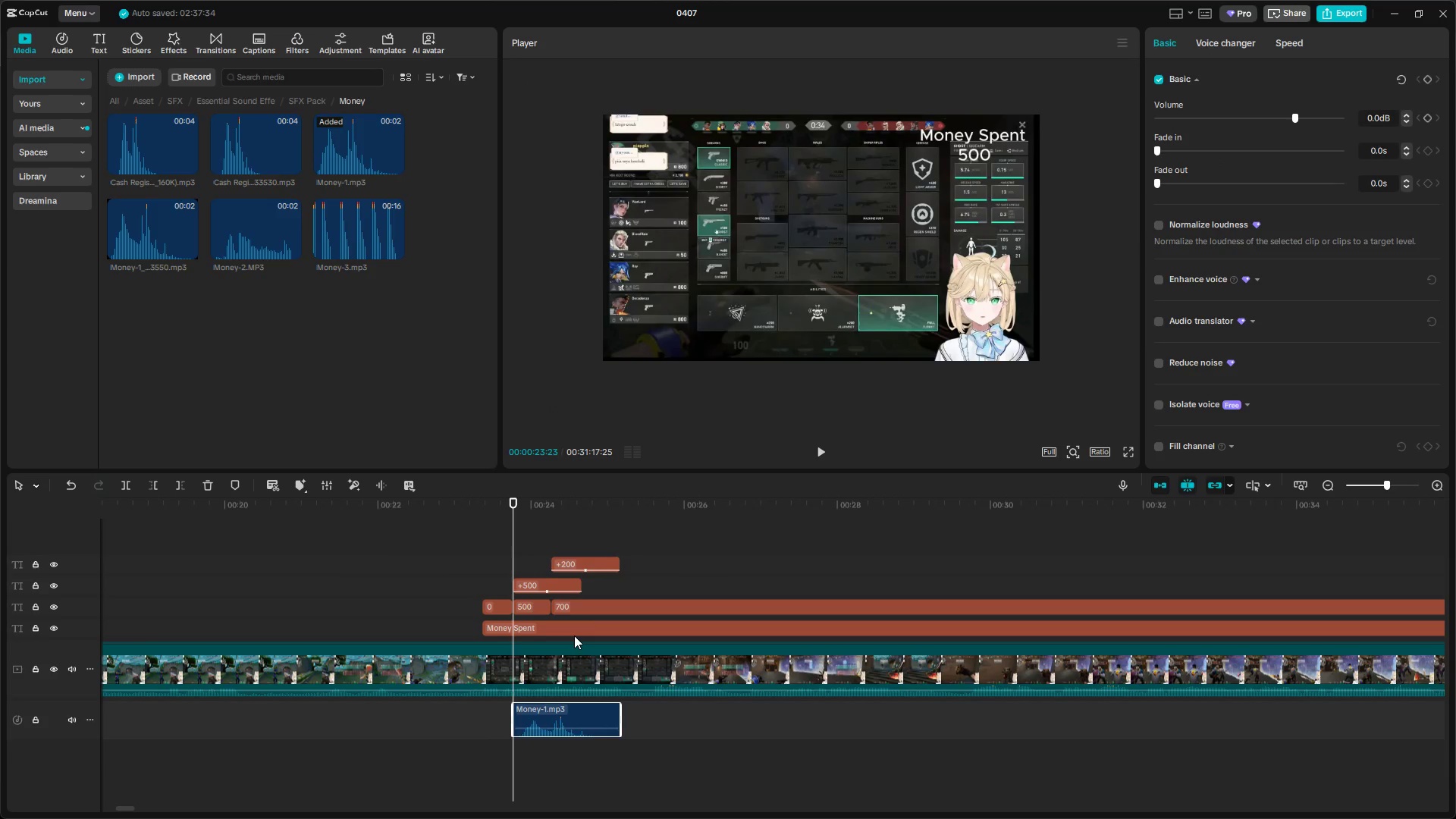 
scroll: coordinate [566, 673], scroll_direction: up, amount: 16.0
 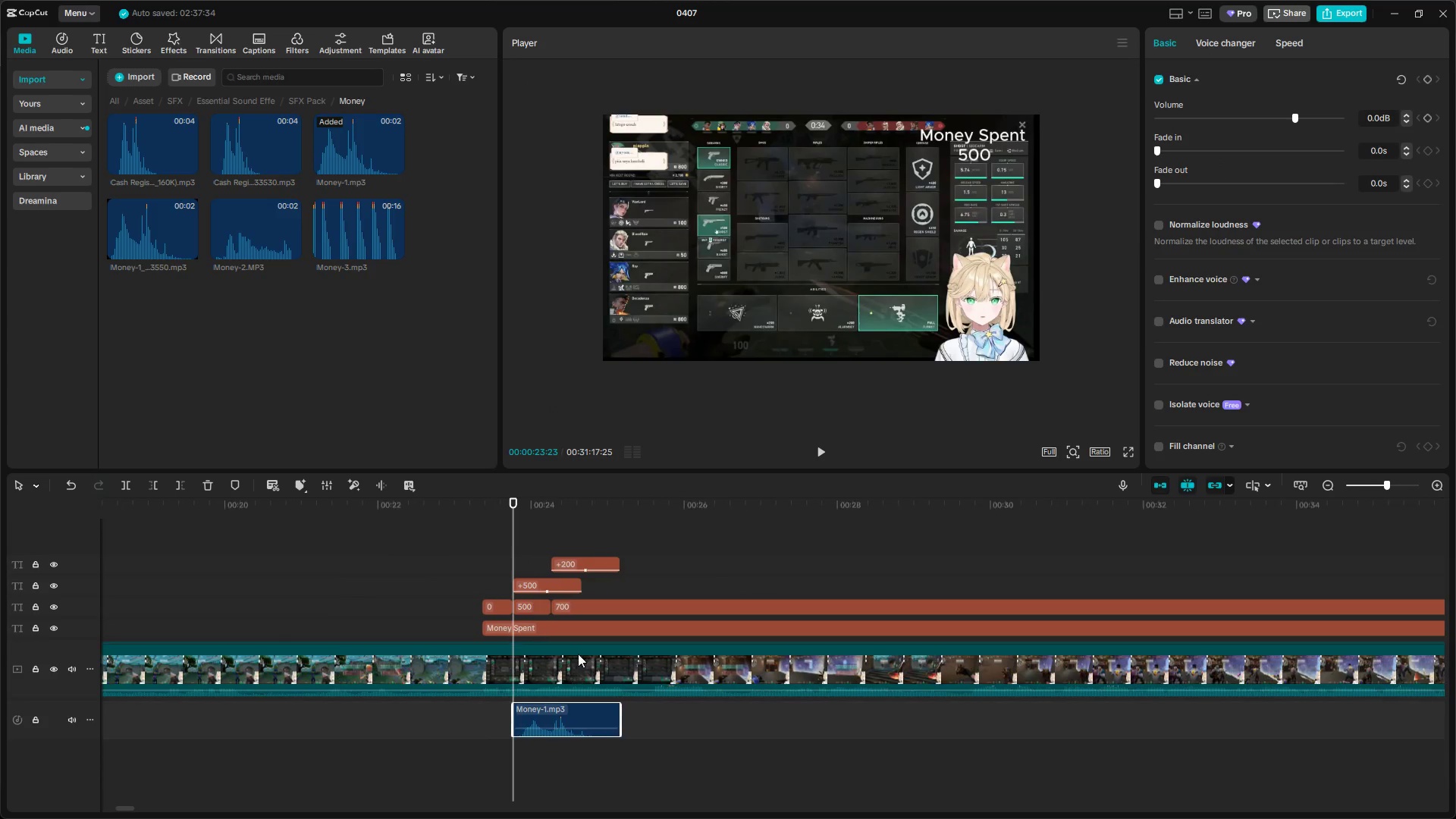 
key(Space)
 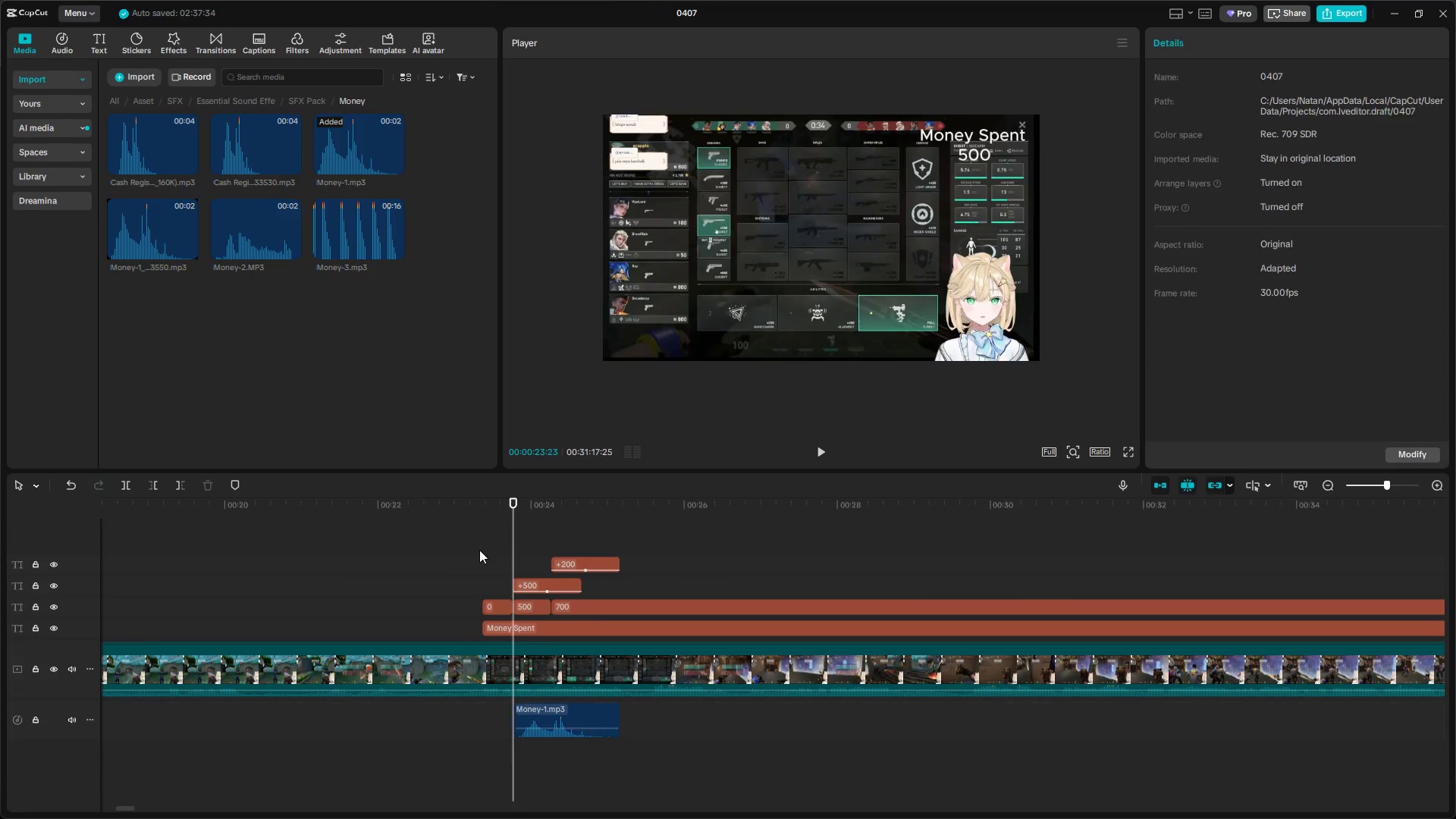 
key(Space)
 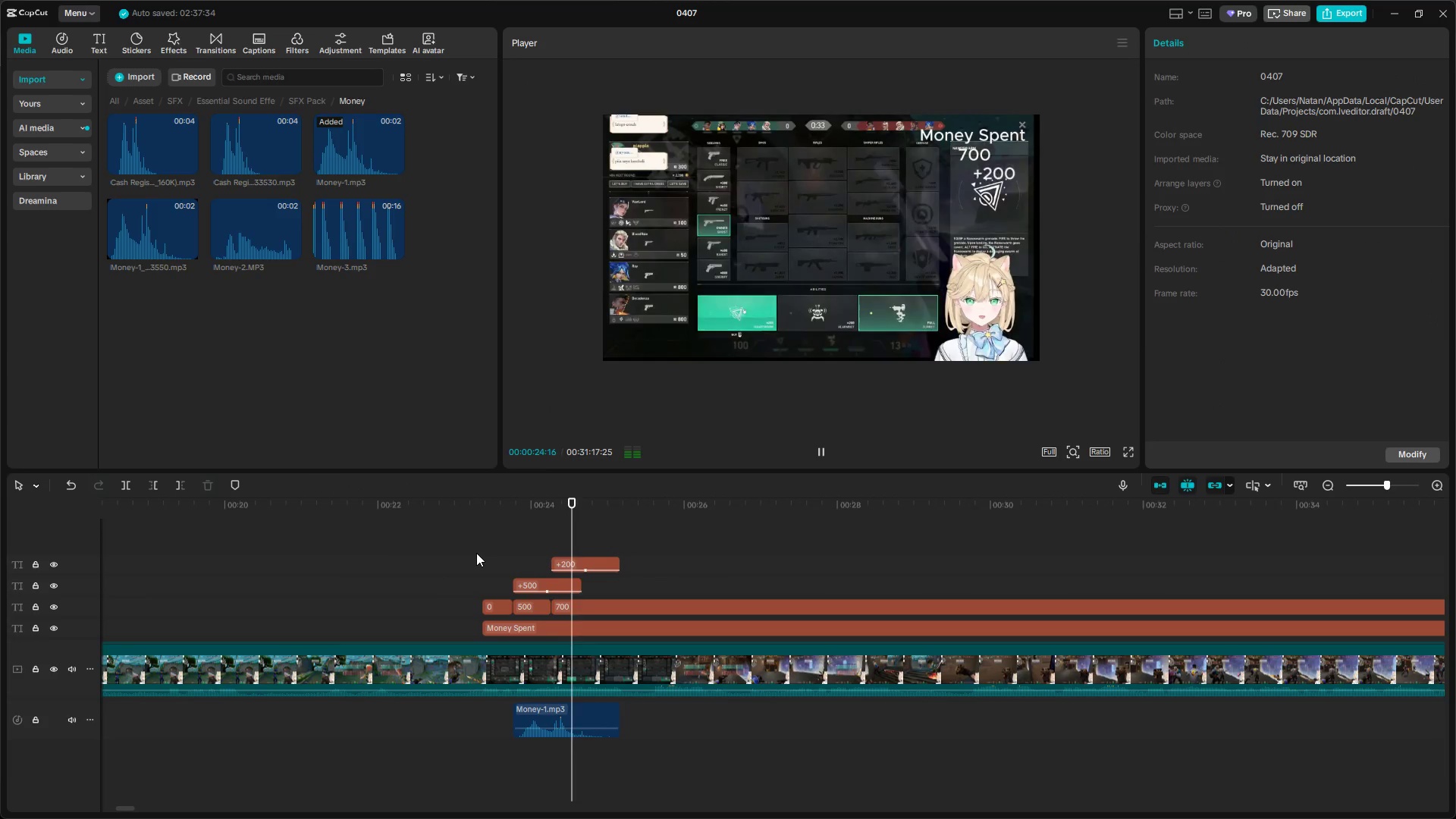 
key(Space)
 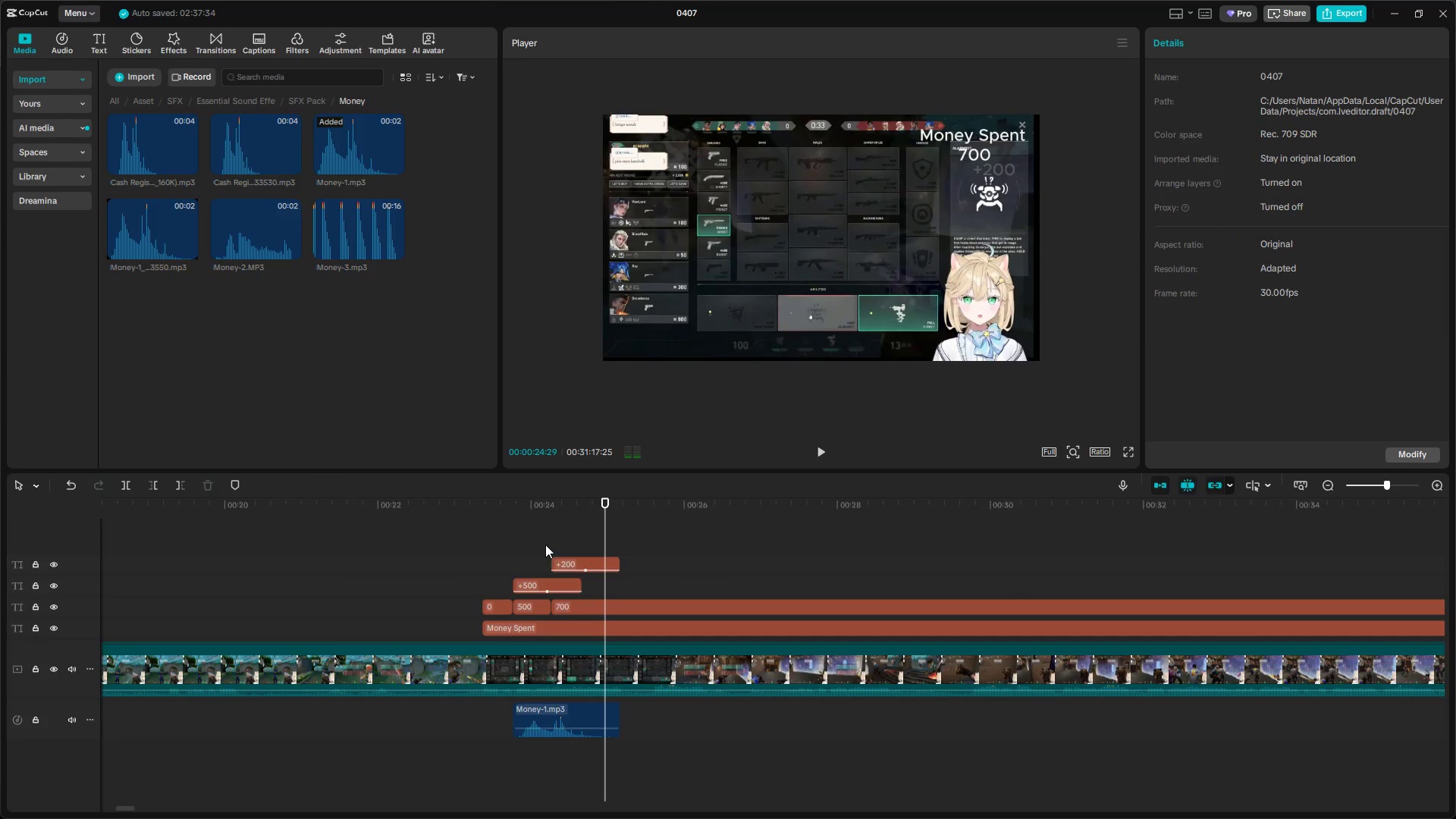 
left_click([555, 544])
 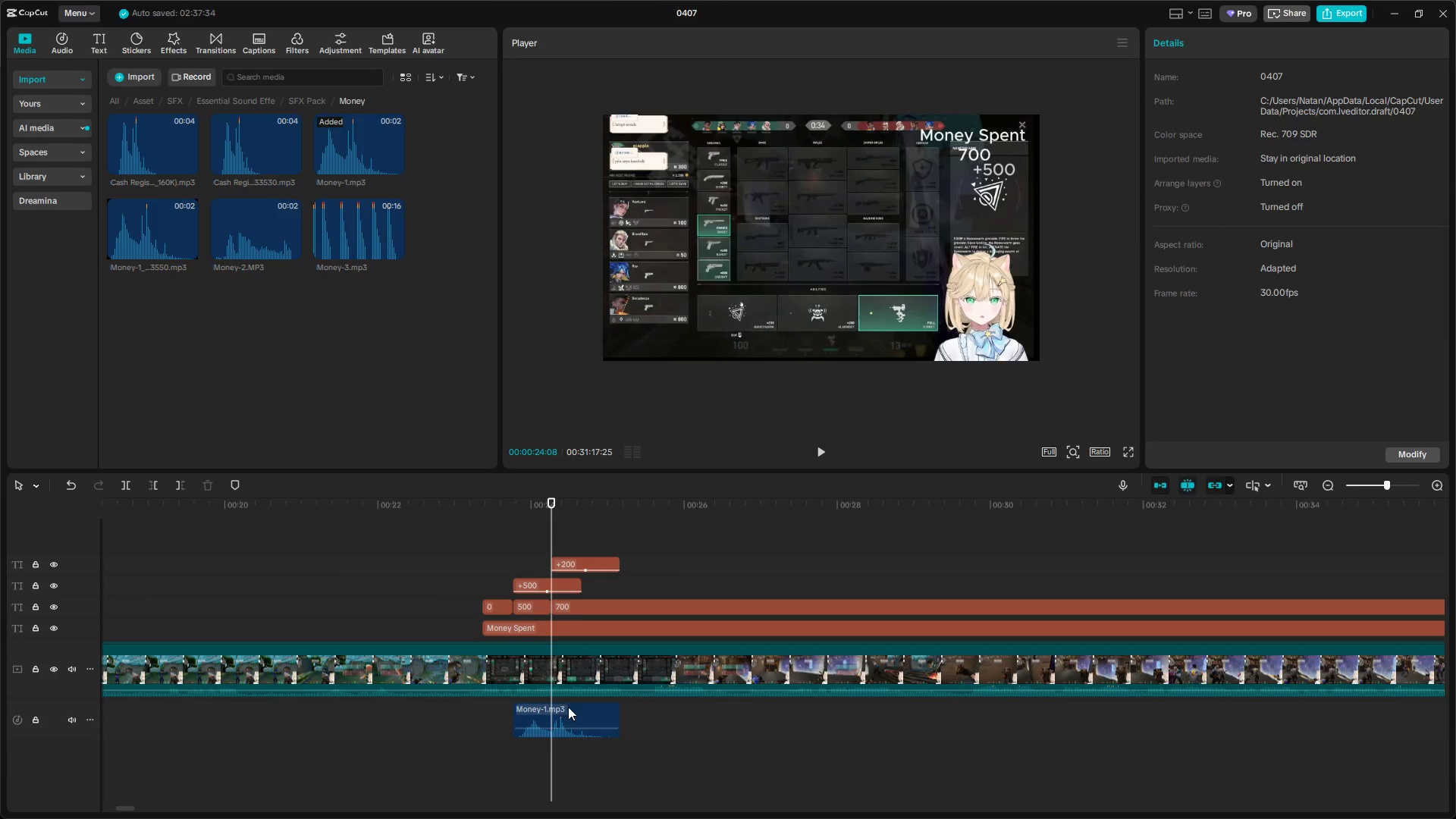 
key(Control+C)
 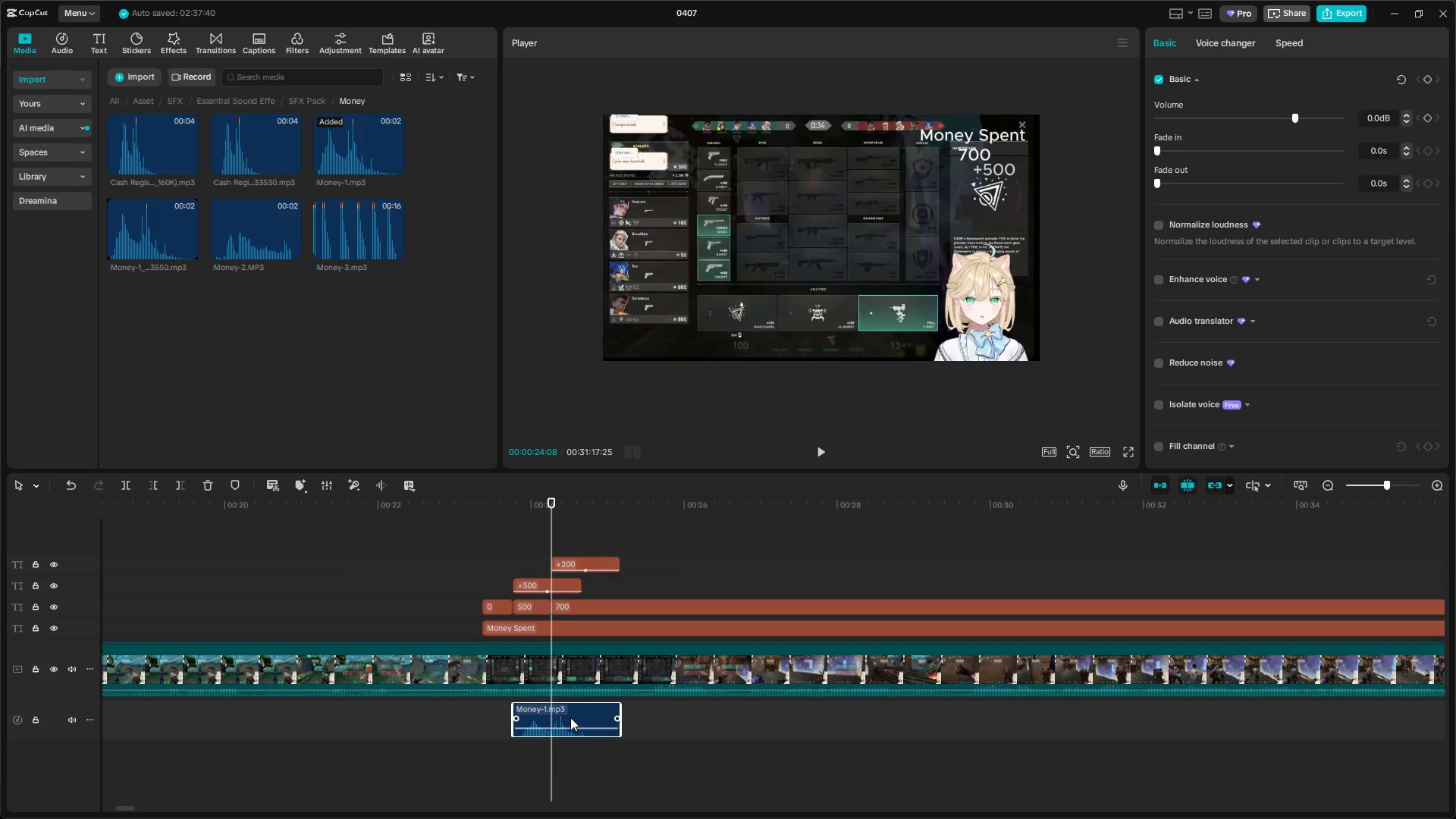 
key(Control+V)
 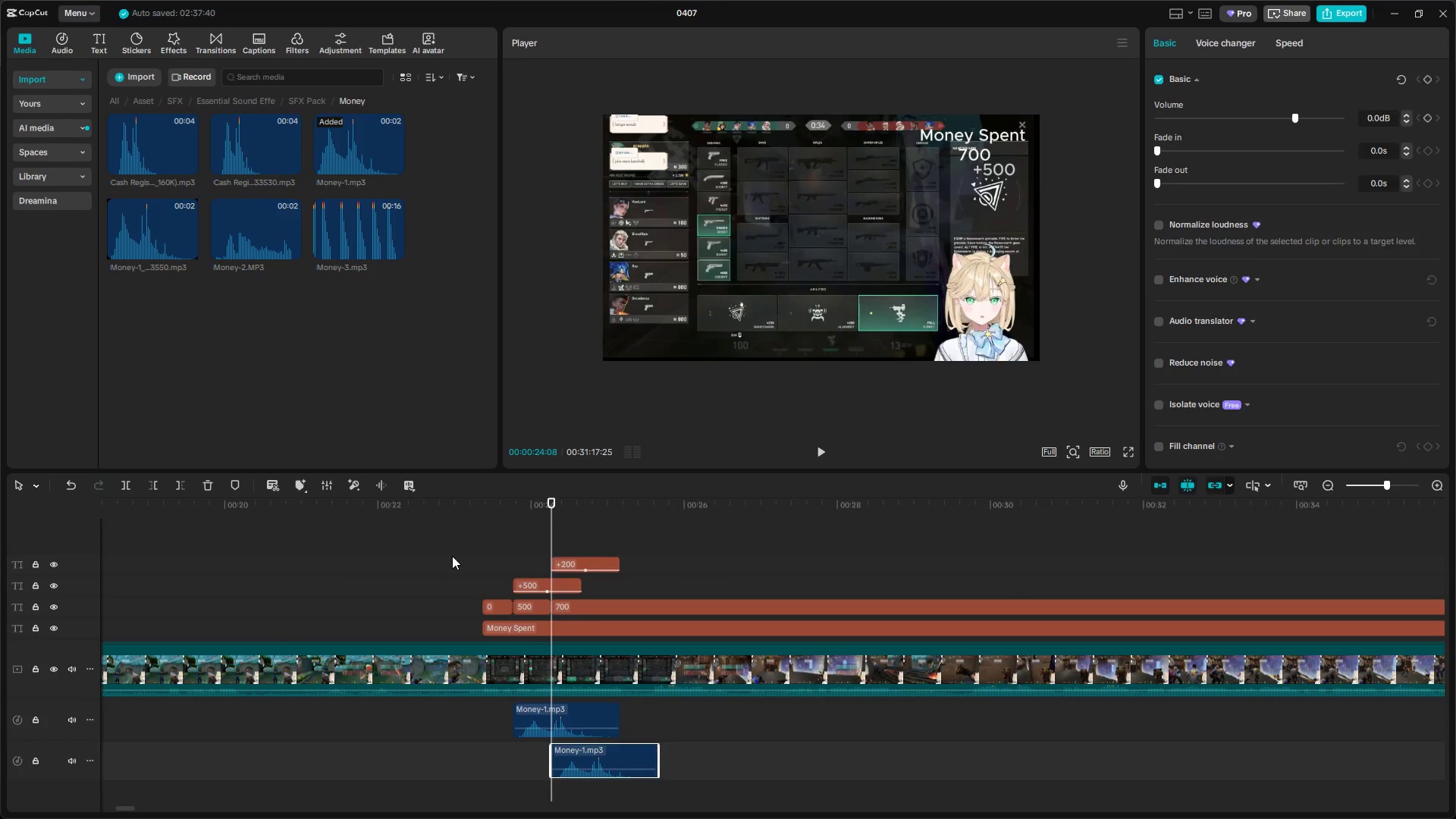 
key(Space)
 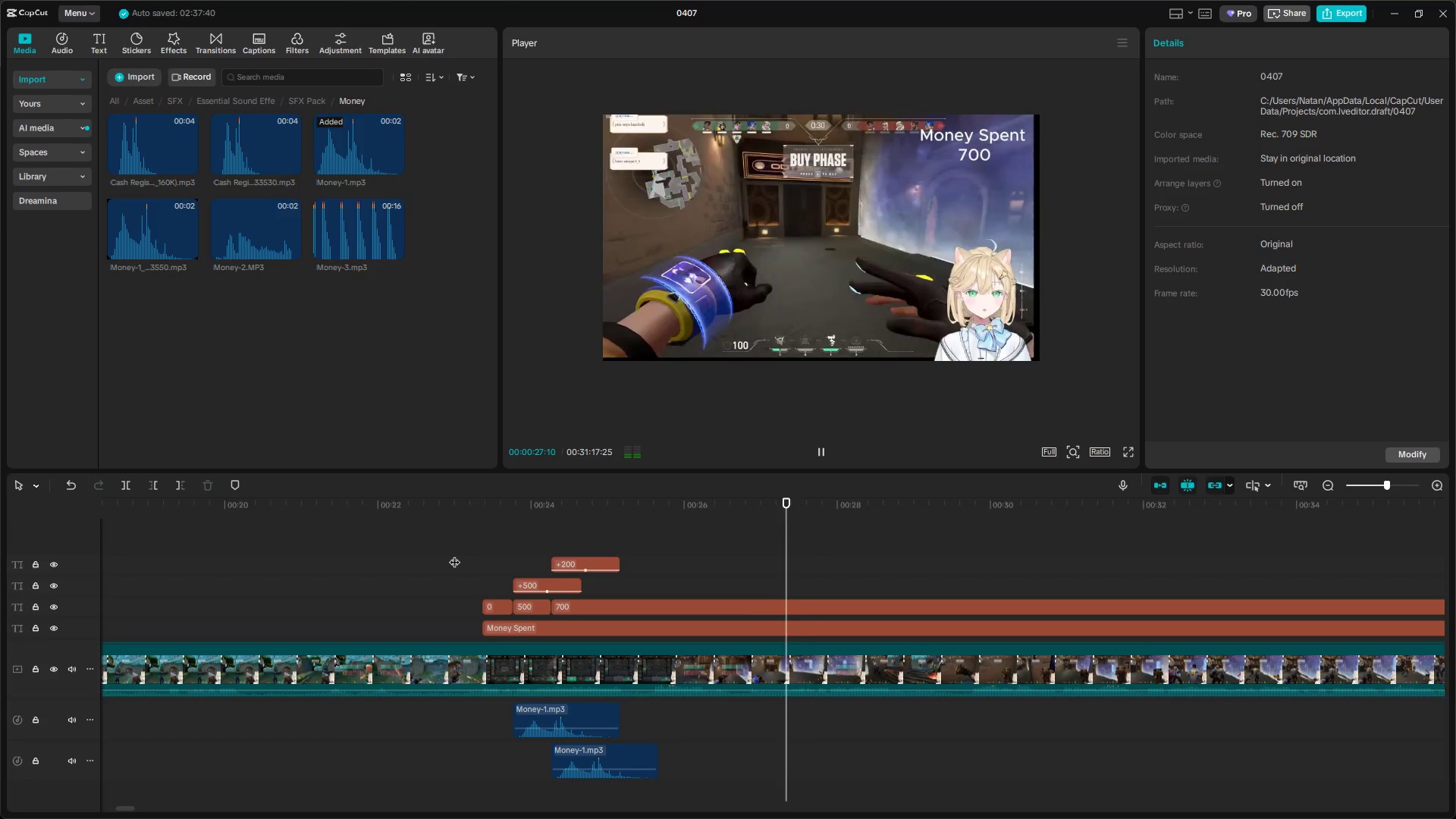 
wait(5.98)
 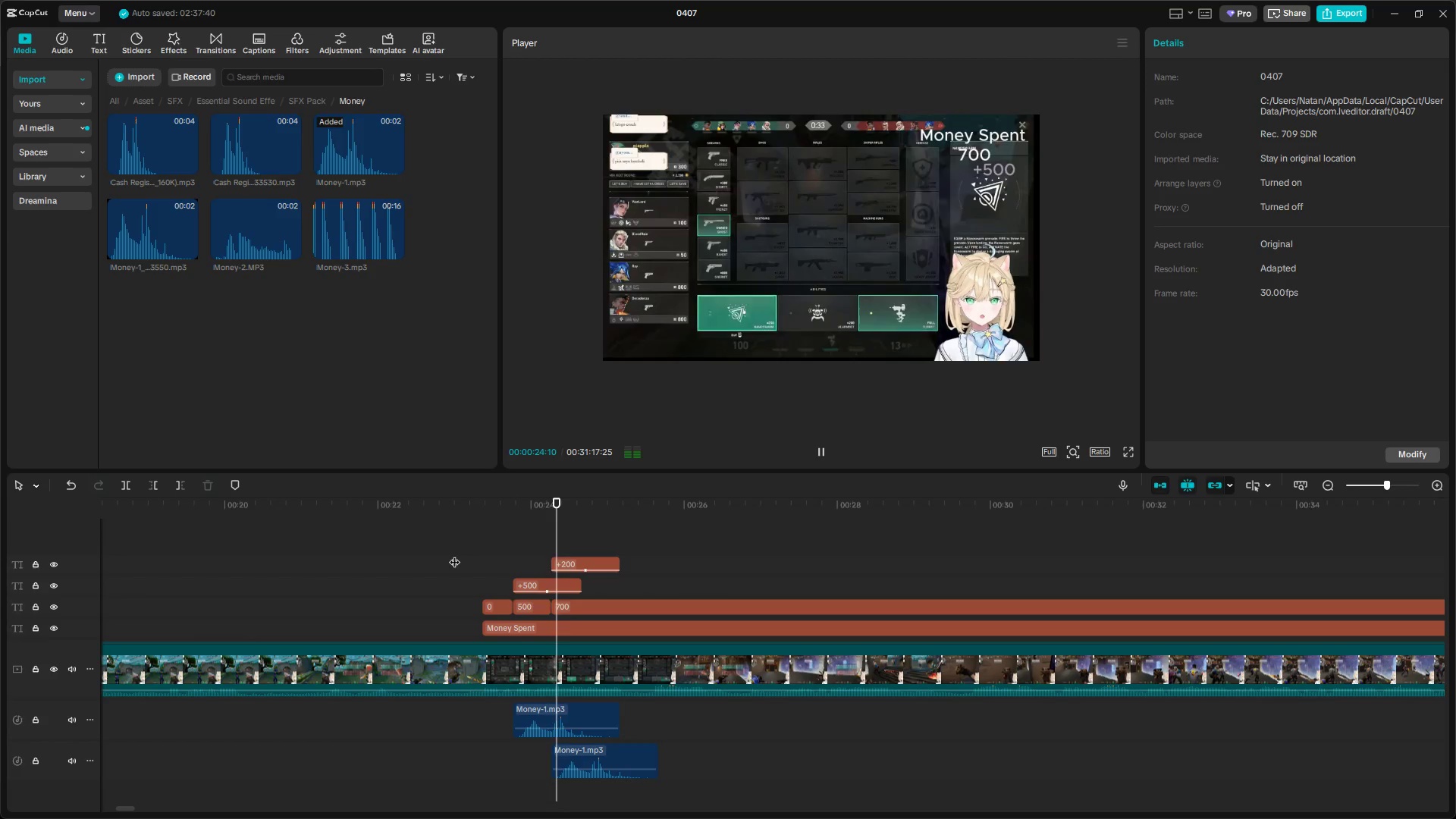 
key(Space)
 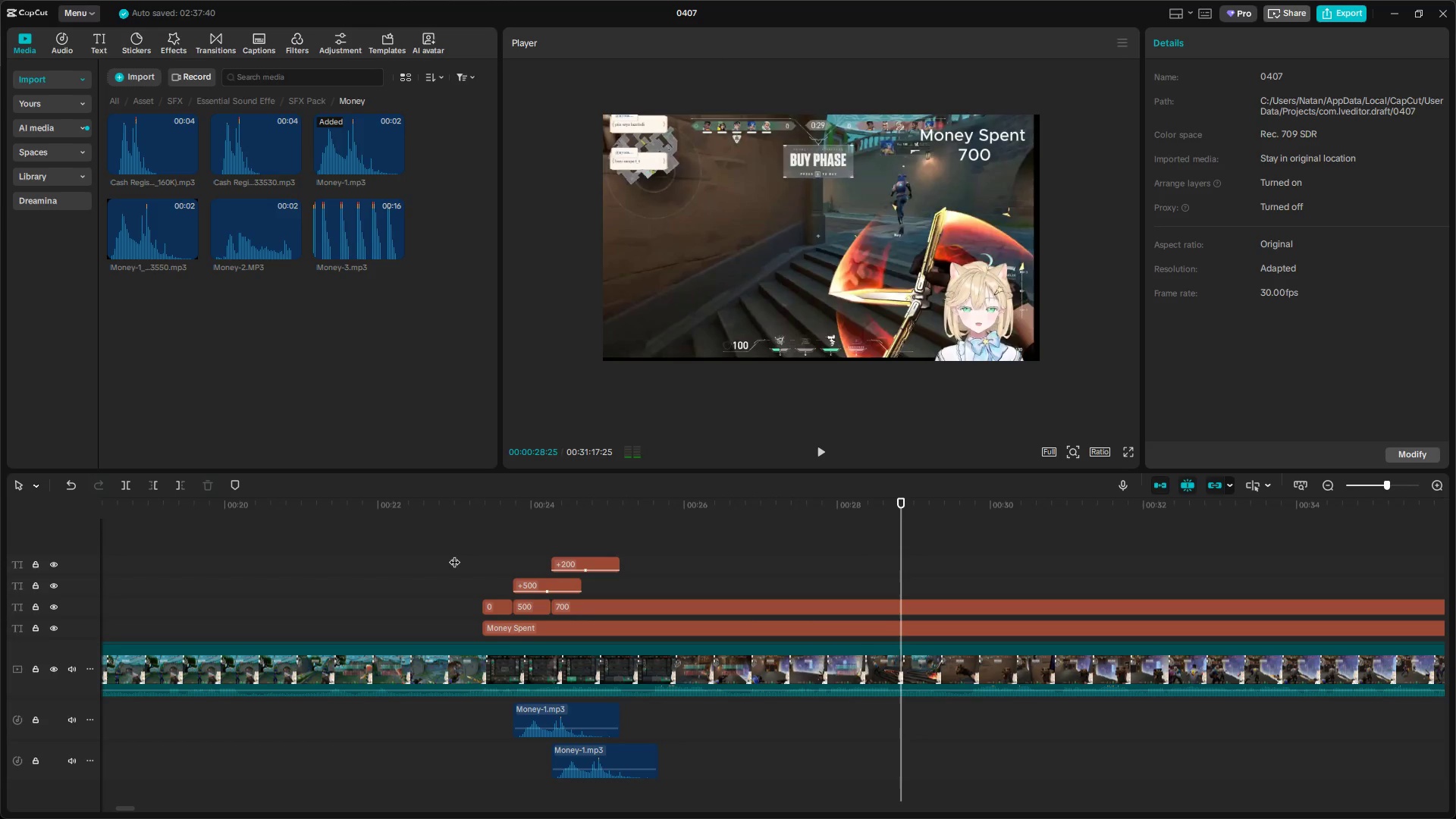 
key(Alt+Tab)
 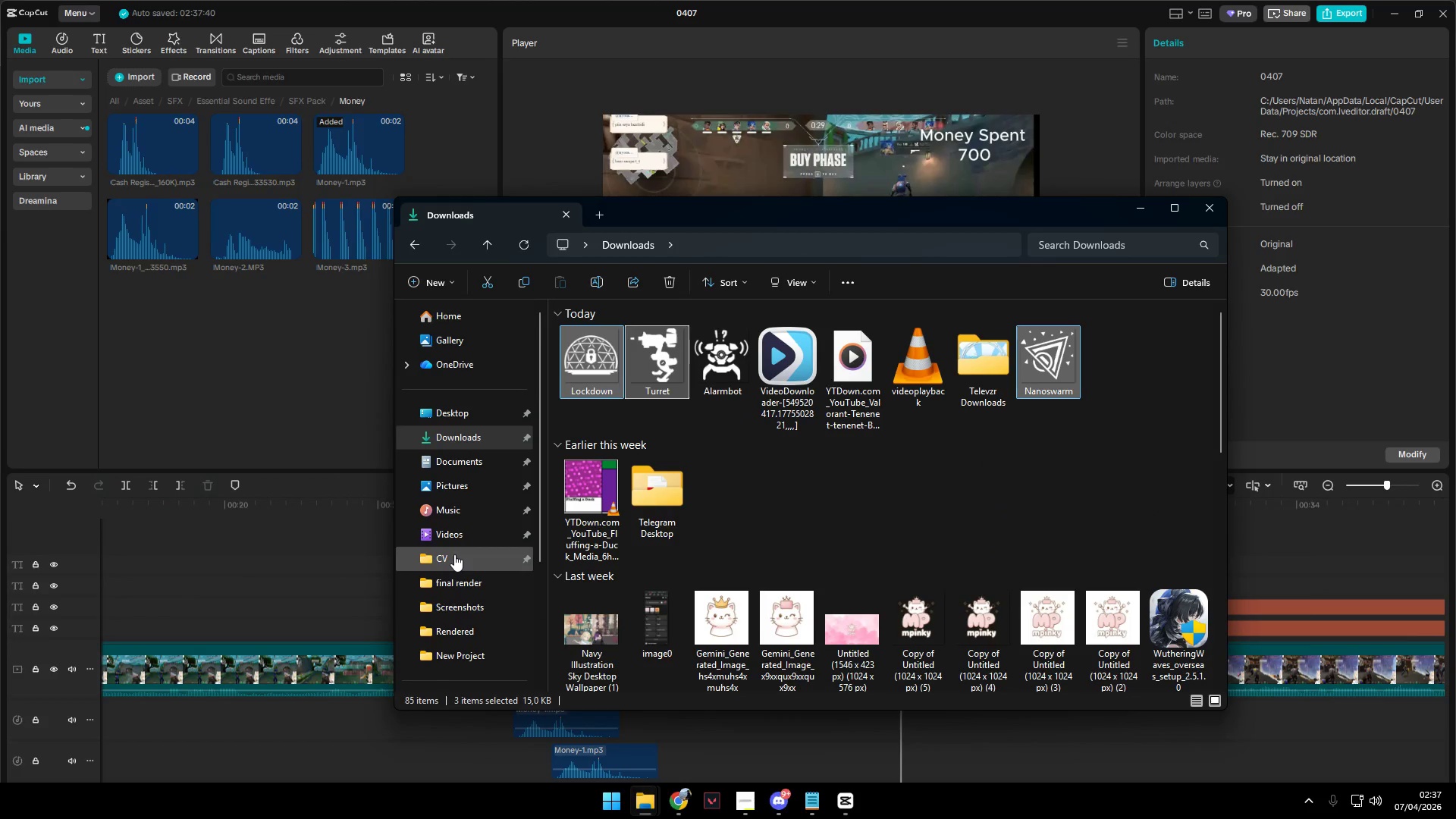 
key(Alt+AltLeft)
 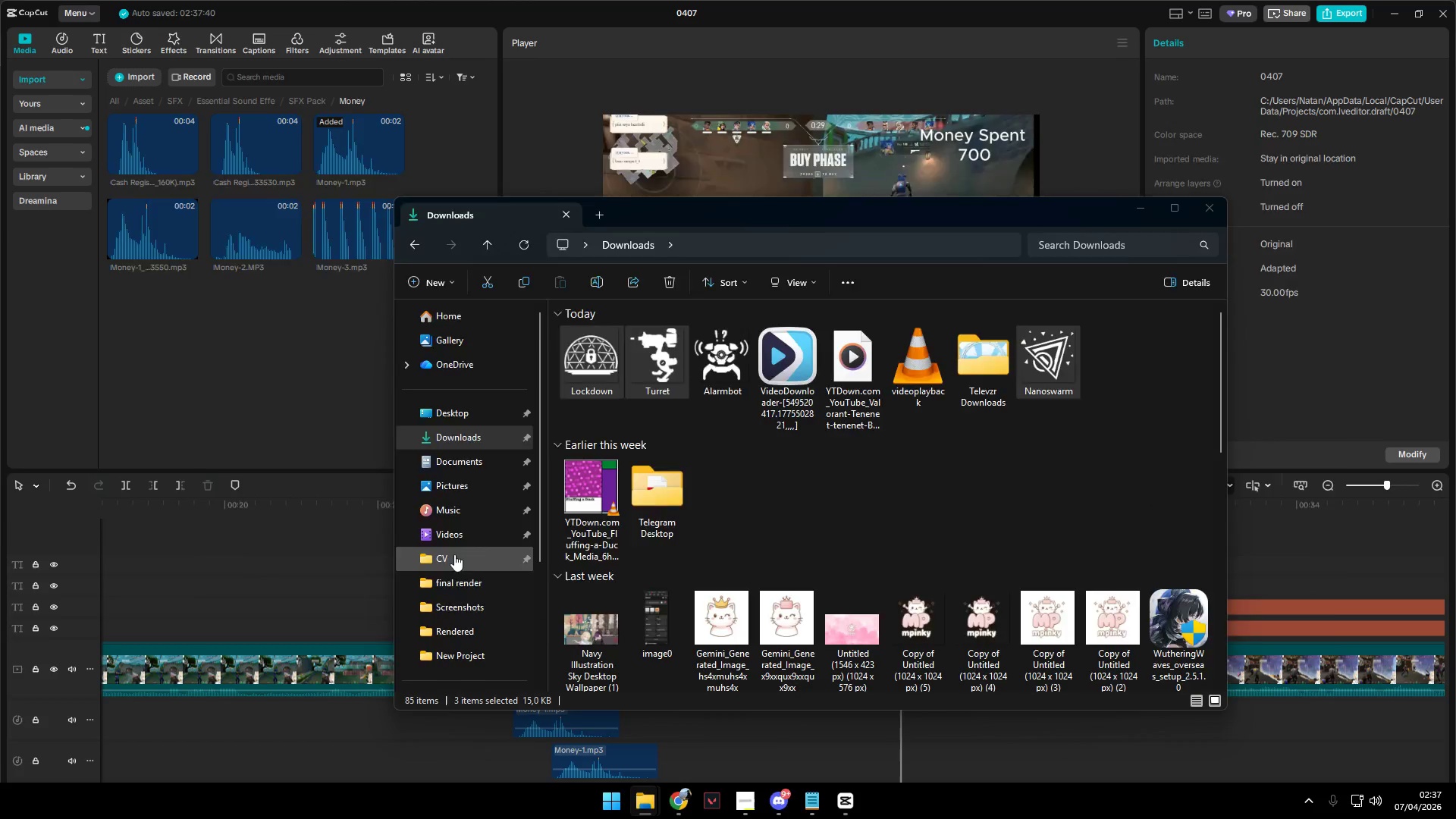 
key(Alt+Tab)
 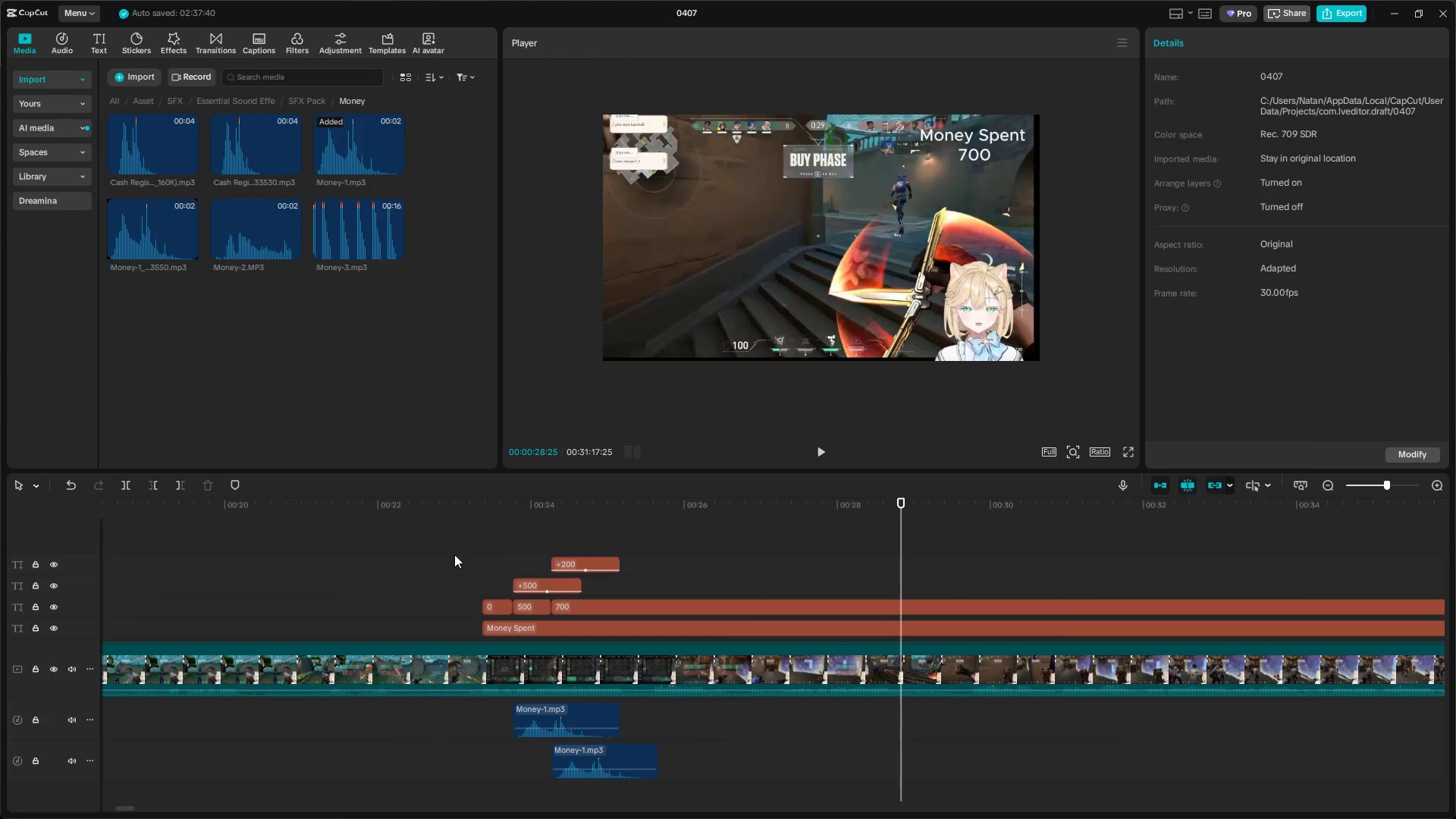 
key(Alt+Tab)
 